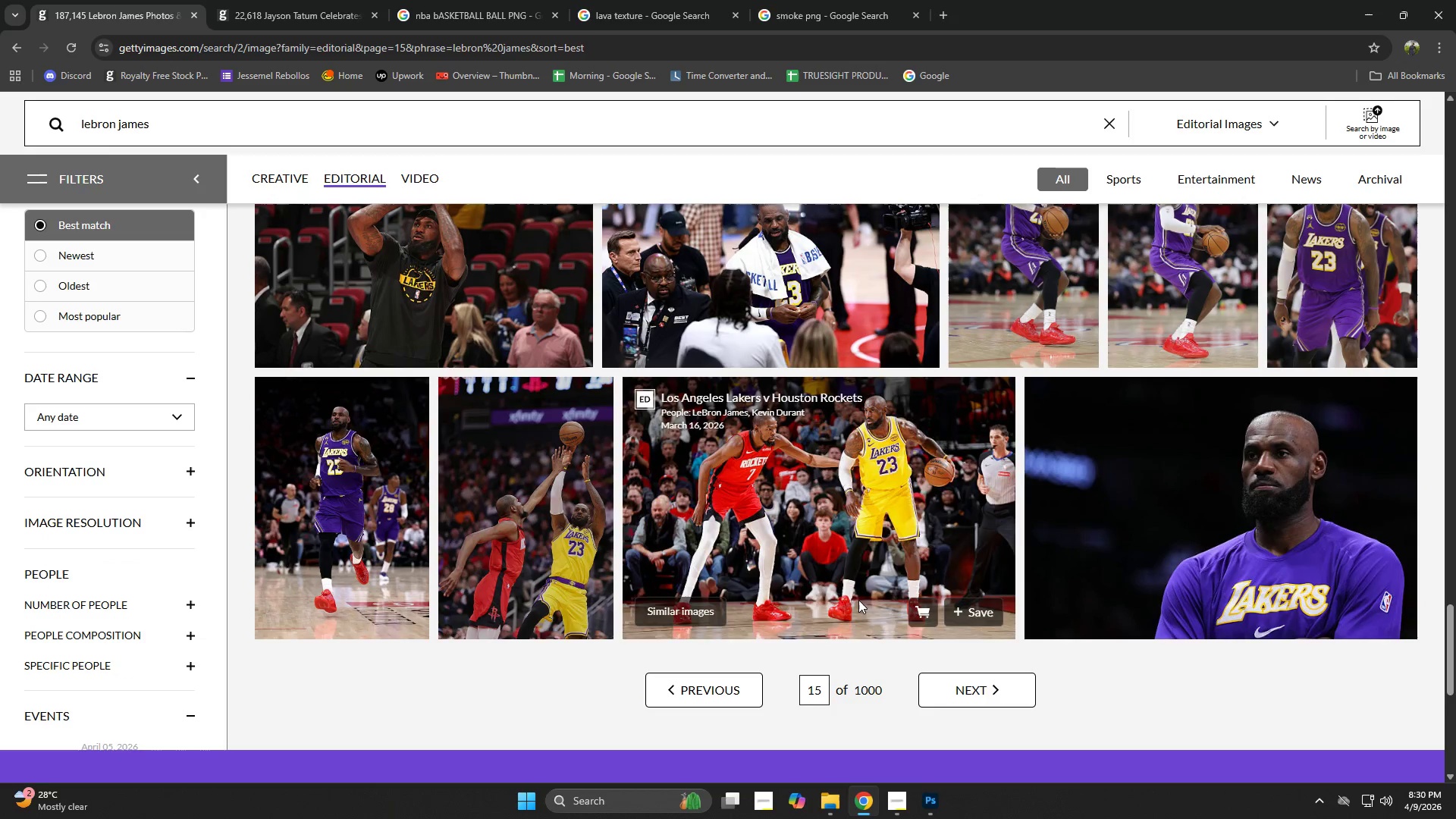 
left_click([964, 683])
 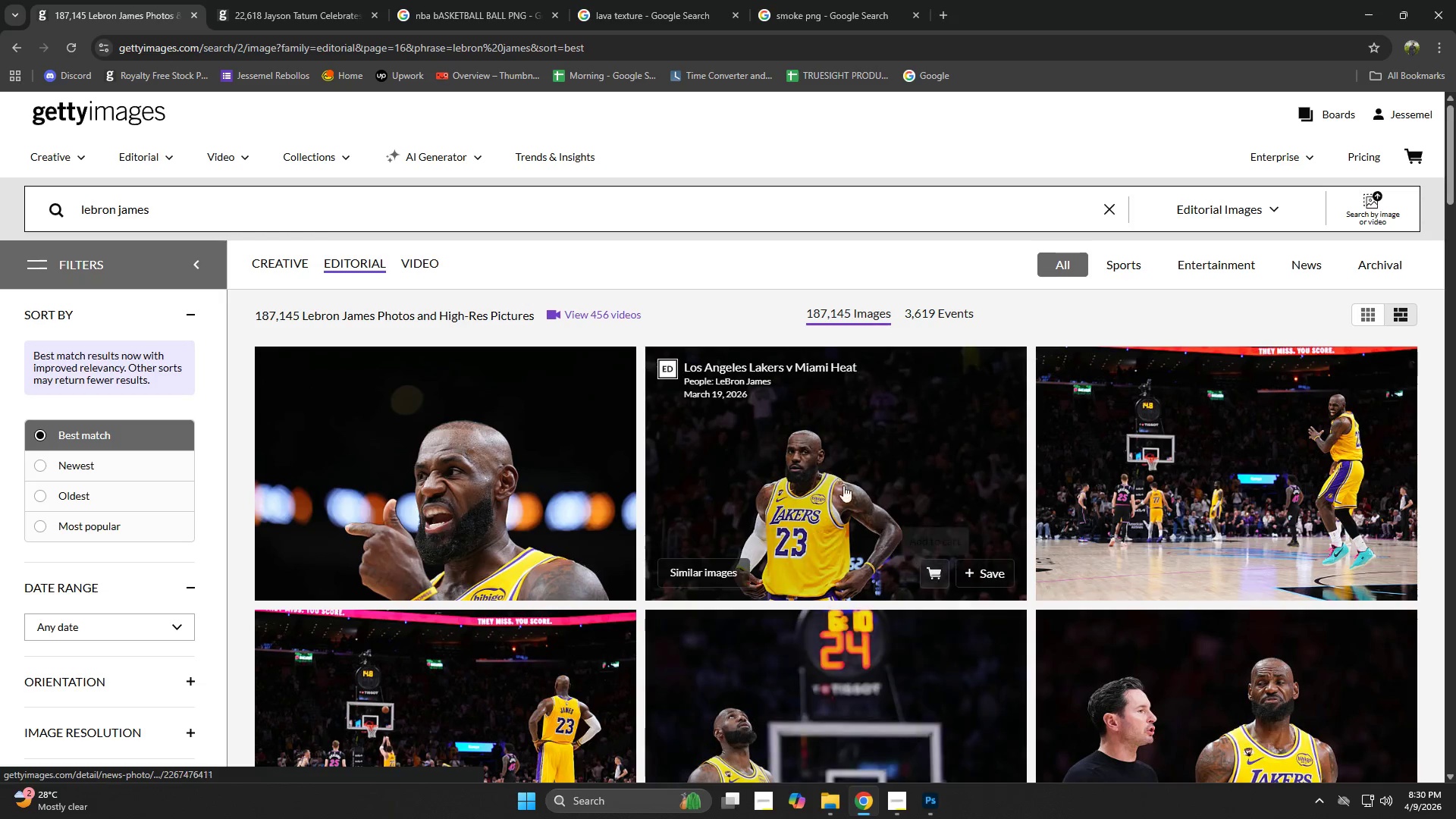 
scroll: coordinate [613, 526], scroll_direction: down, amount: 7.0
 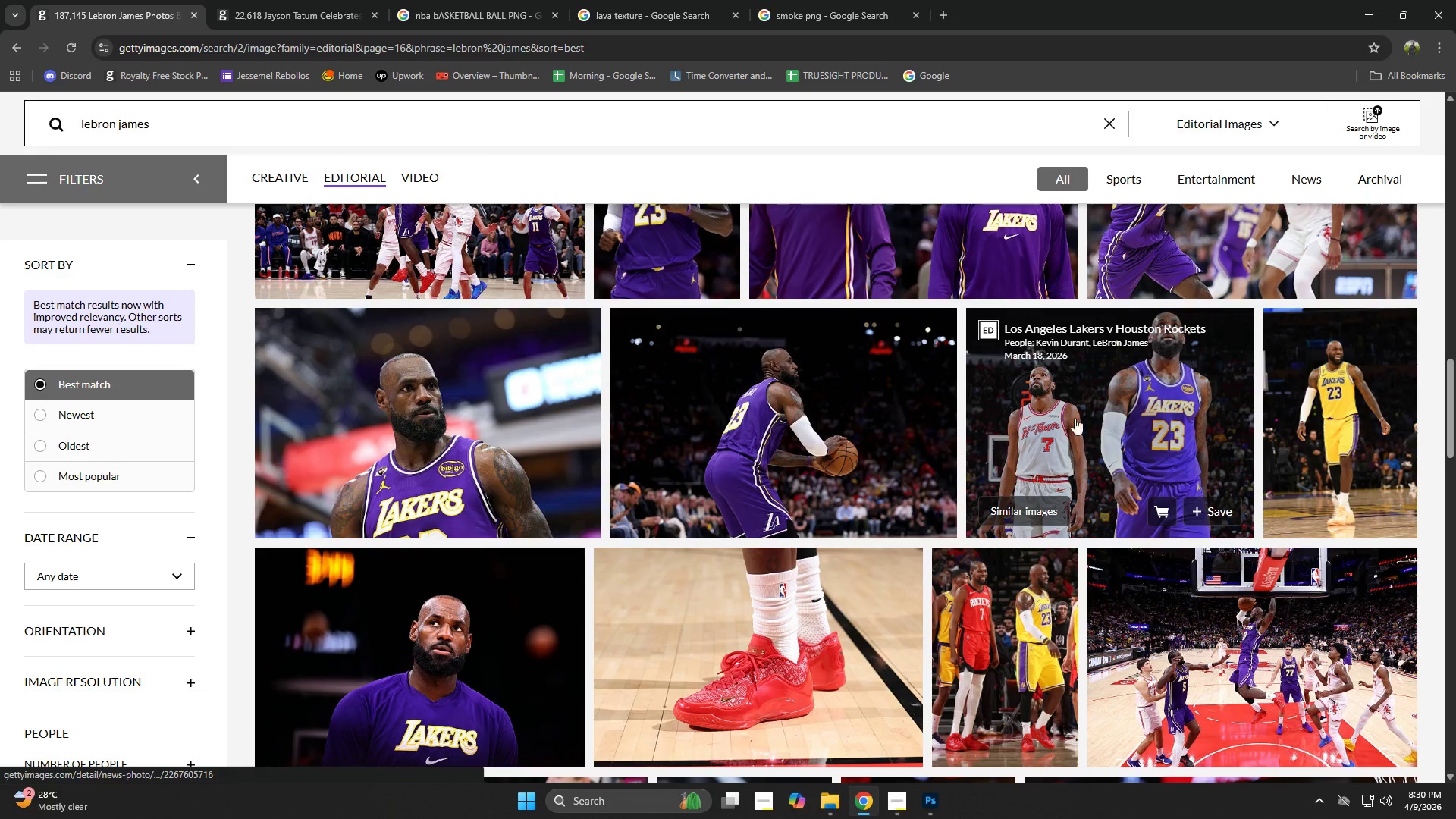 
wait(7.68)
 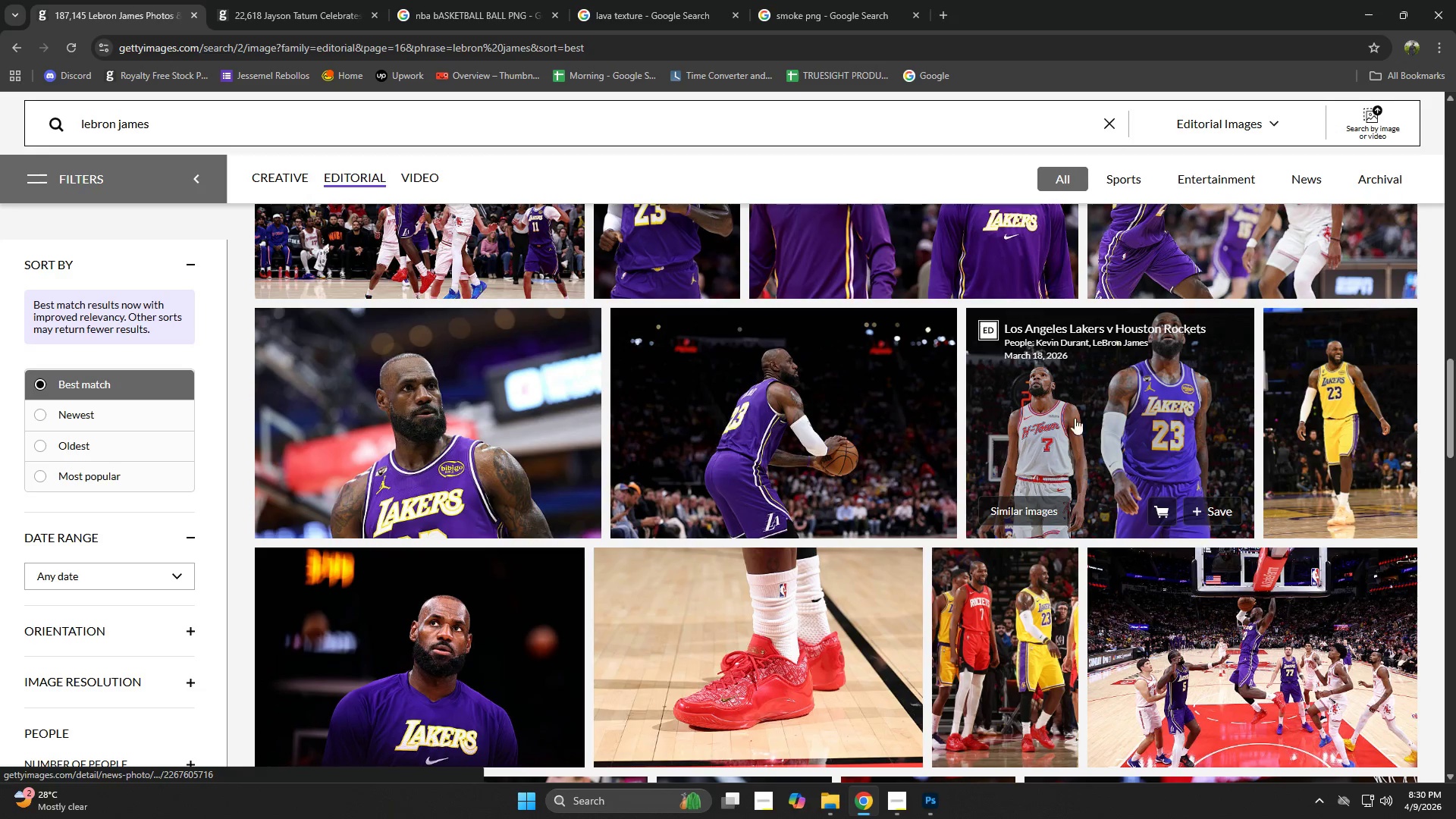 
scroll: coordinate [832, 485], scroll_direction: down, amount: 8.0
 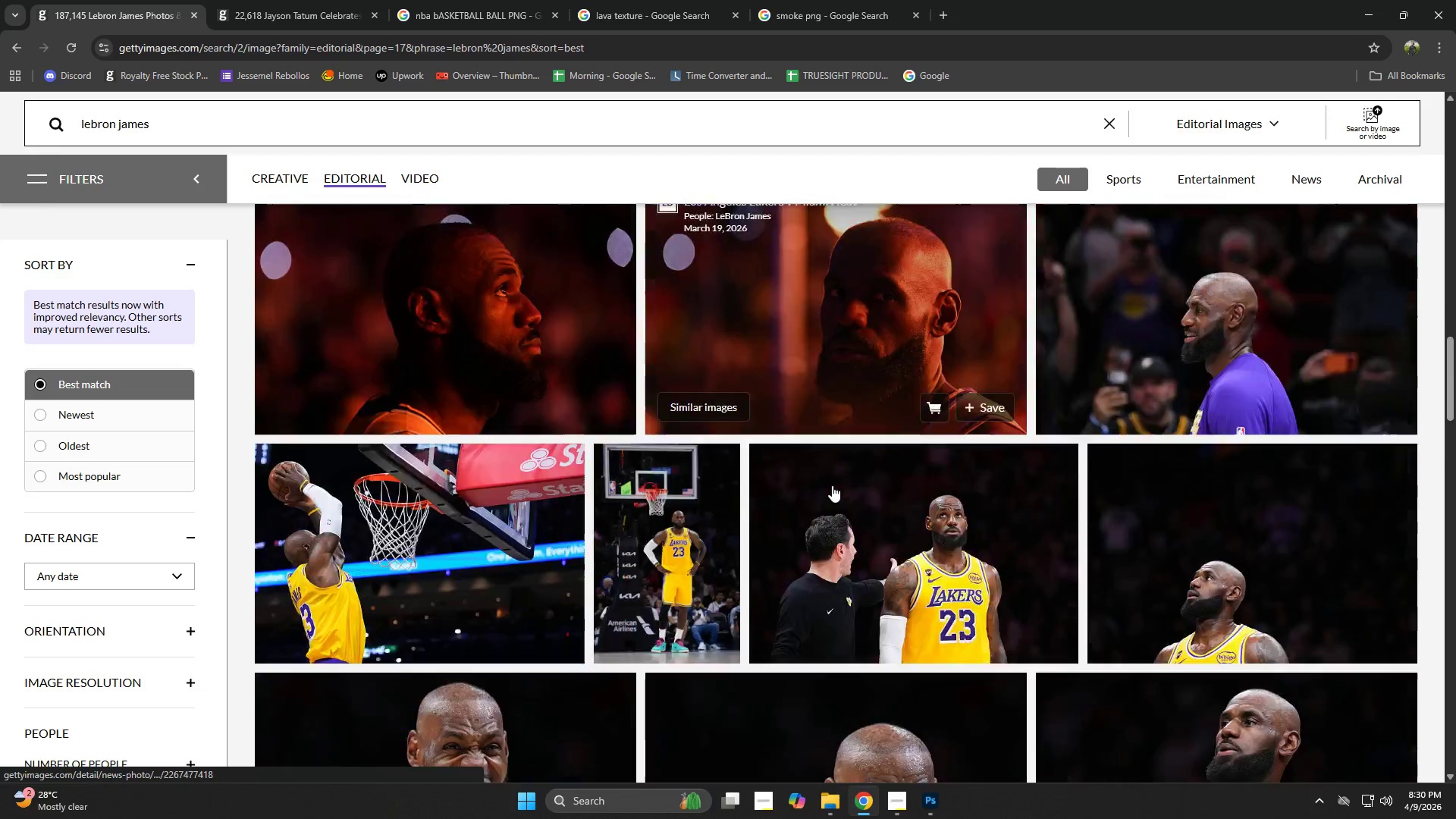 
scroll: coordinate [832, 485], scroll_direction: up, amount: 1.0
 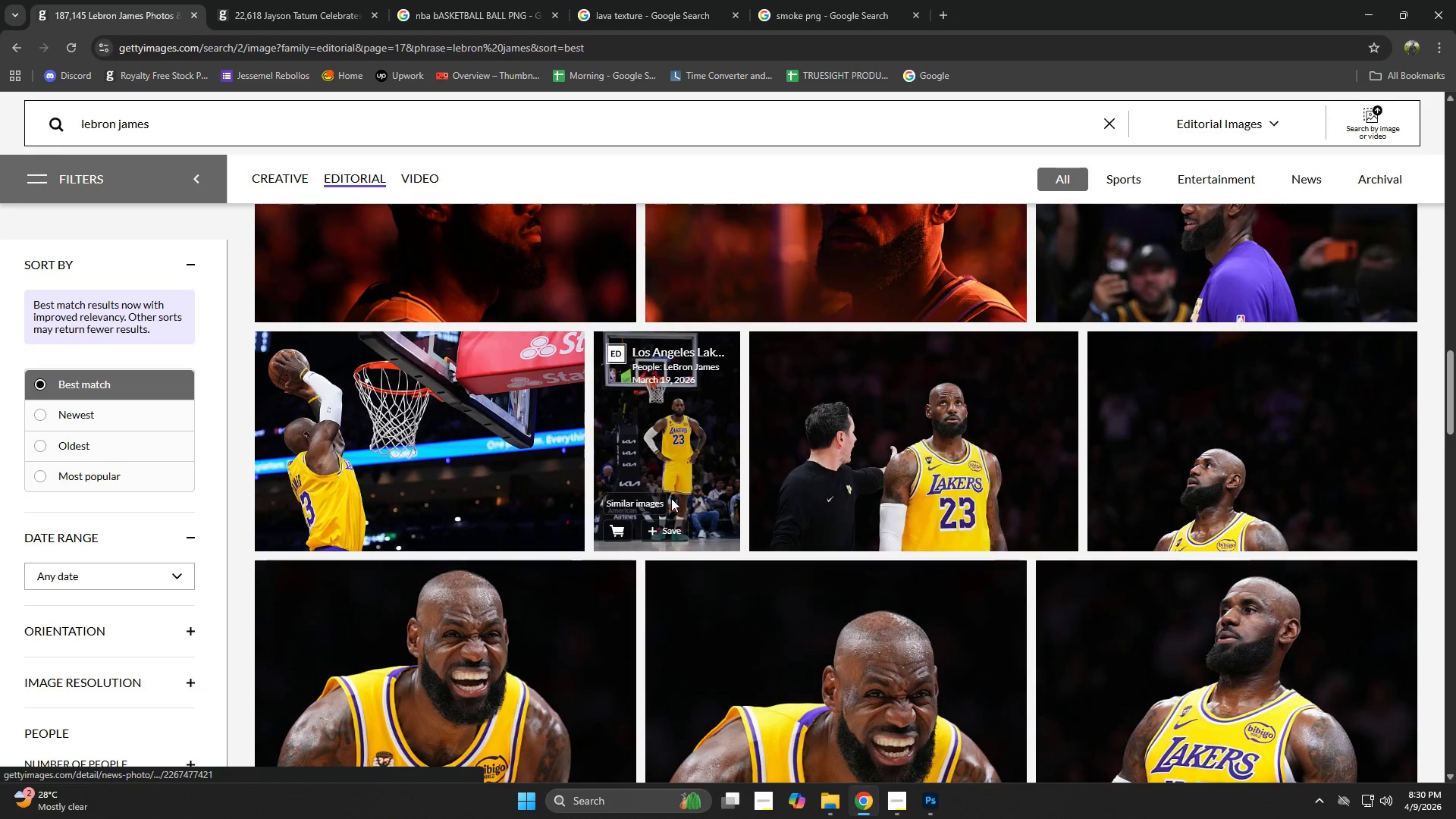 
scroll: coordinate [719, 469], scroll_direction: down, amount: 6.0
 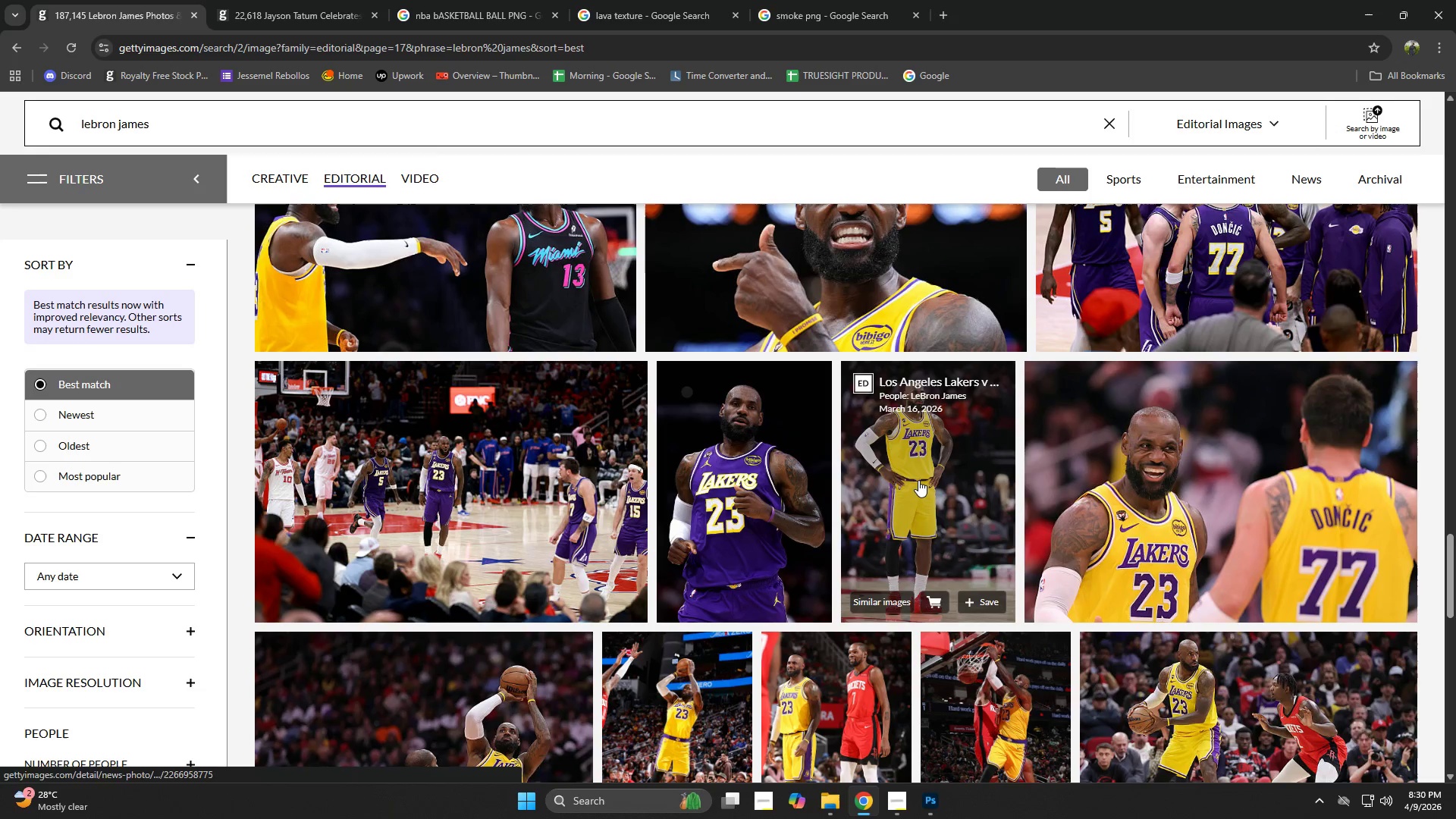 
left_click([917, 472])
 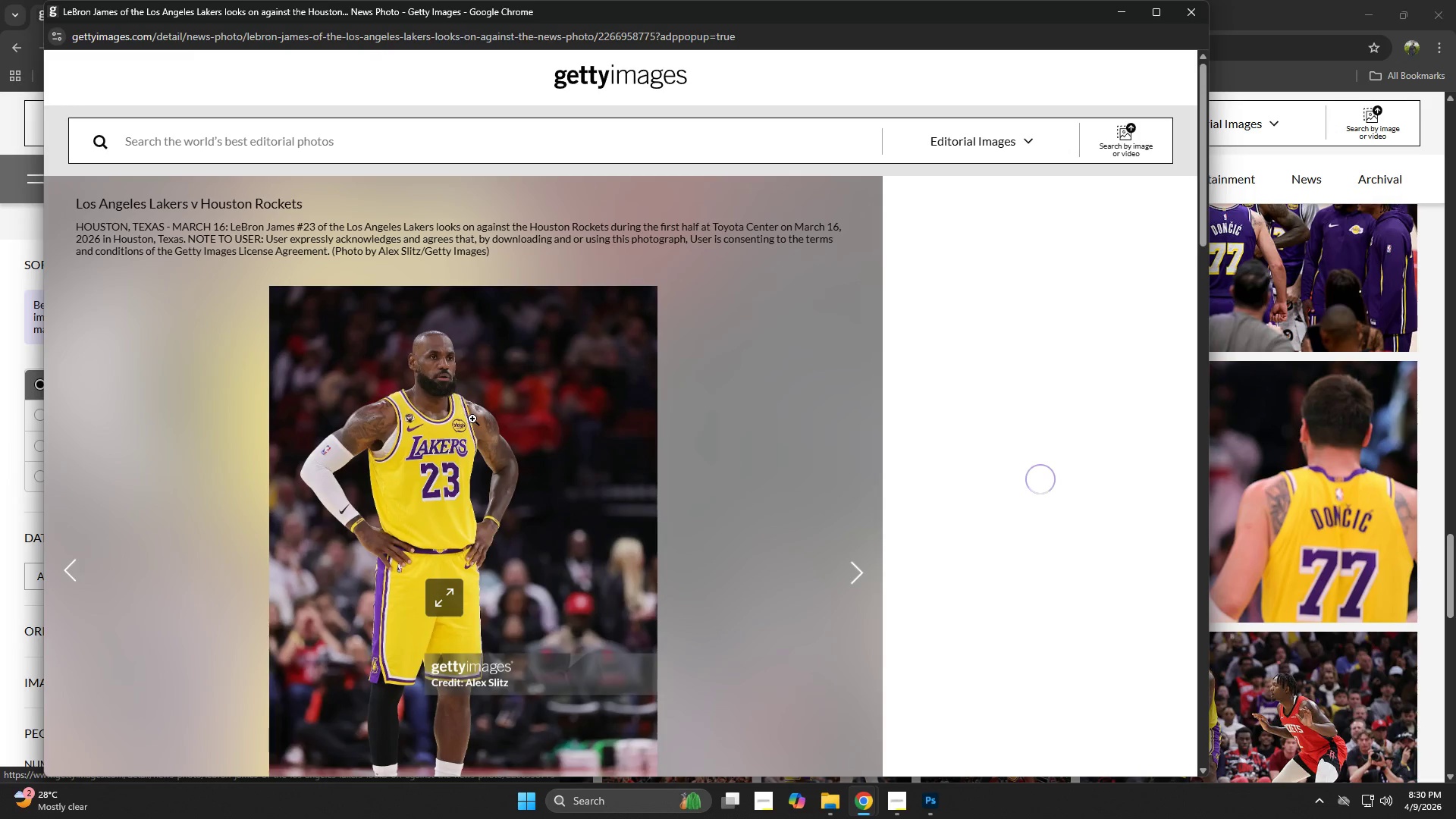 
scroll: coordinate [465, 415], scroll_direction: down, amount: 1.0
 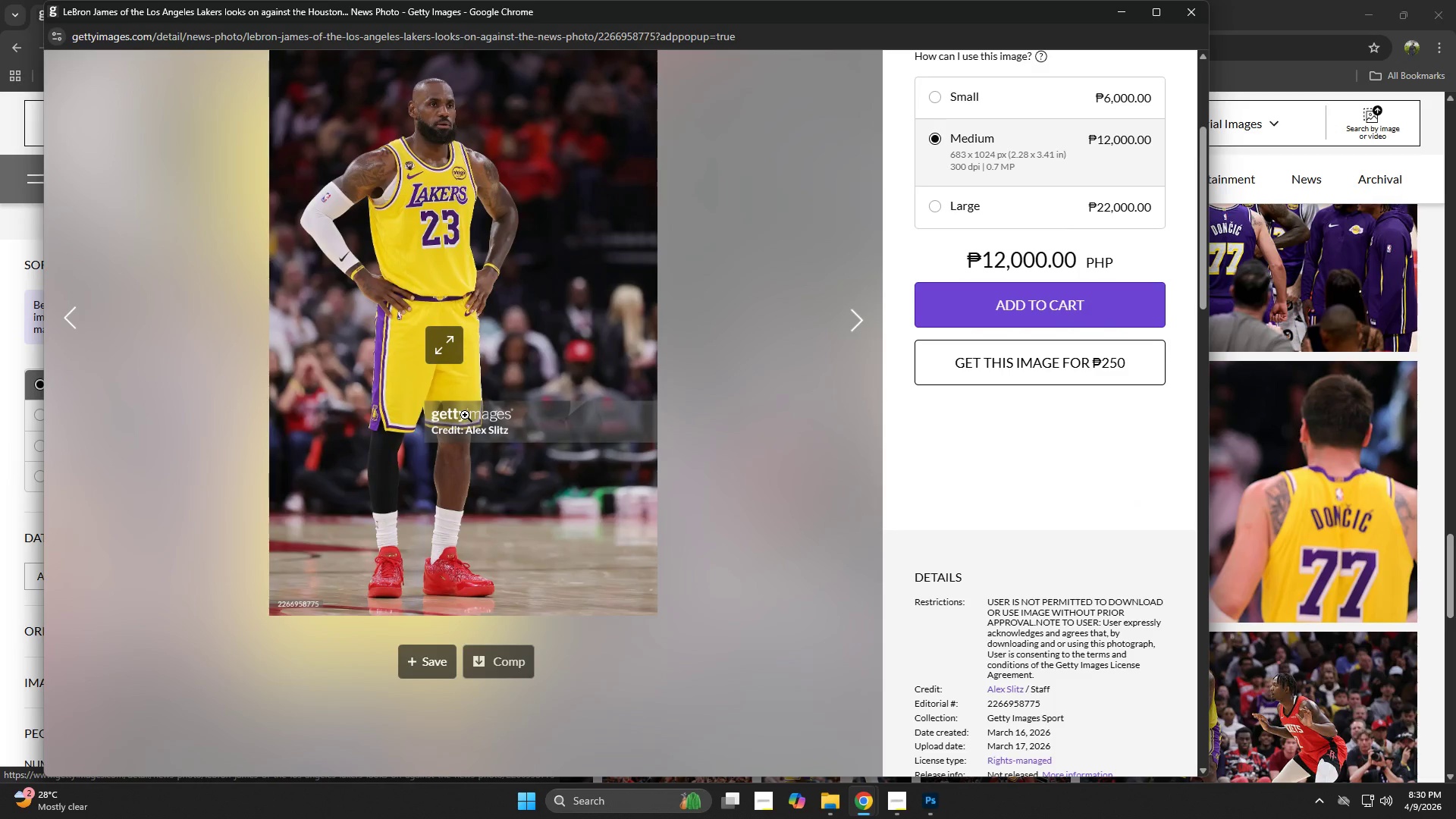 
scroll: coordinate [465, 415], scroll_direction: up, amount: 1.0
 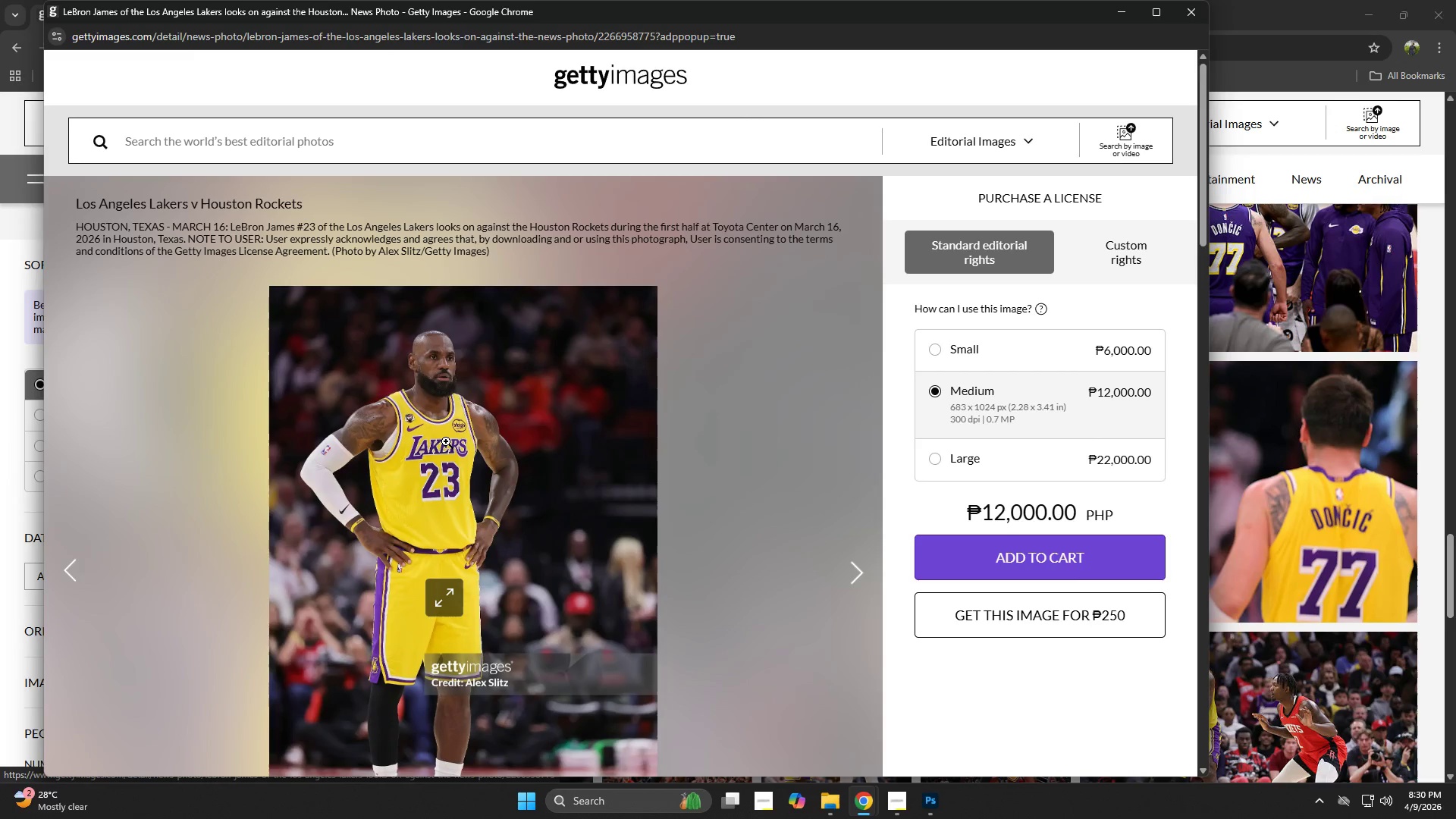 
left_click([446, 441])
 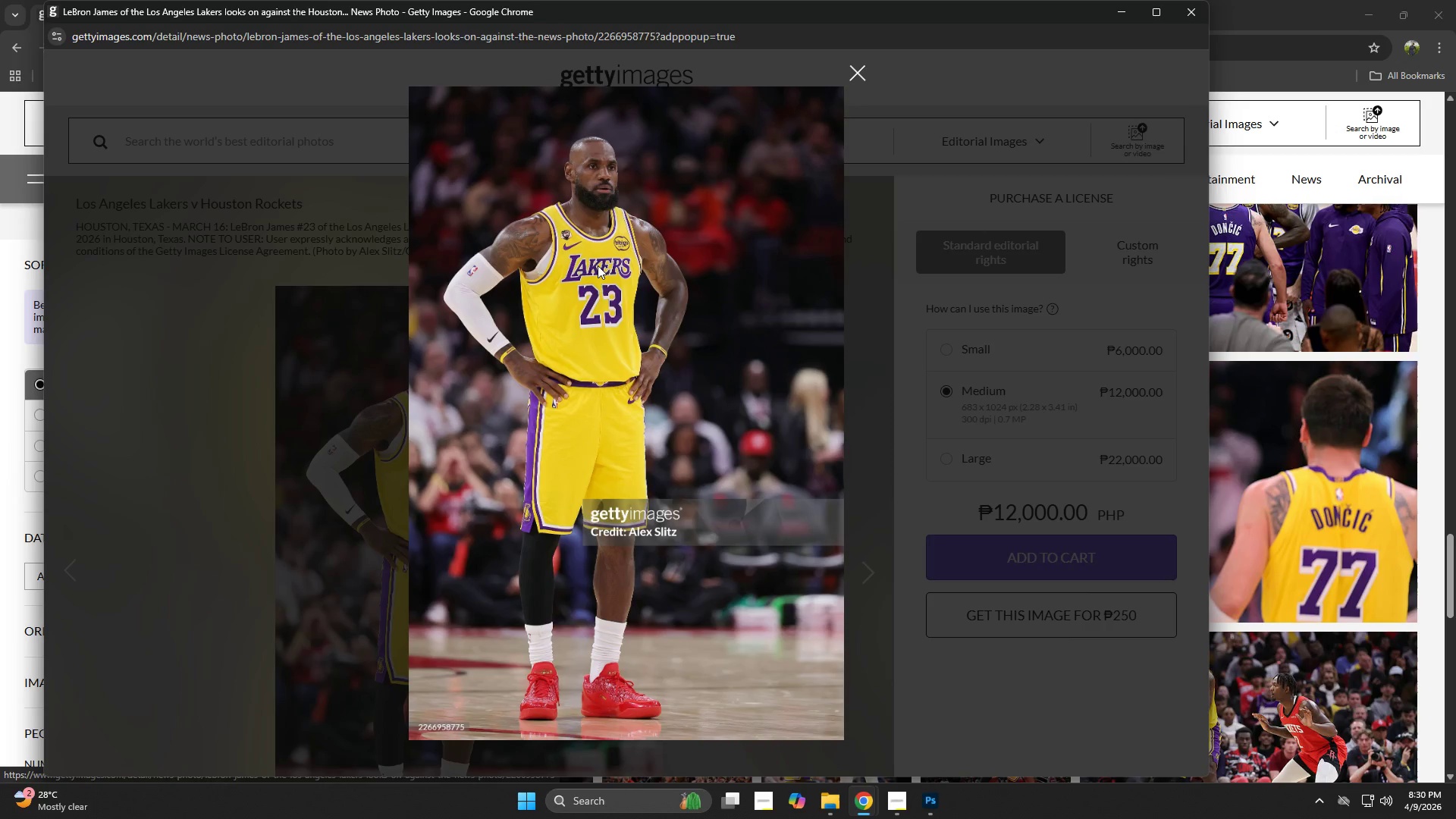 
right_click([598, 265])
 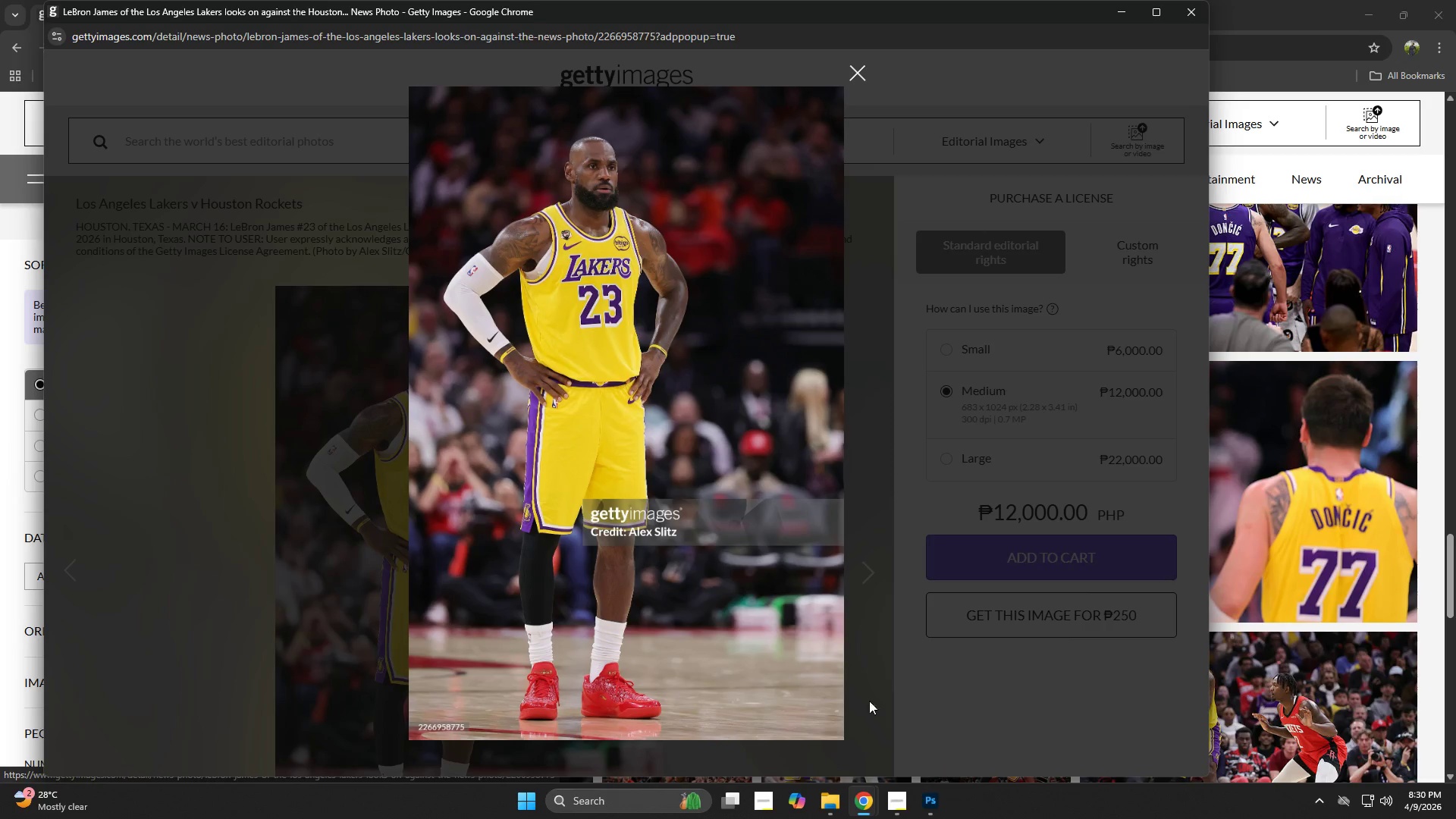 
left_click([937, 808])
 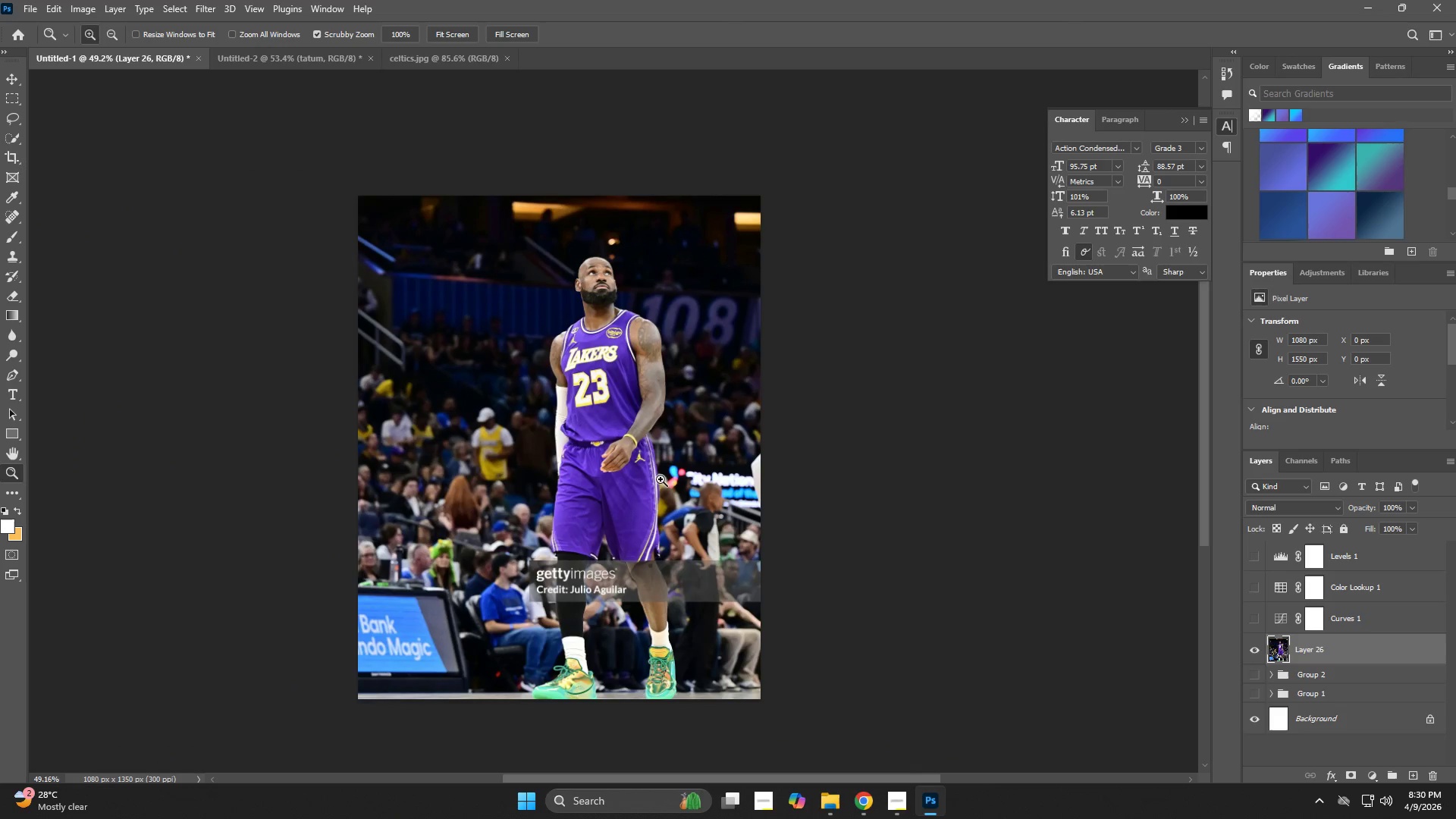 
key(Control+B)
 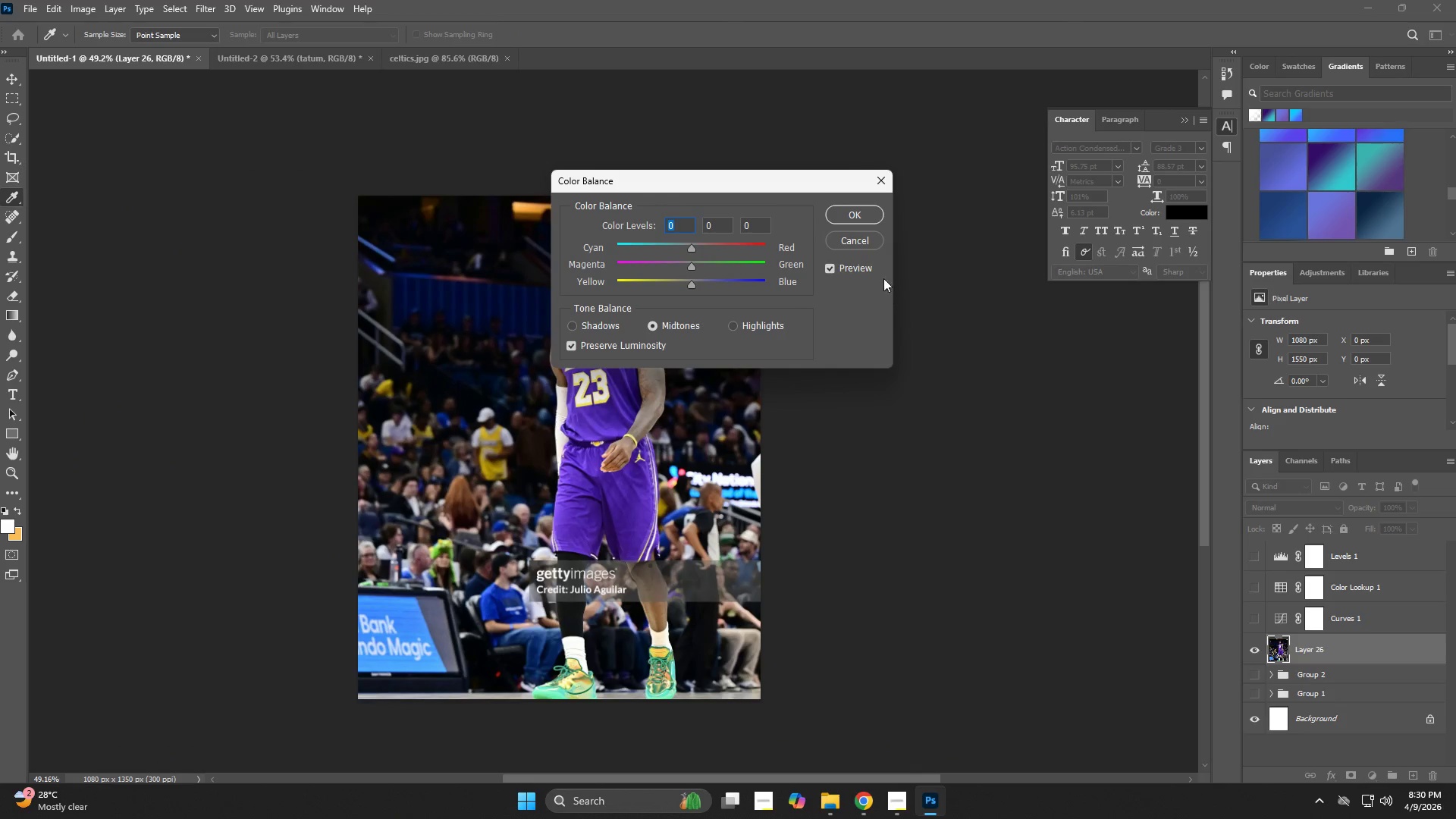 
left_click([867, 247])
 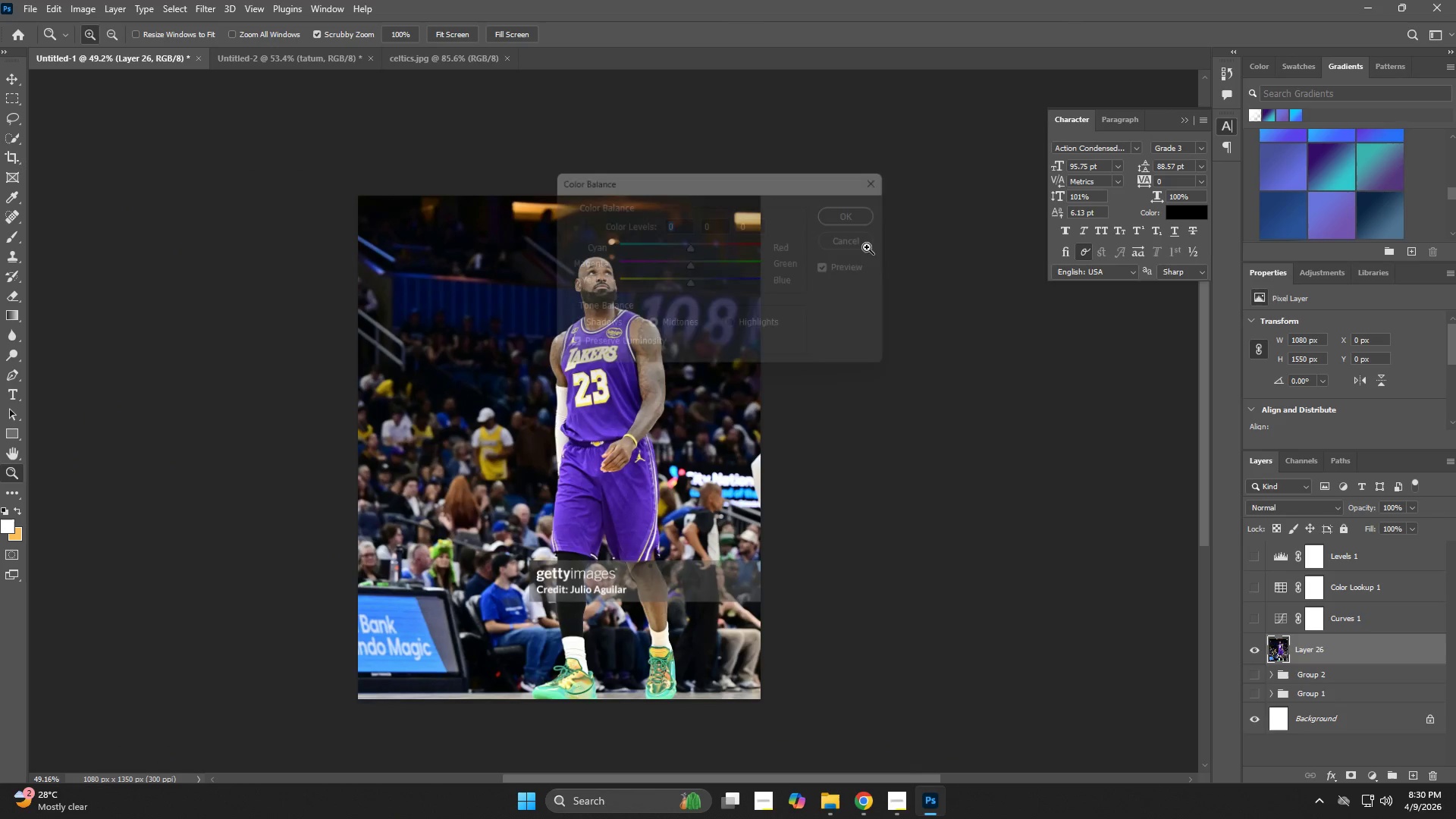 
key(Control+V)
 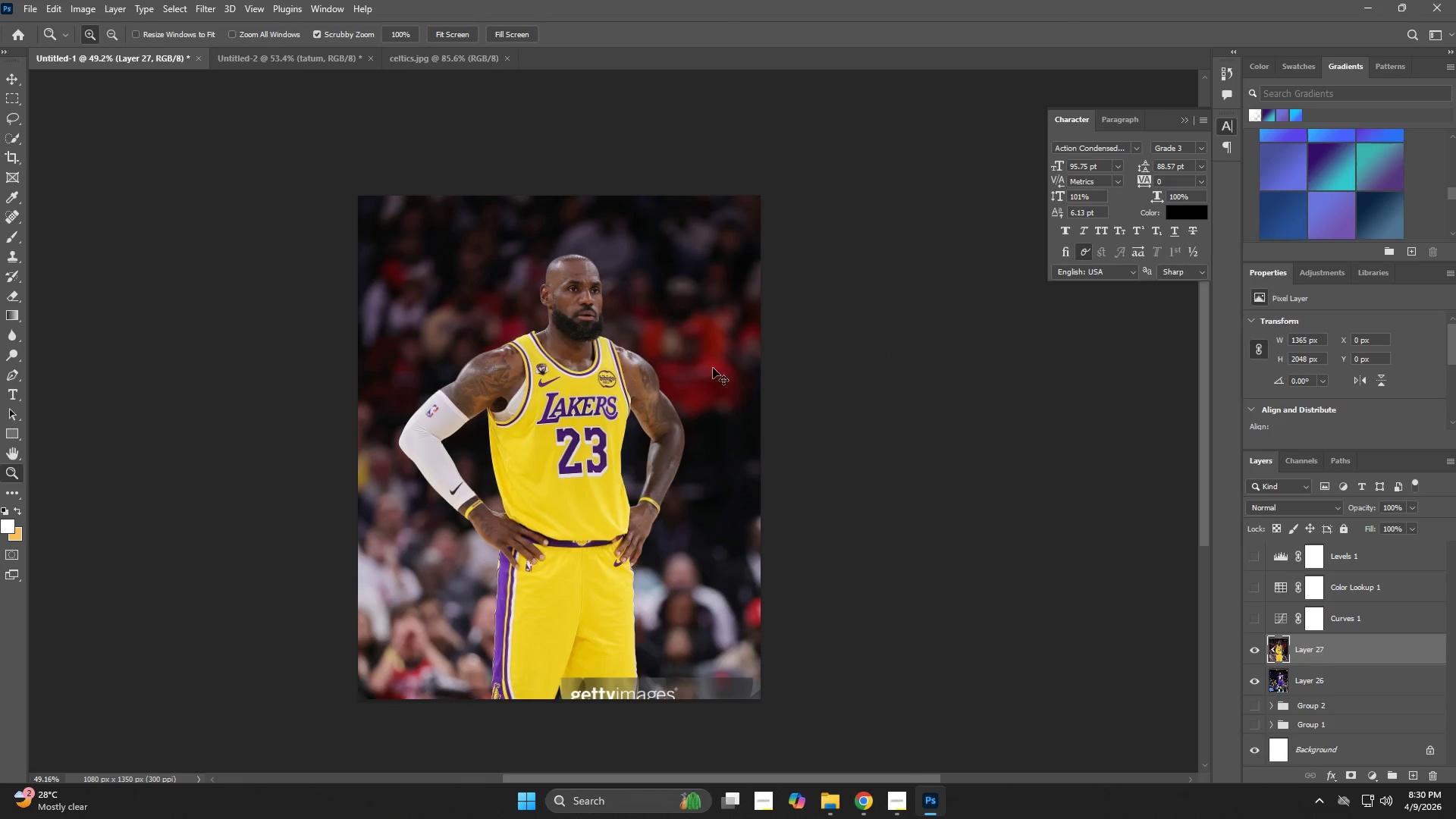 
key(Control+T)
 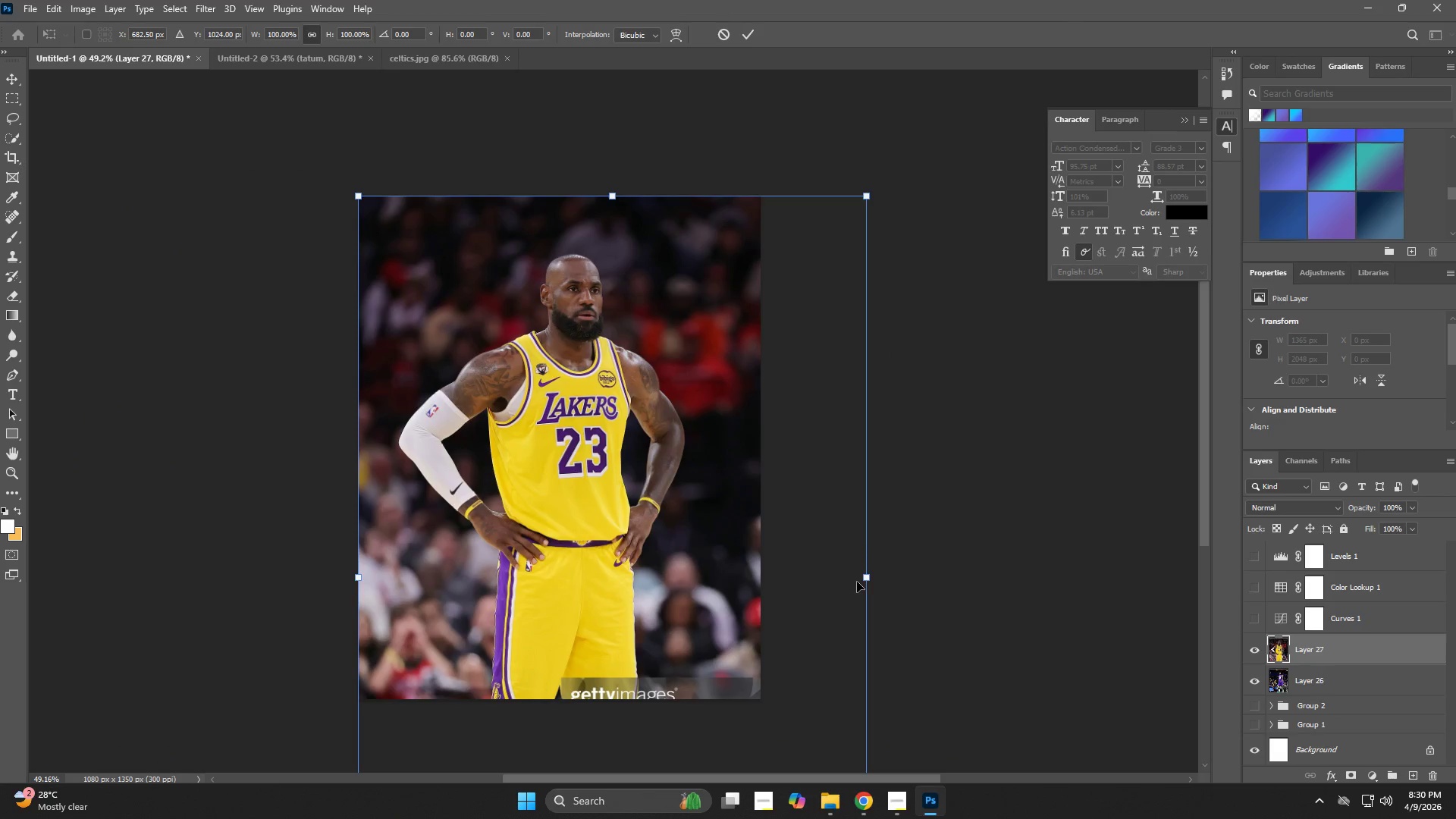 
left_click_drag(start_coordinate=[868, 578], to_coordinate=[763, 580])
 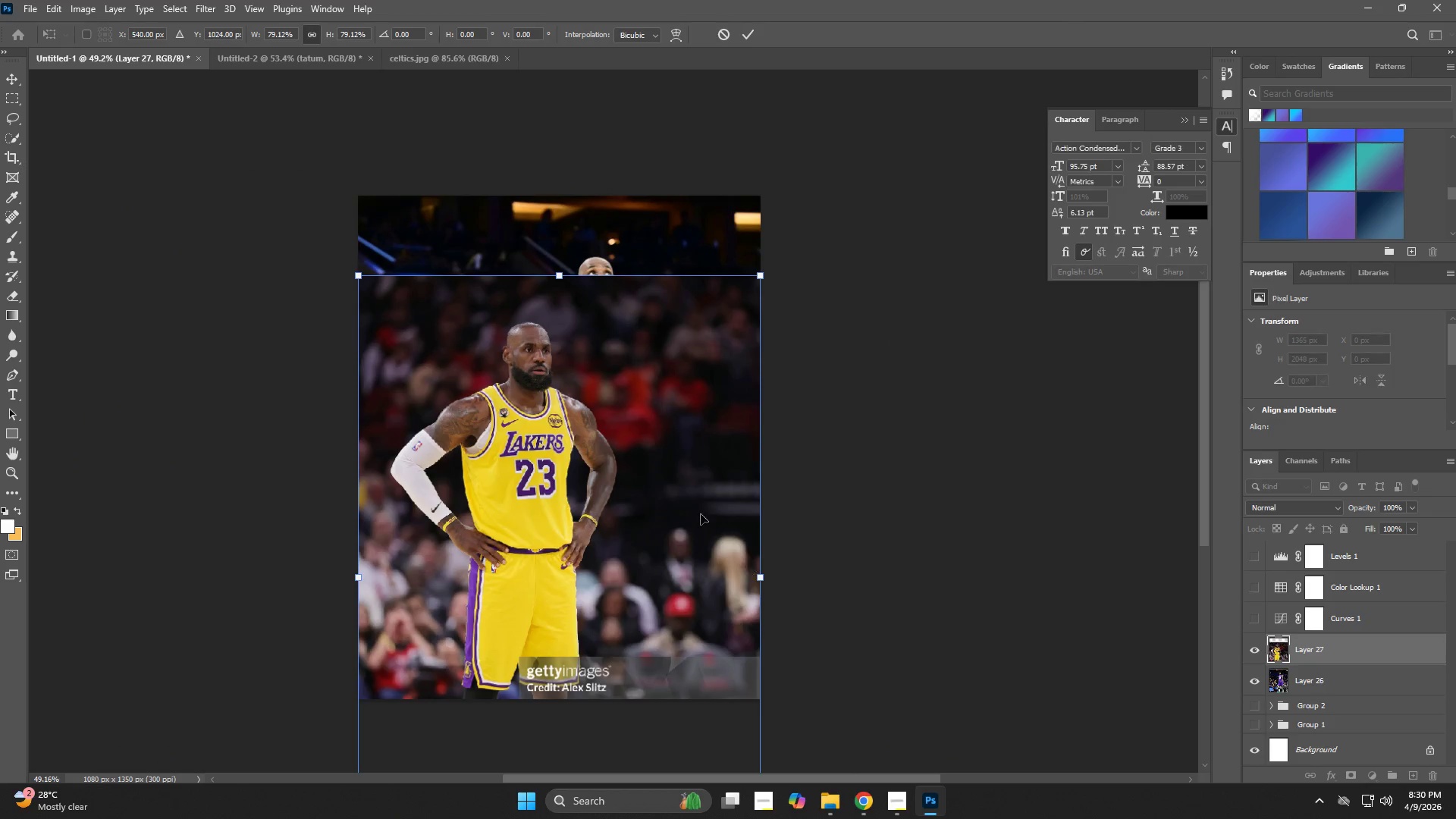 
left_click_drag(start_coordinate=[696, 493], to_coordinate=[697, 416])
 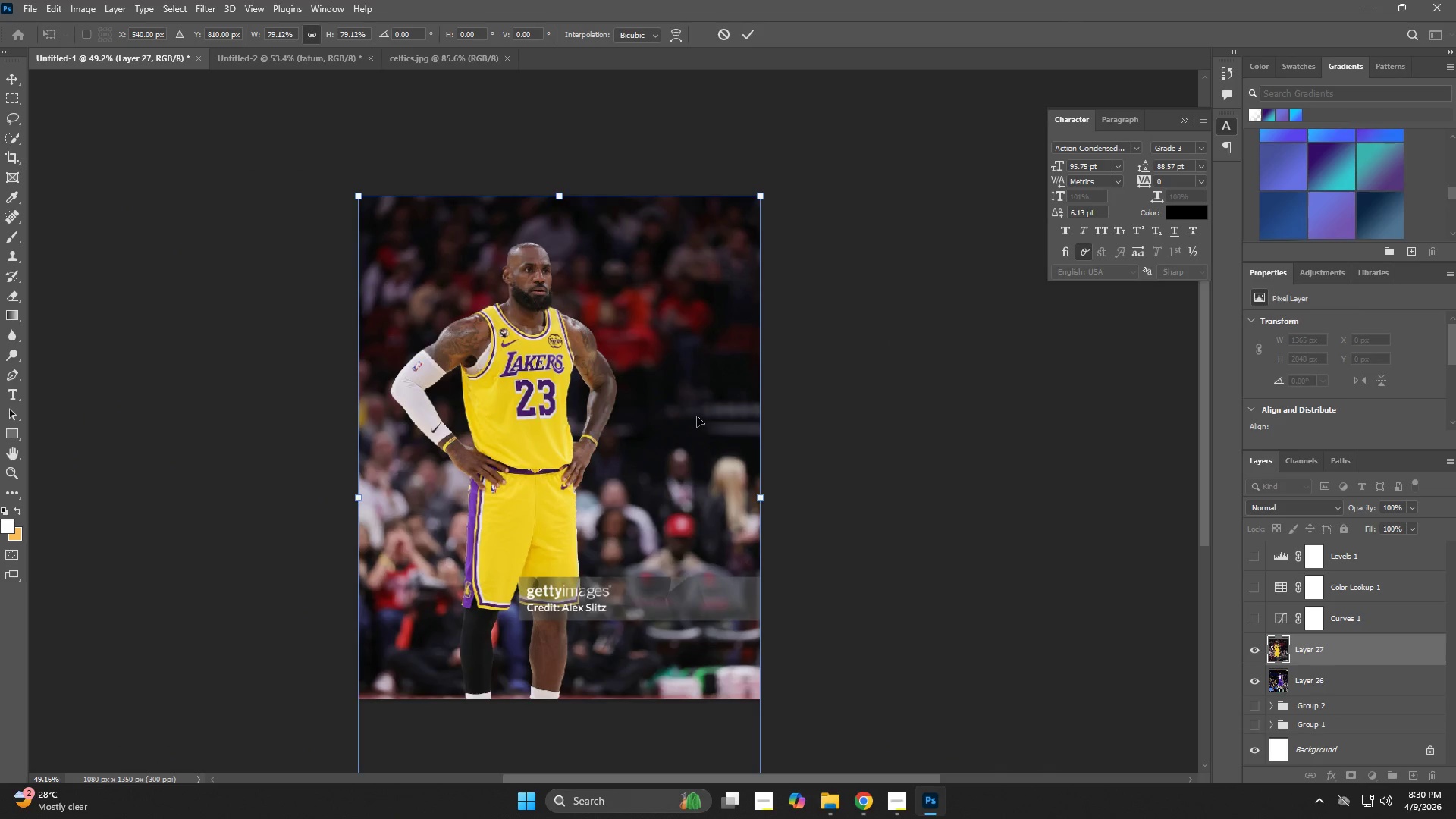 
key(NumpadEnter)
 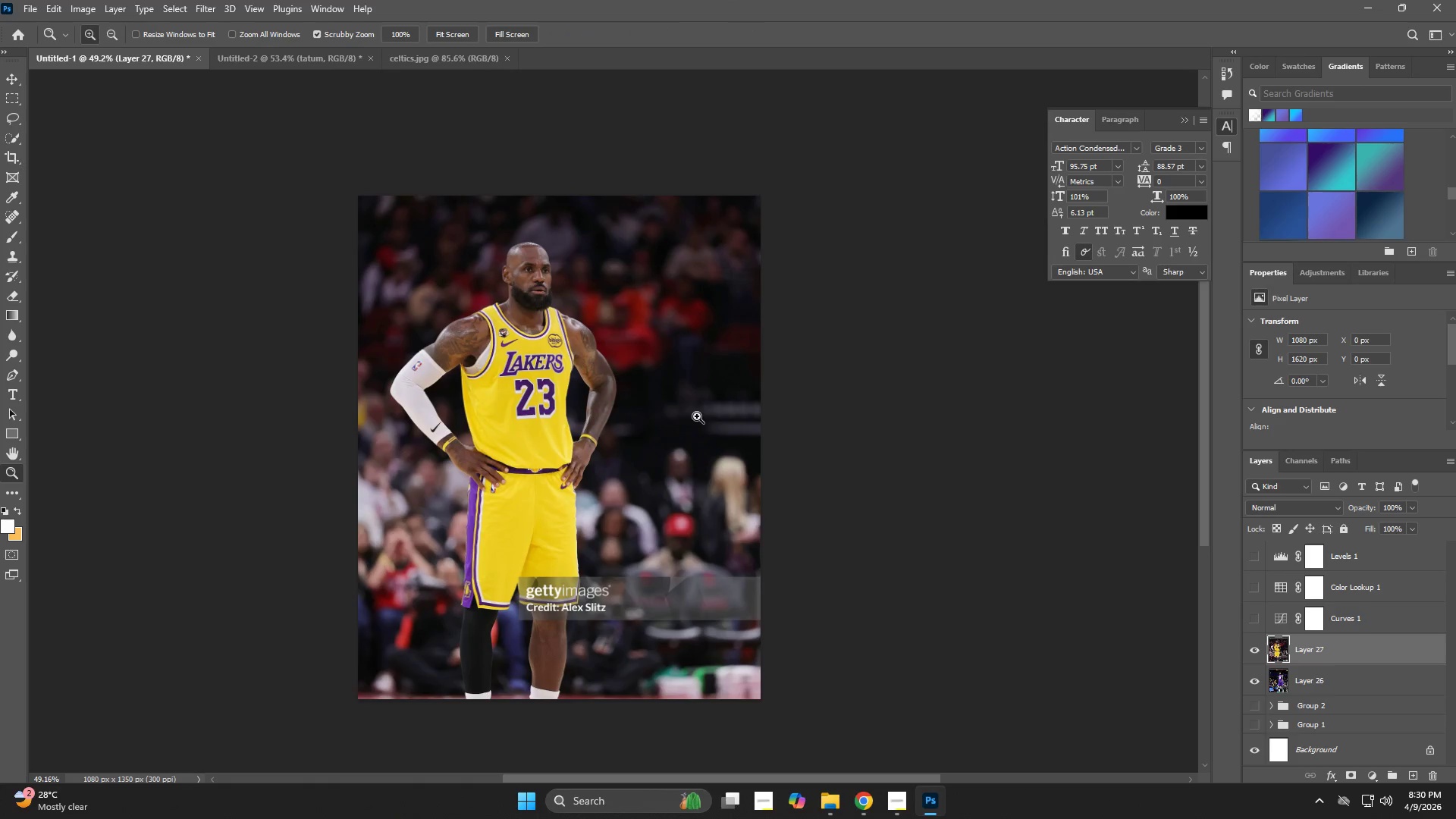 
key(Alt+AltLeft)
 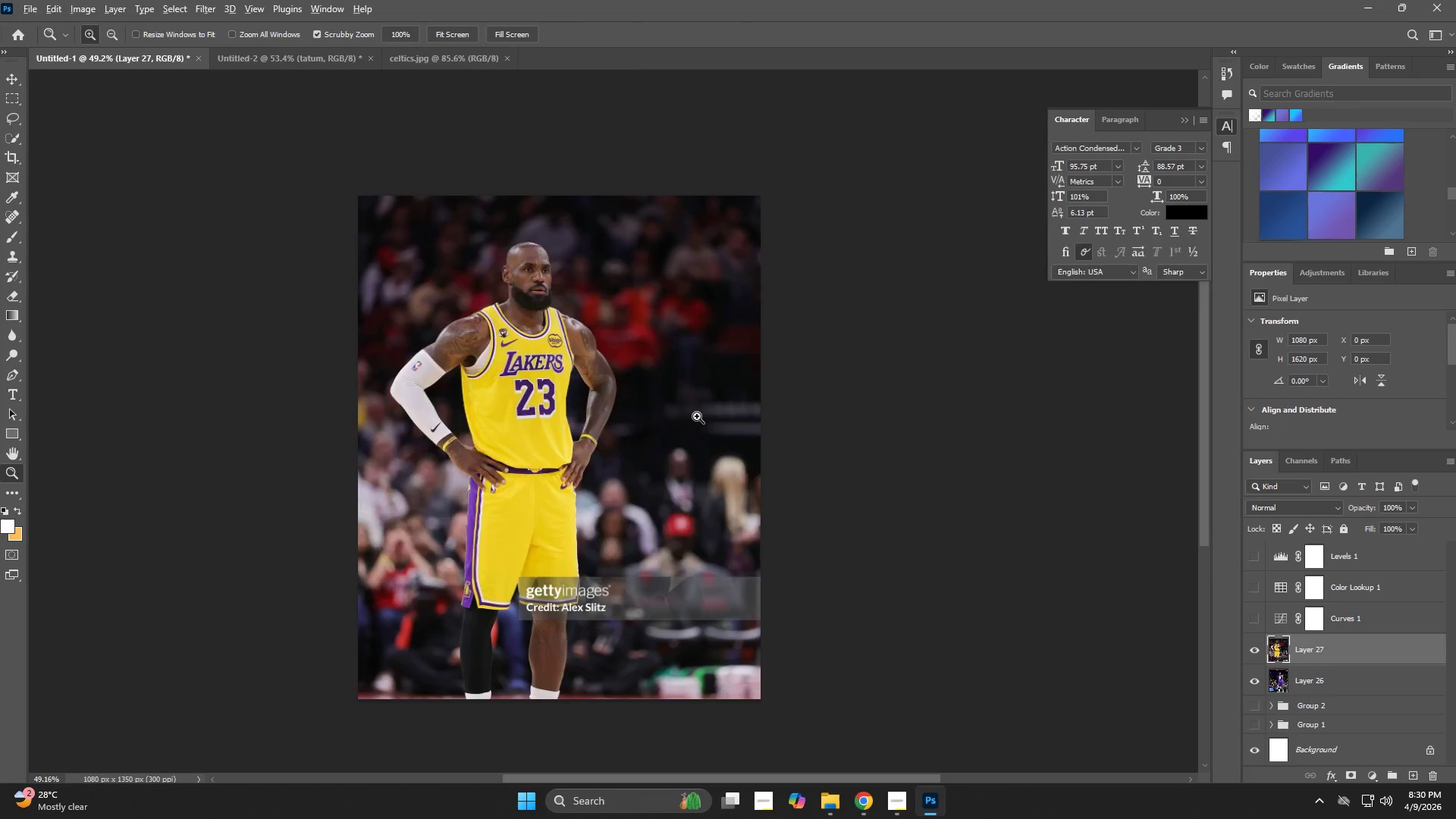 
key(Alt+Tab)
 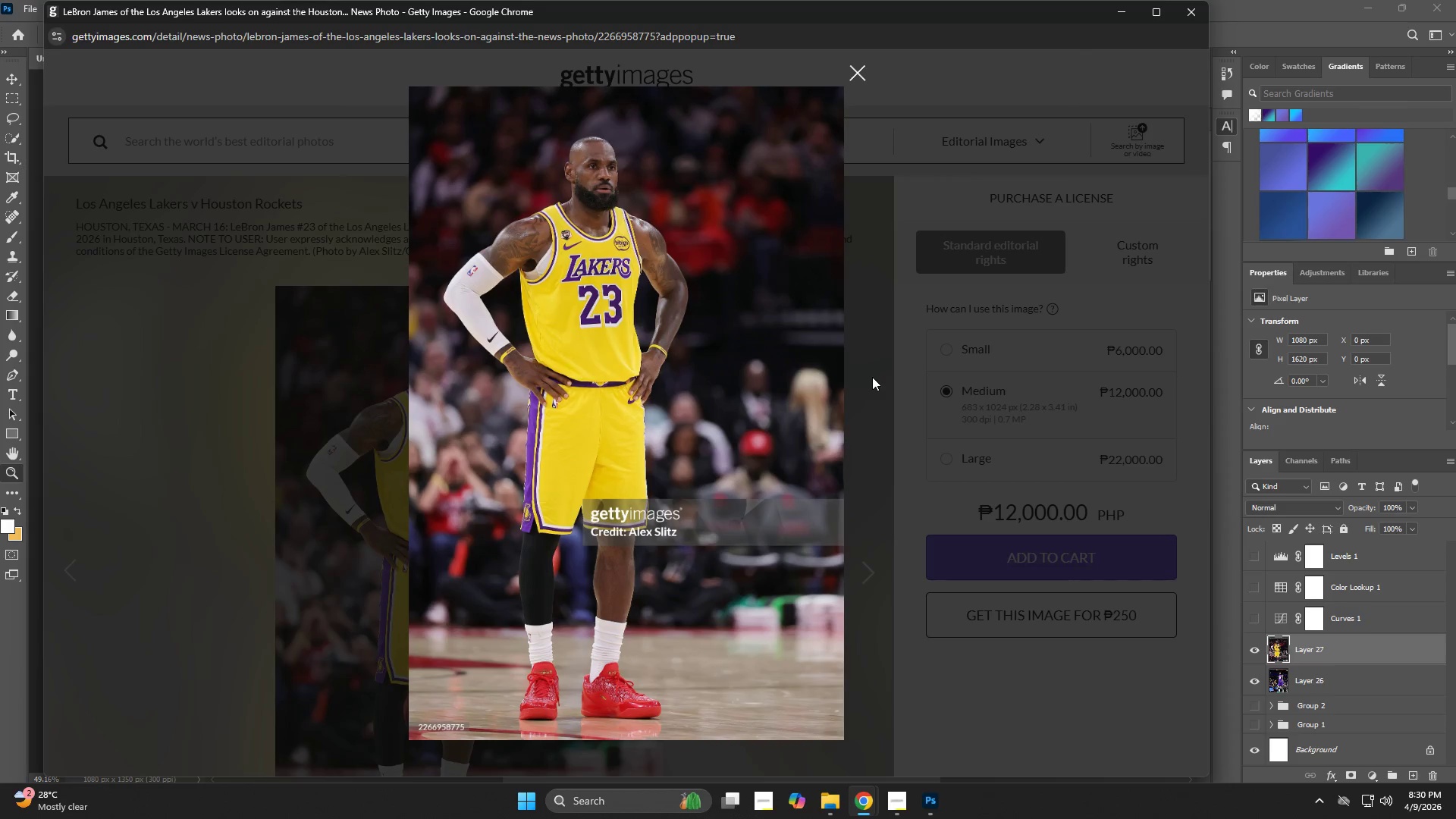 
key(Control+ControlLeft)
 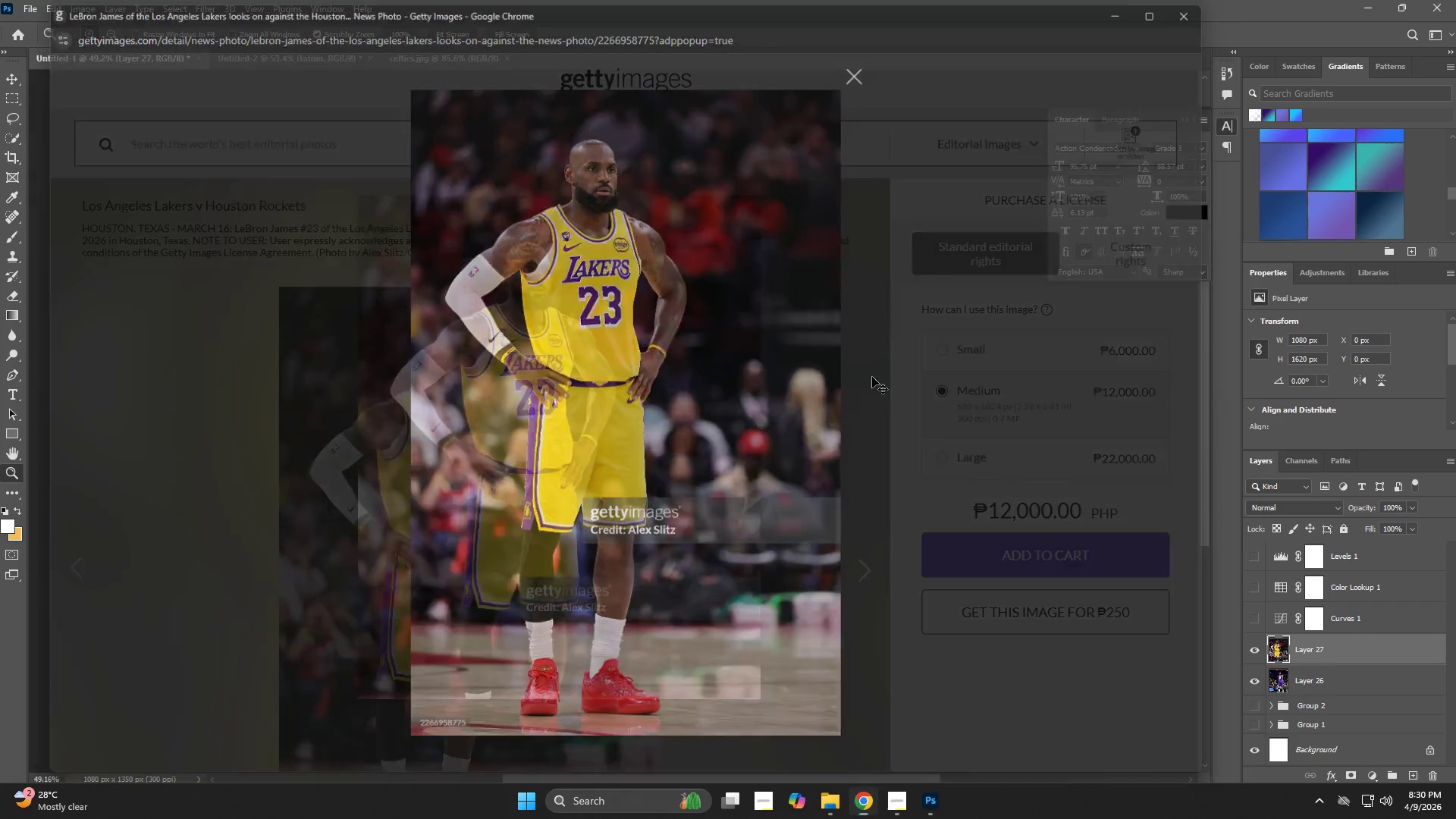 
key(Control+W)
 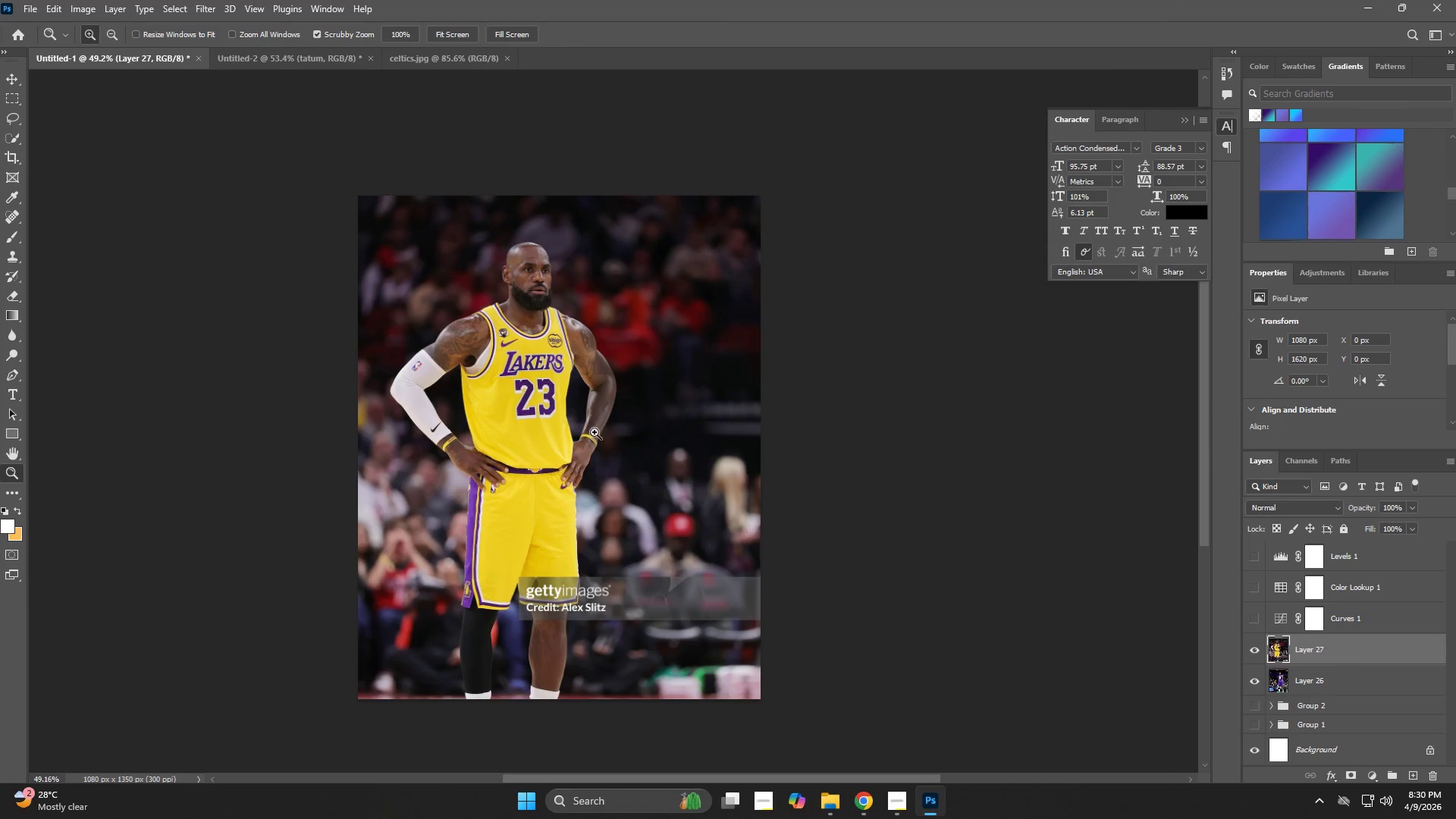 
key(Alt+AltLeft)
 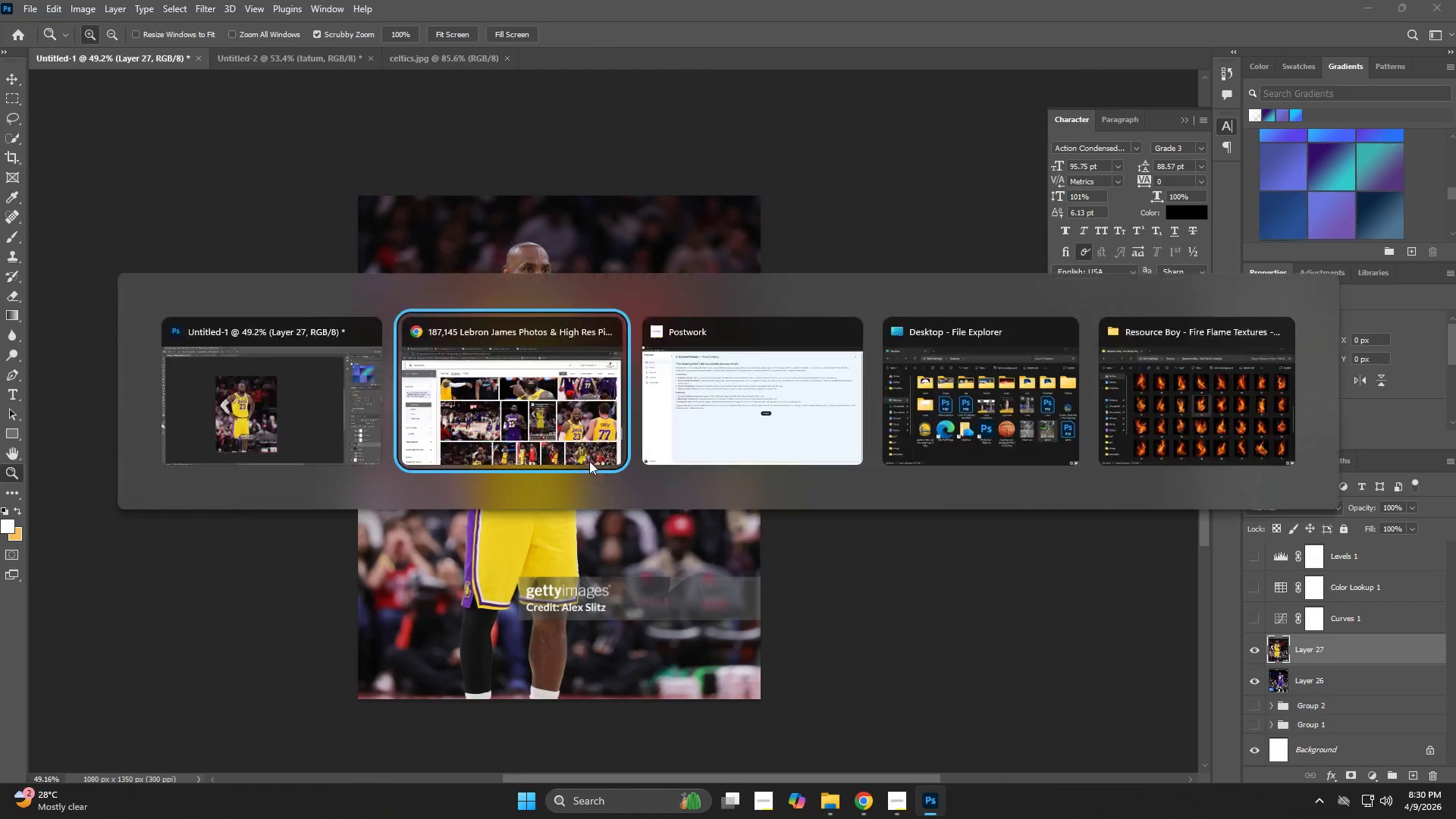 
key(Alt+Tab)
 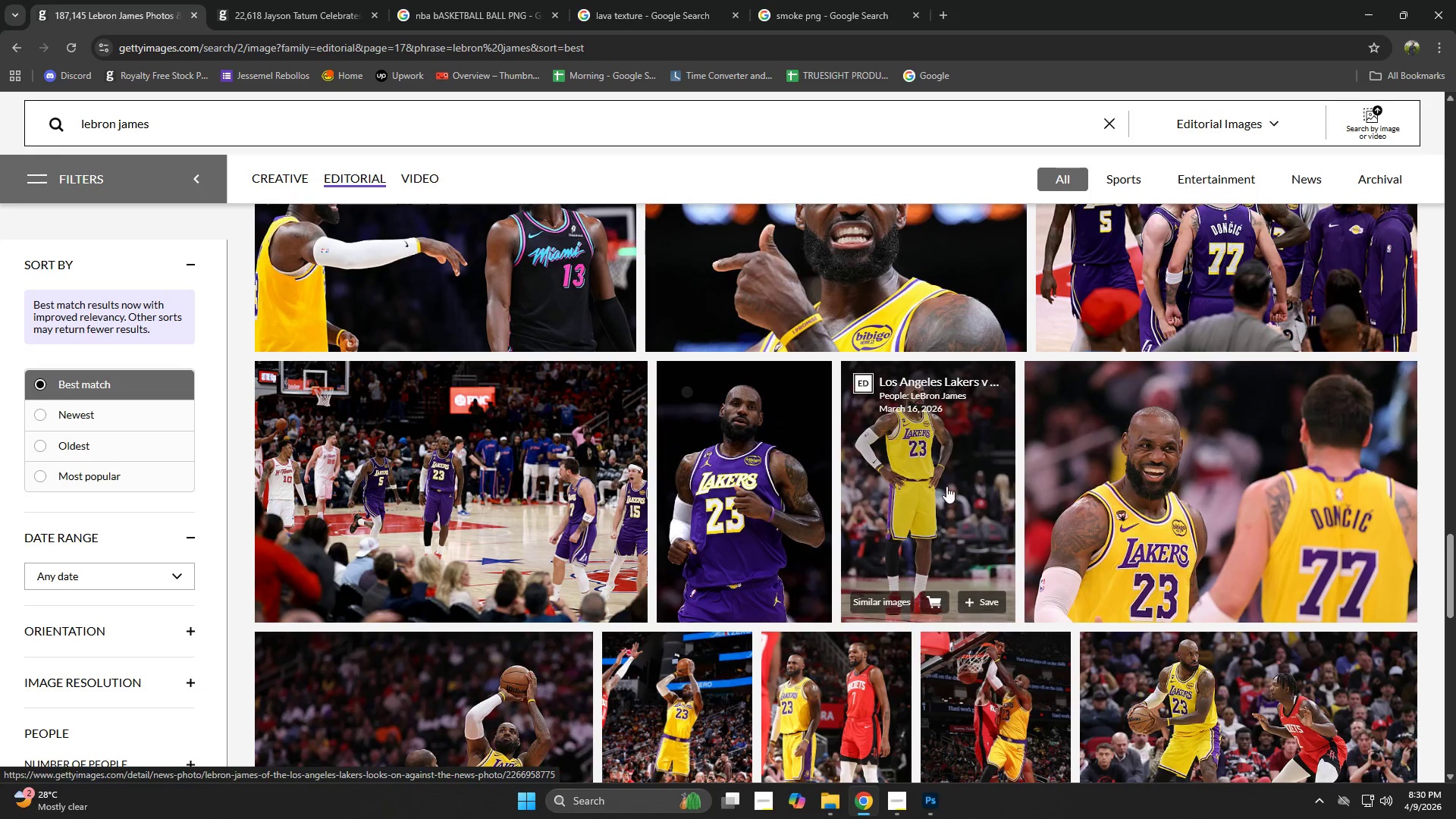 
right_click([928, 472])
 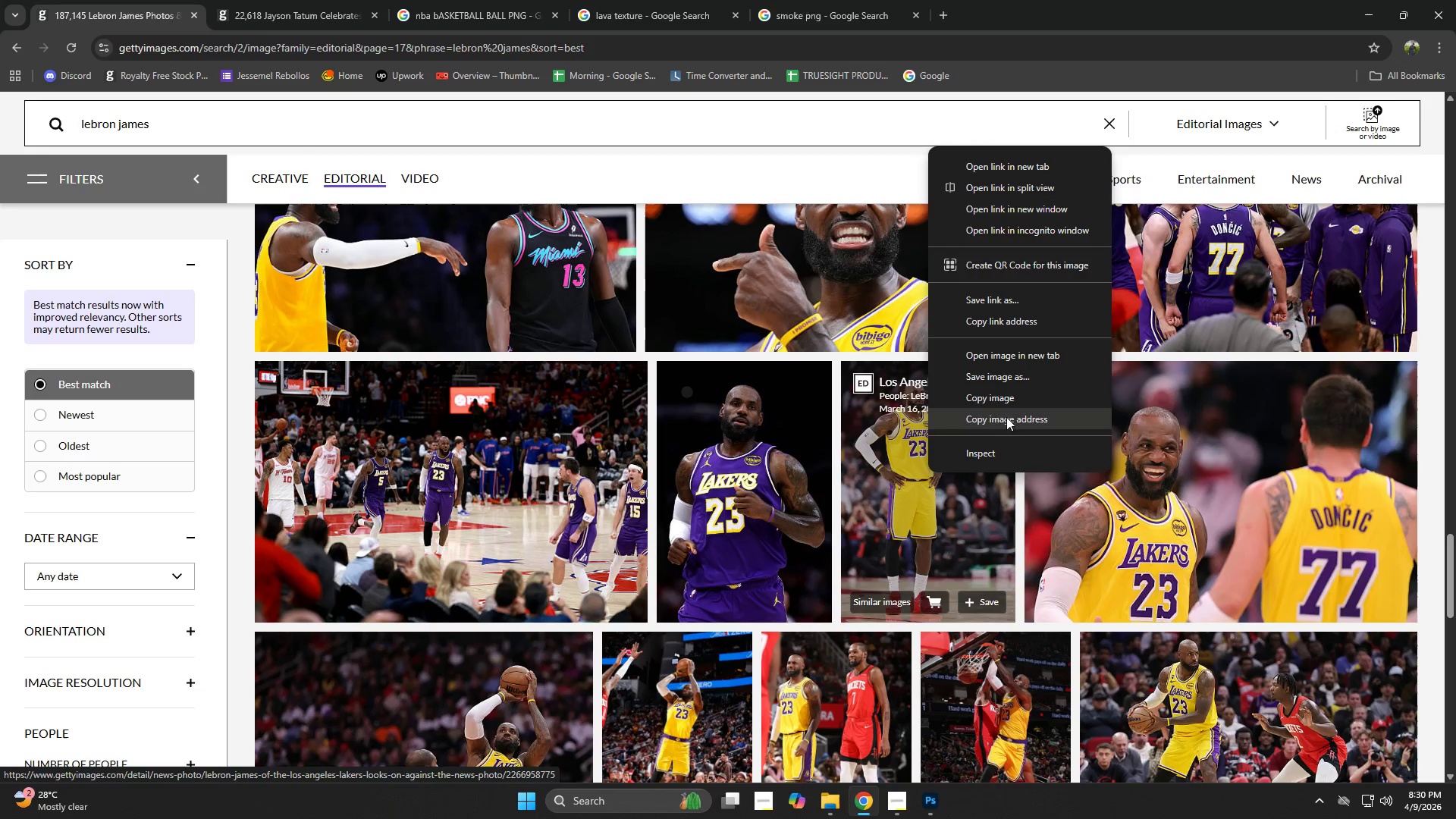 
left_click([999, 402])
 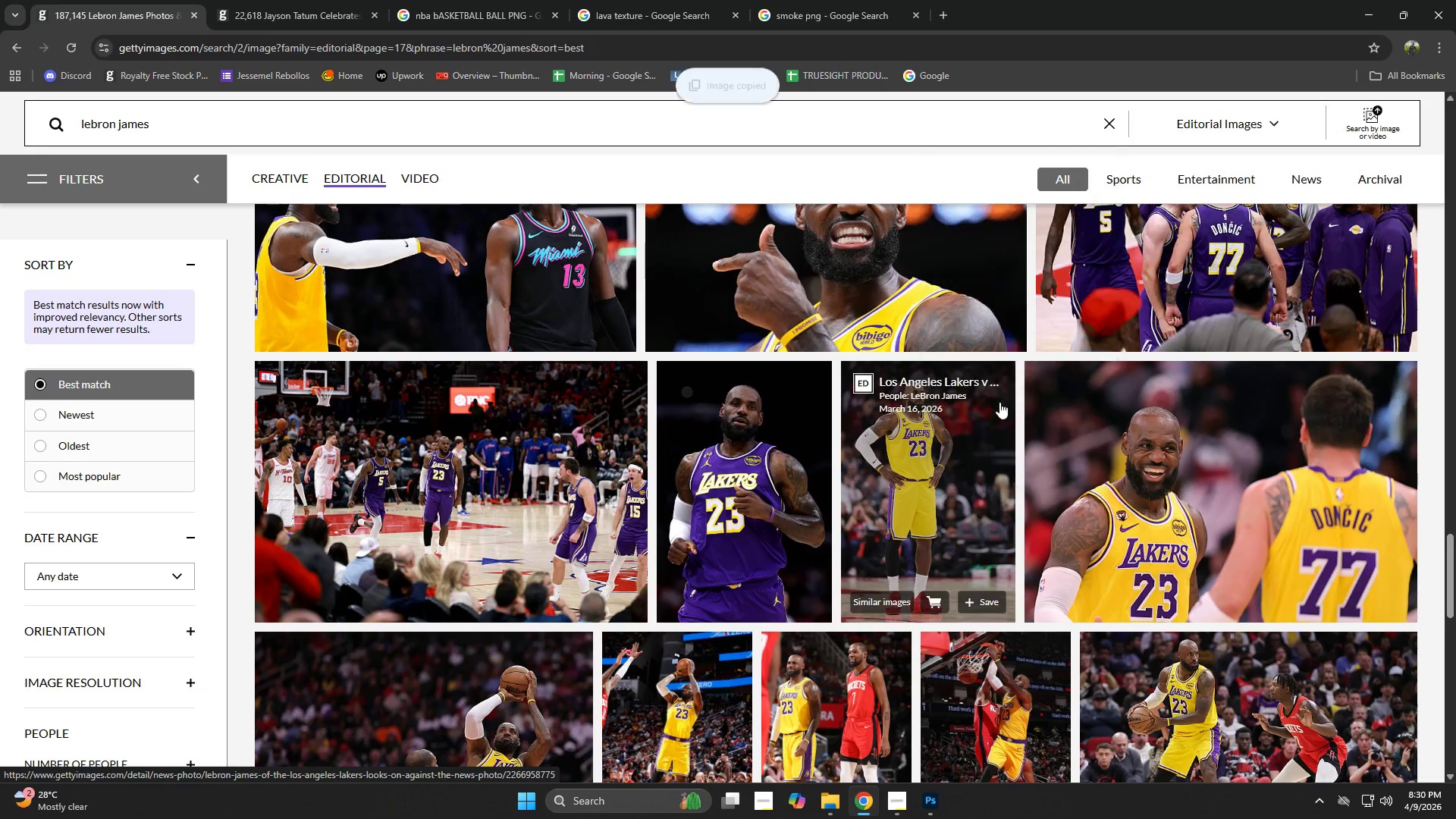 
key(Alt+AltLeft)
 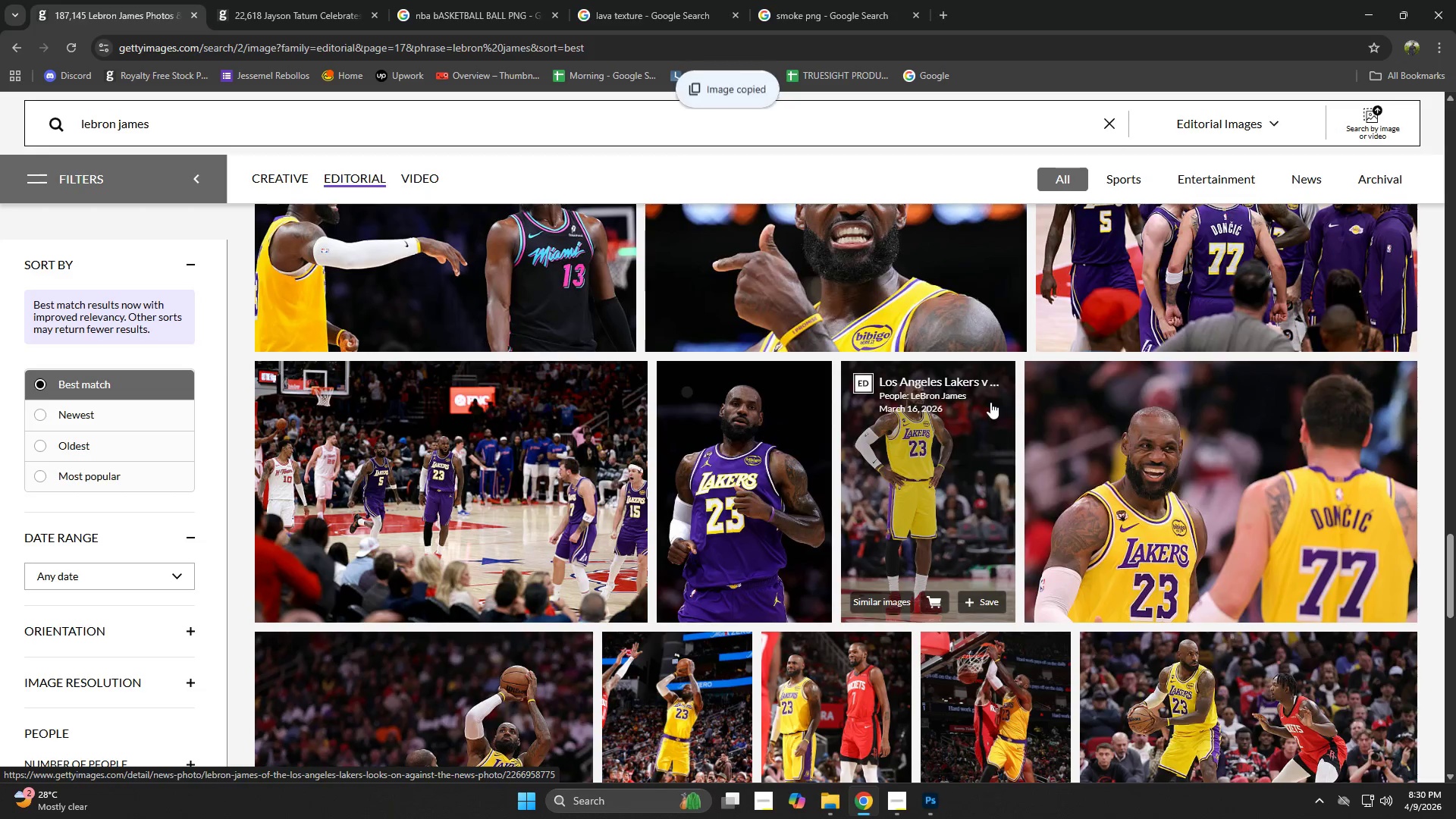 
key(Alt+Tab)
 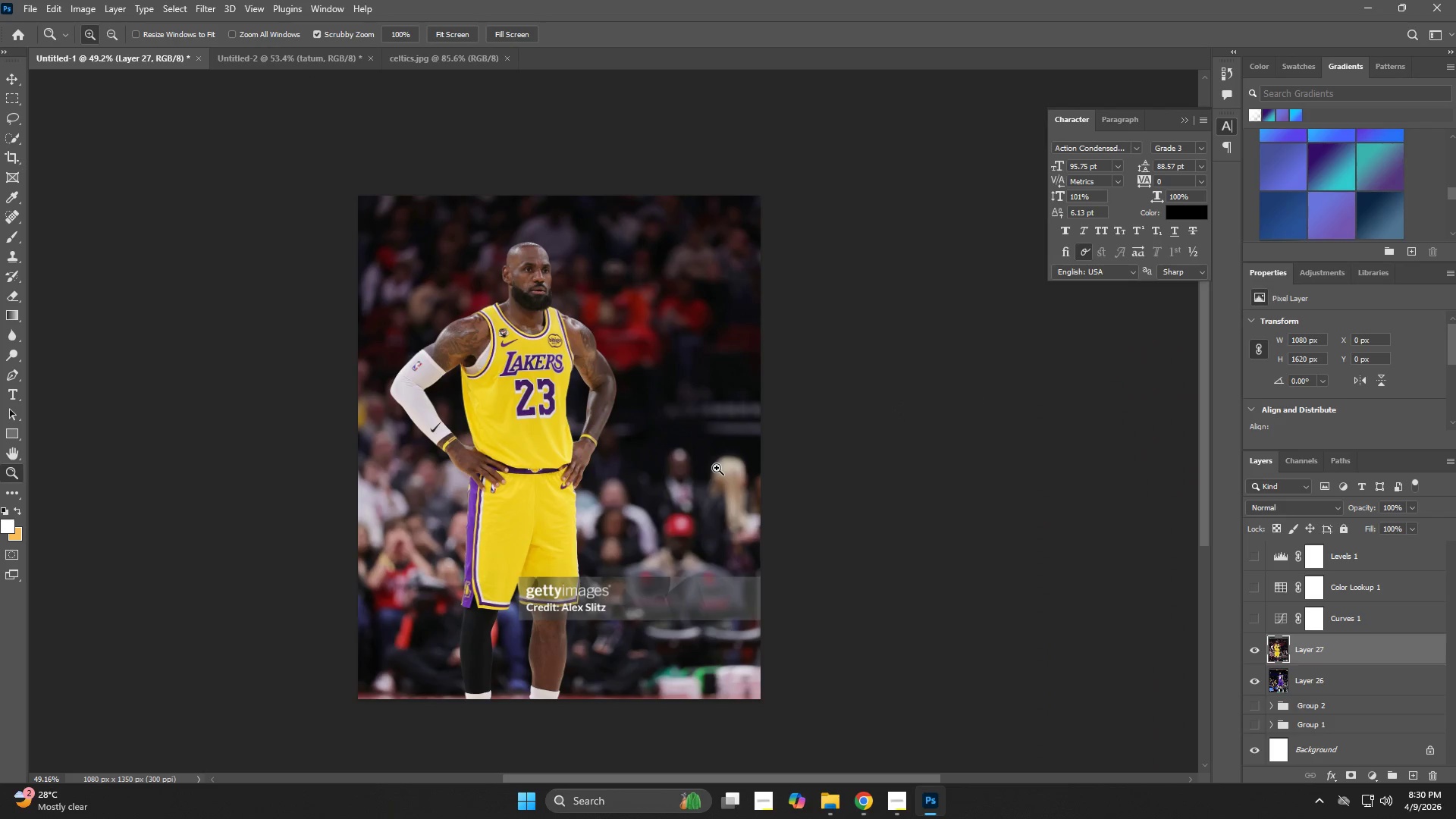 
key(Control+V)
 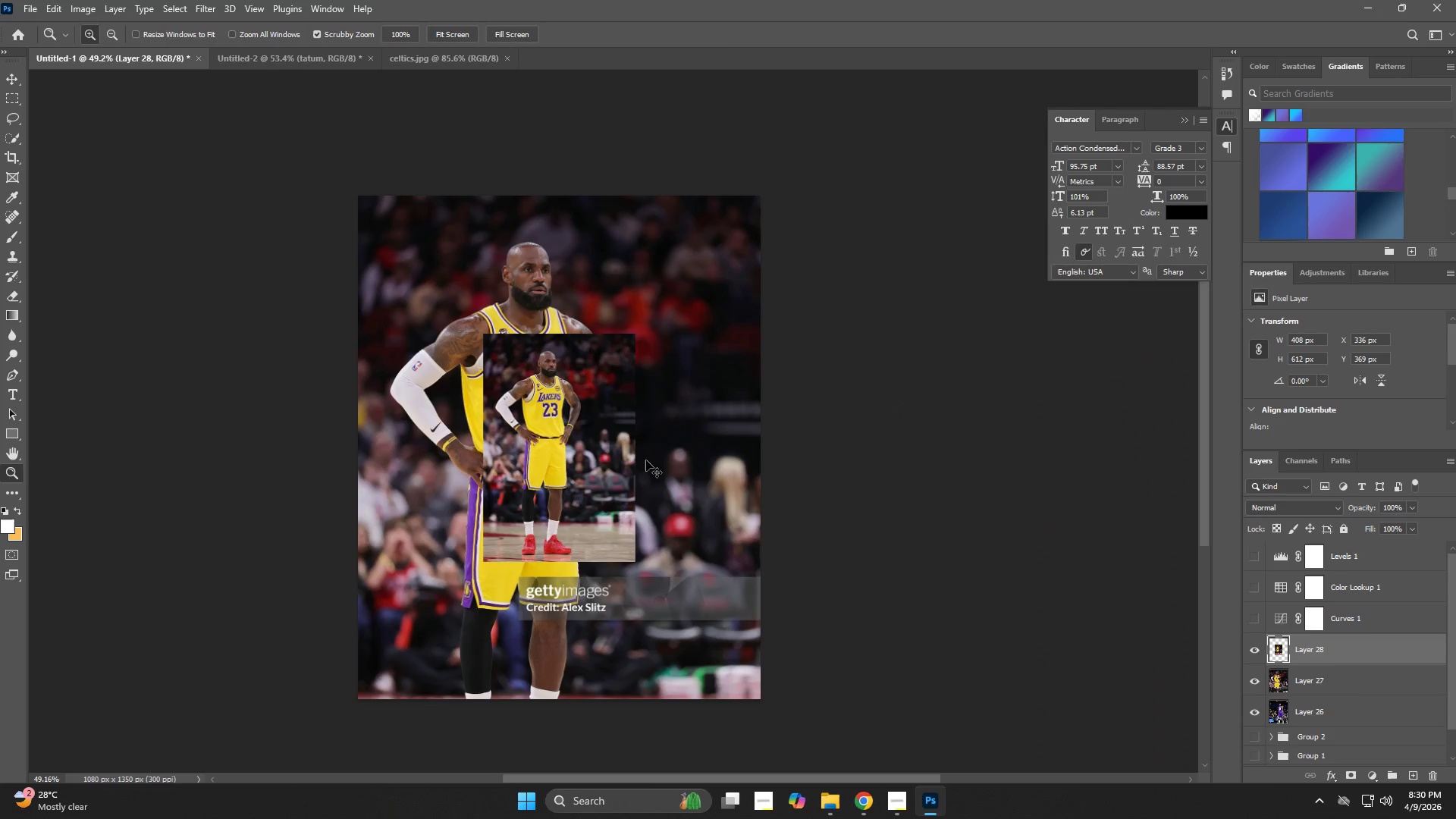 
key(Control+T)
 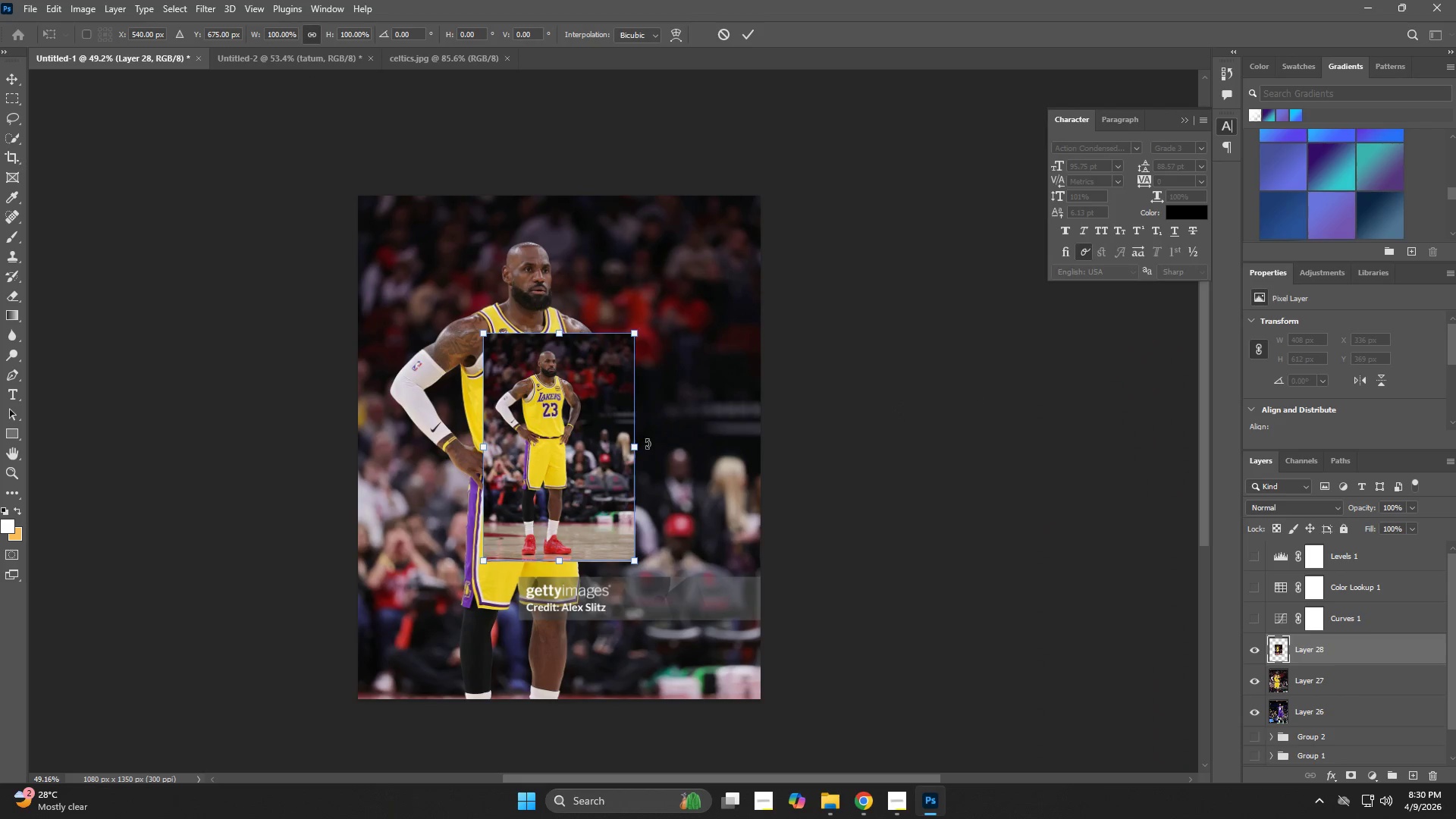 
hold_key(key=AltLeft, duration=1.05)
left_click_drag(start_coordinate=[639, 449], to_coordinate=[764, 457])
 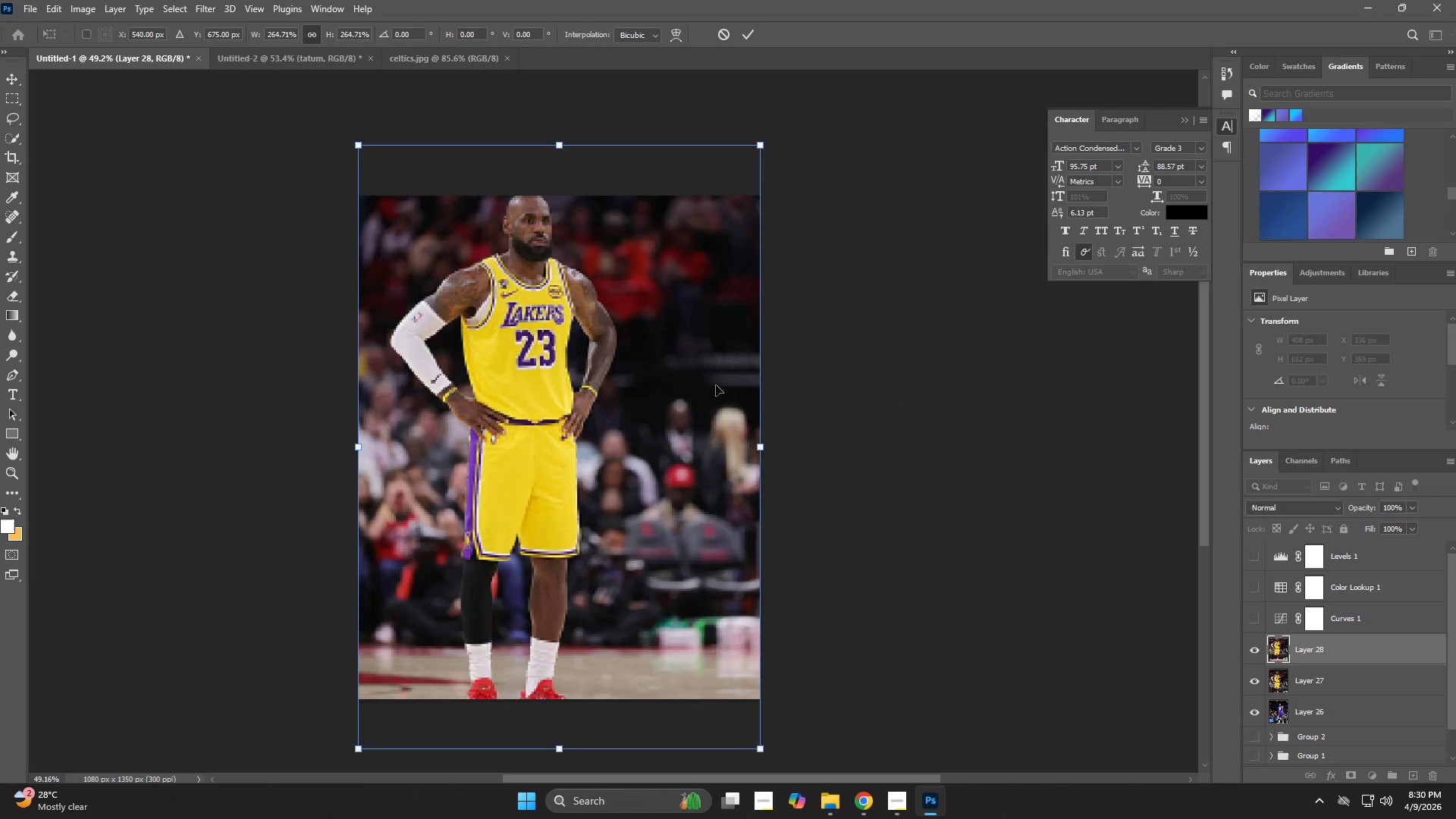 
left_click_drag(start_coordinate=[715, 384], to_coordinate=[712, 437])
 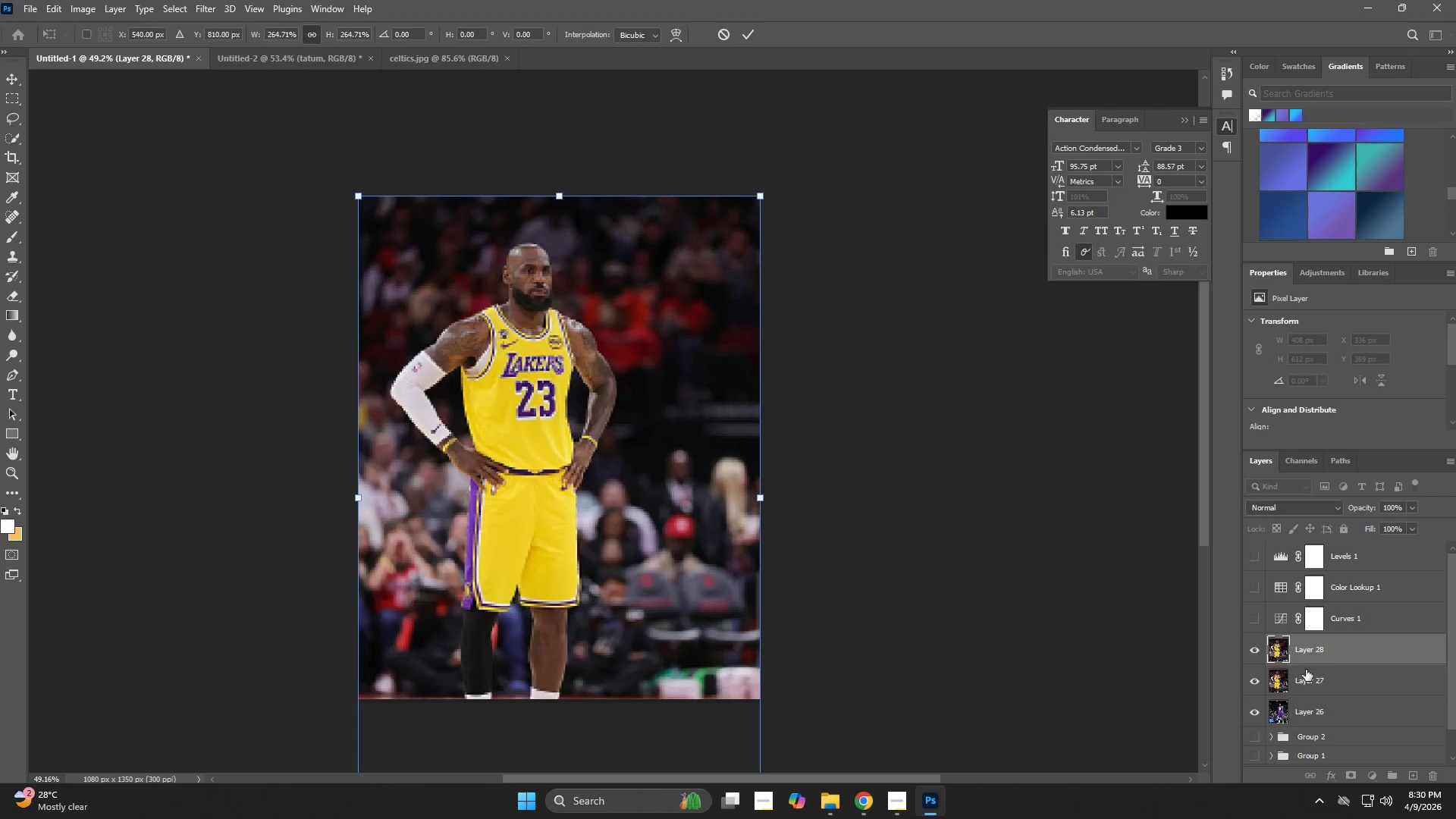 
left_click_drag(start_coordinate=[1307, 673], to_coordinate=[1307, 642])
 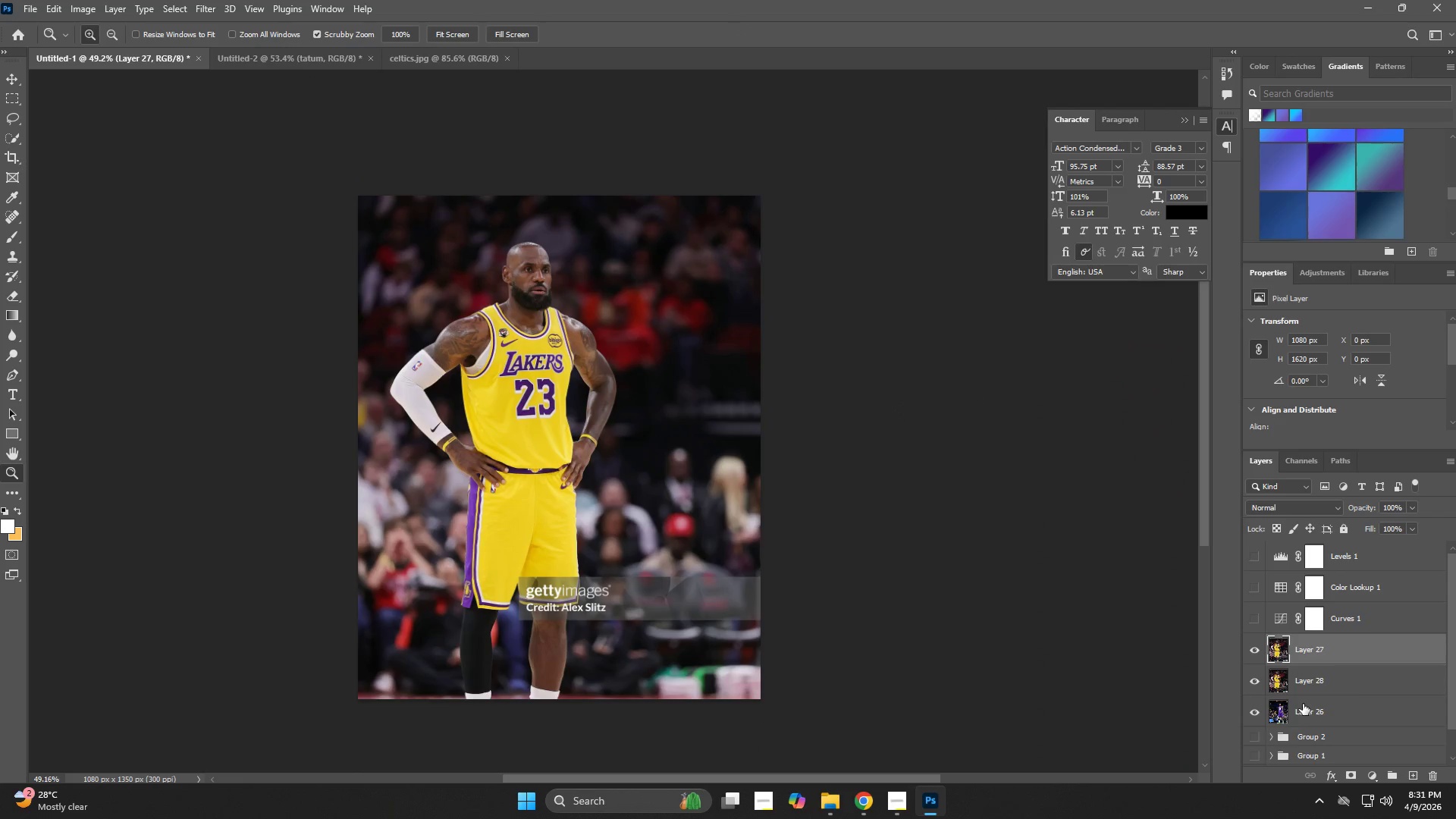 
left_click([1303, 708])
 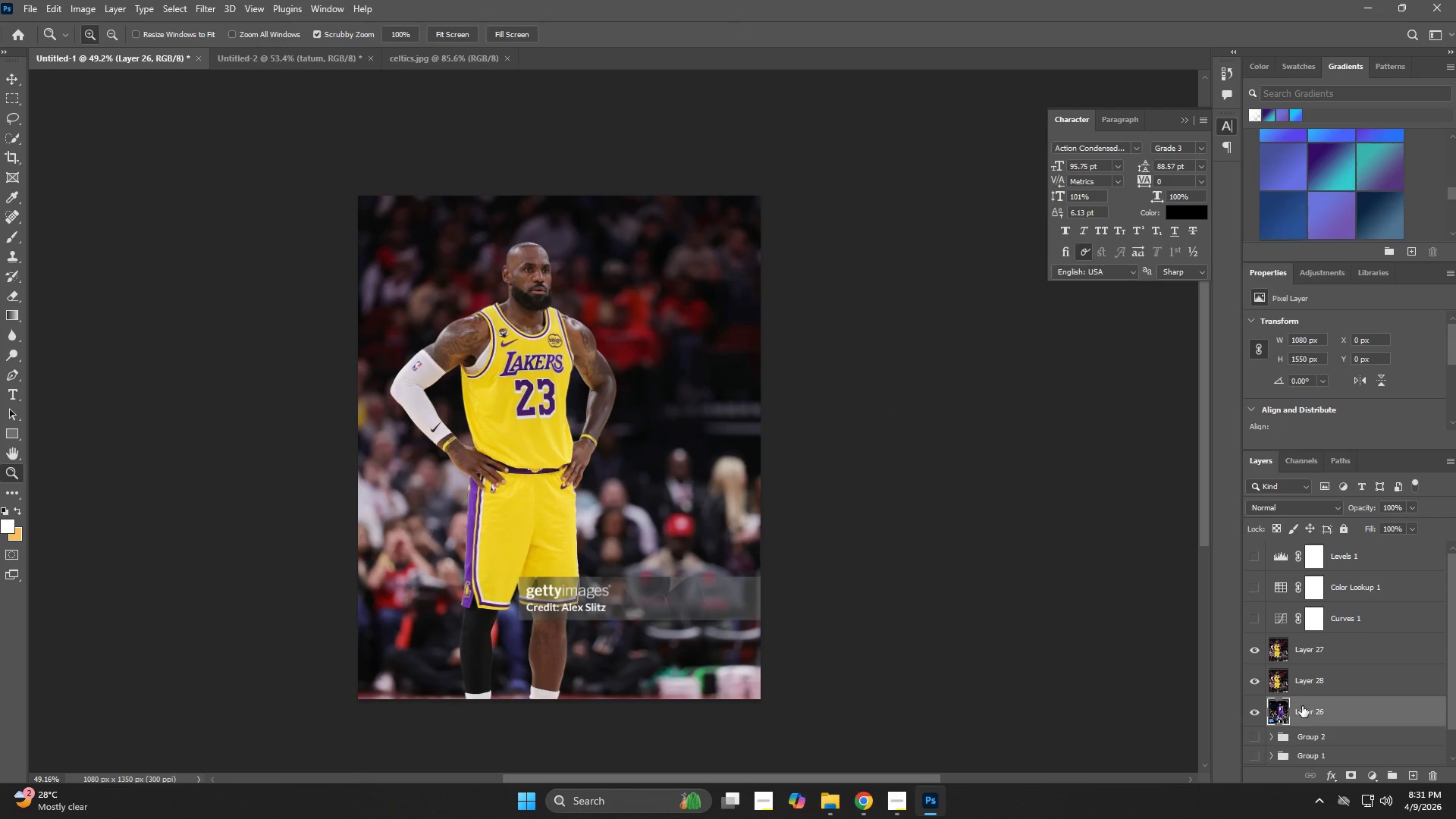 
key(Backspace)
type(zm)
 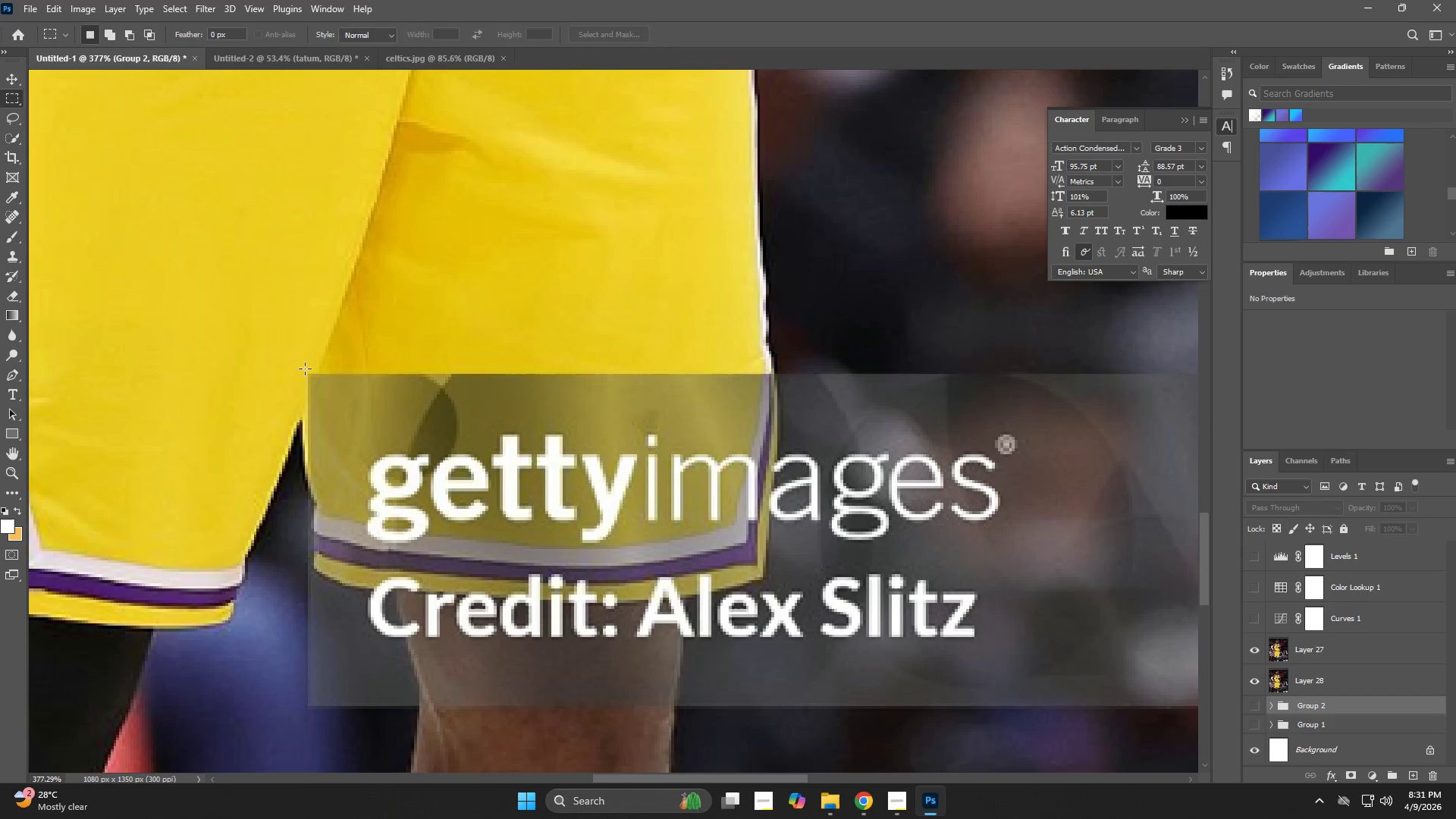 
left_click_drag(start_coordinate=[550, 607], to_coordinate=[670, 645])
 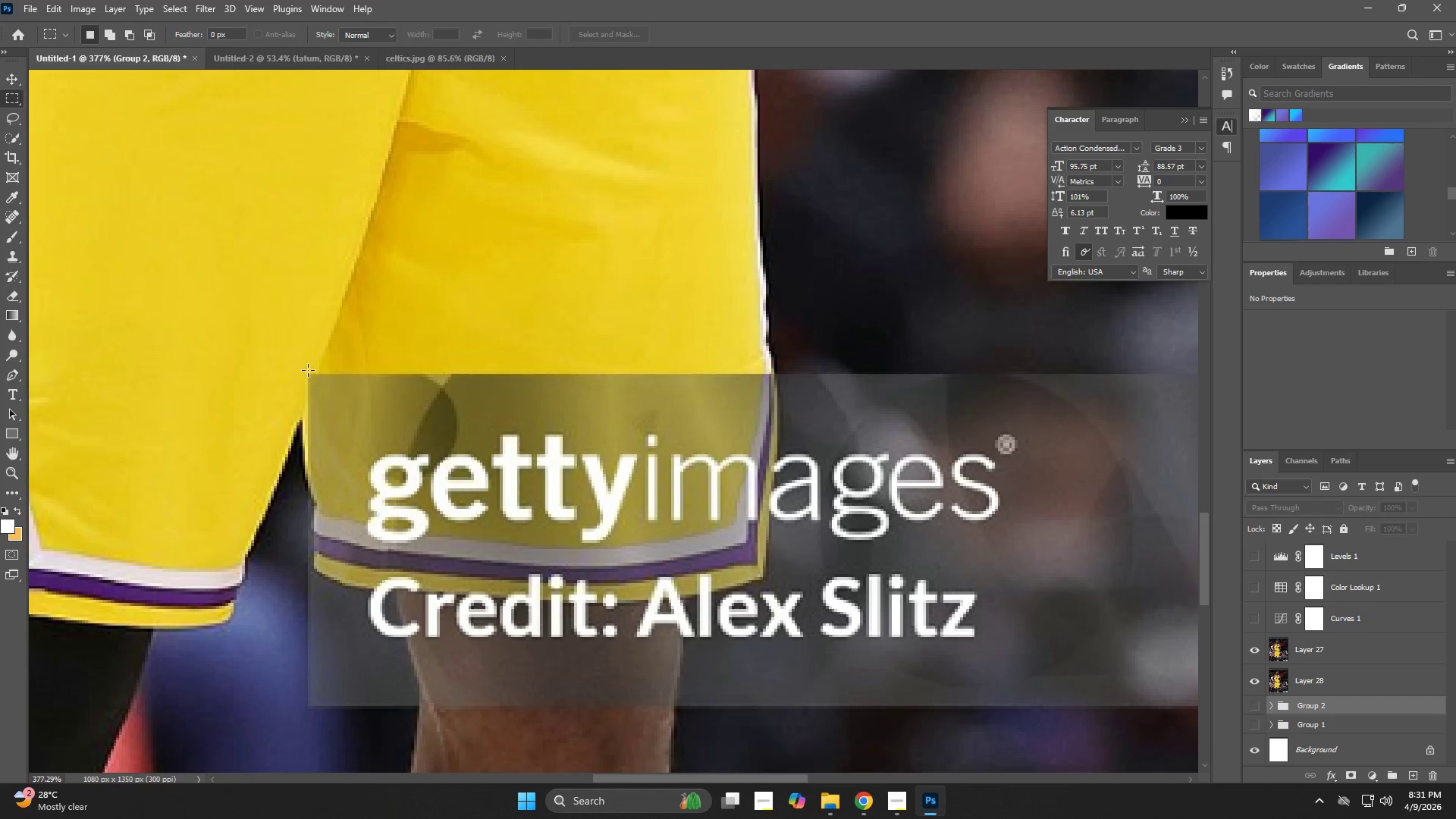 
left_click_drag(start_coordinate=[301, 366], to_coordinate=[986, 711])
 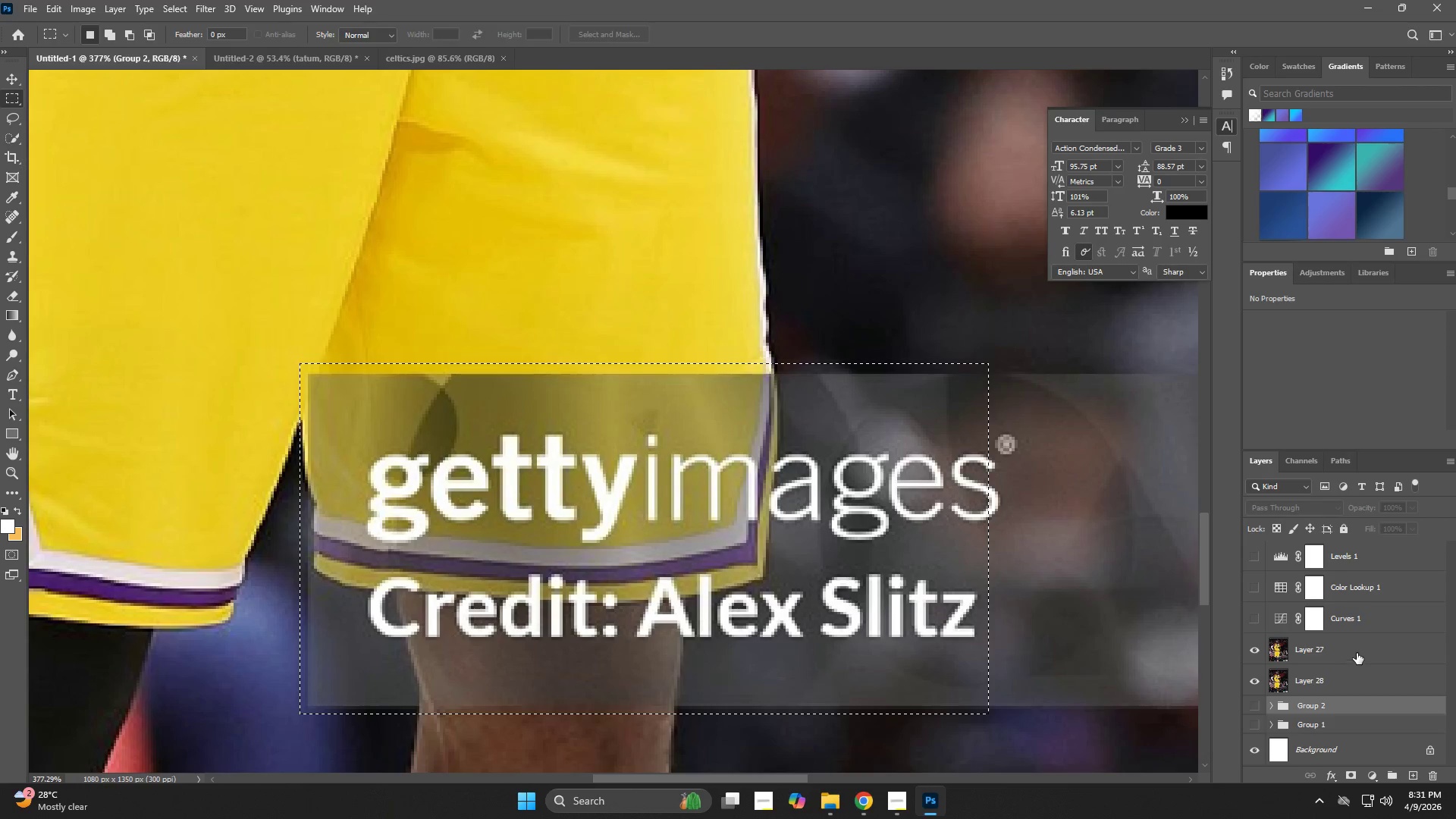 
left_click([1356, 652])
 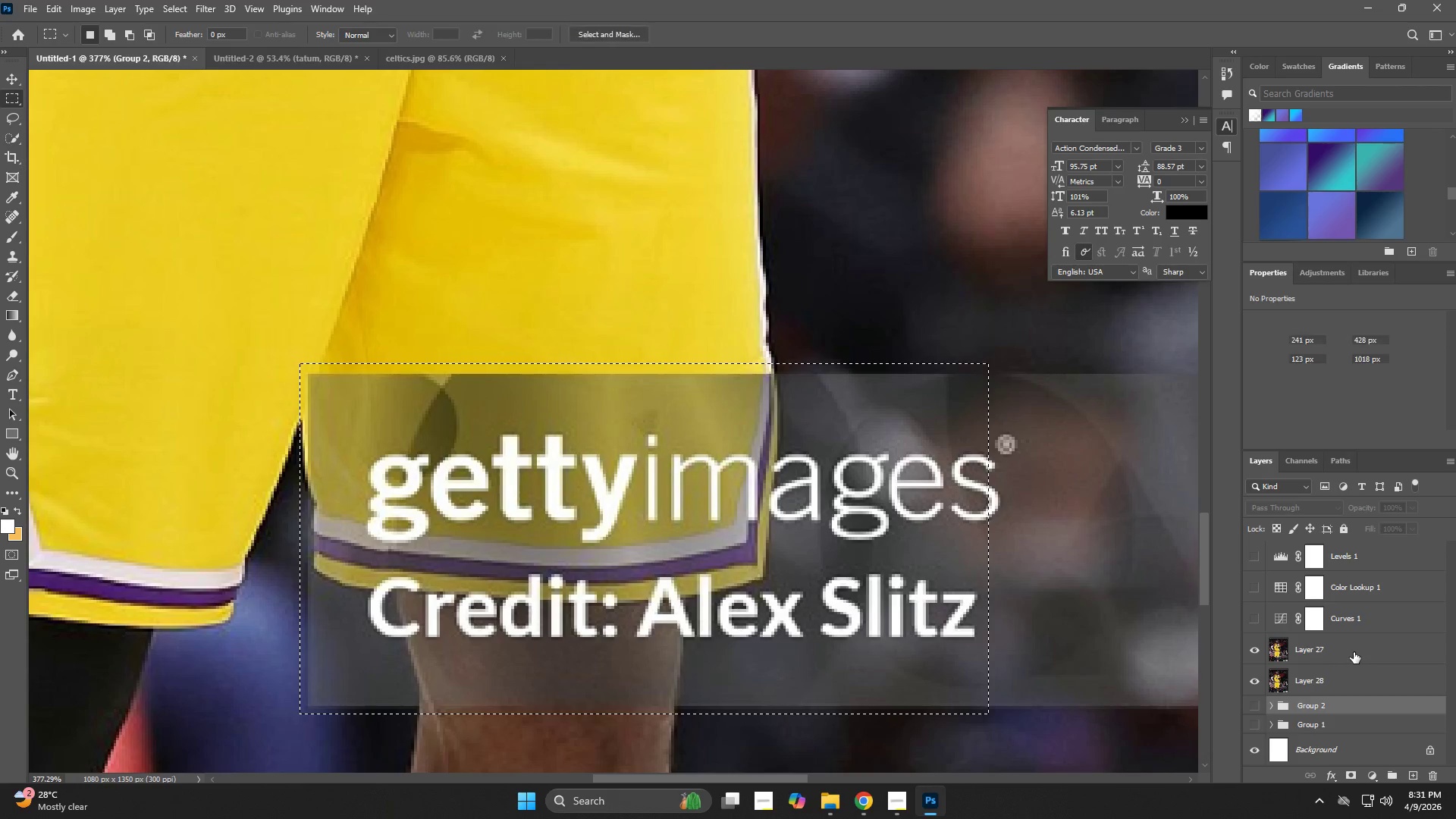 
key(Backspace)
 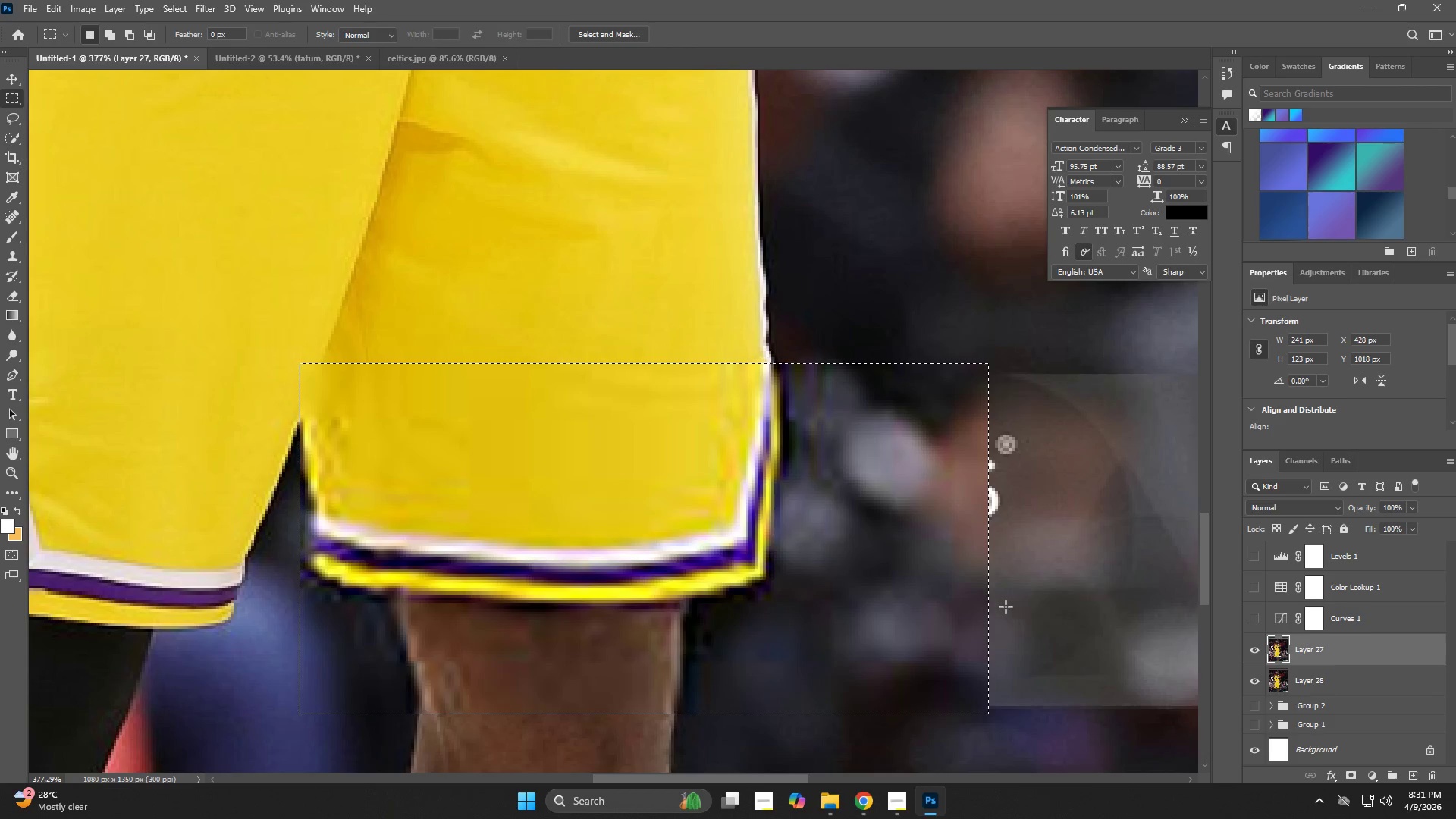 
key(Control+ControlLeft)
 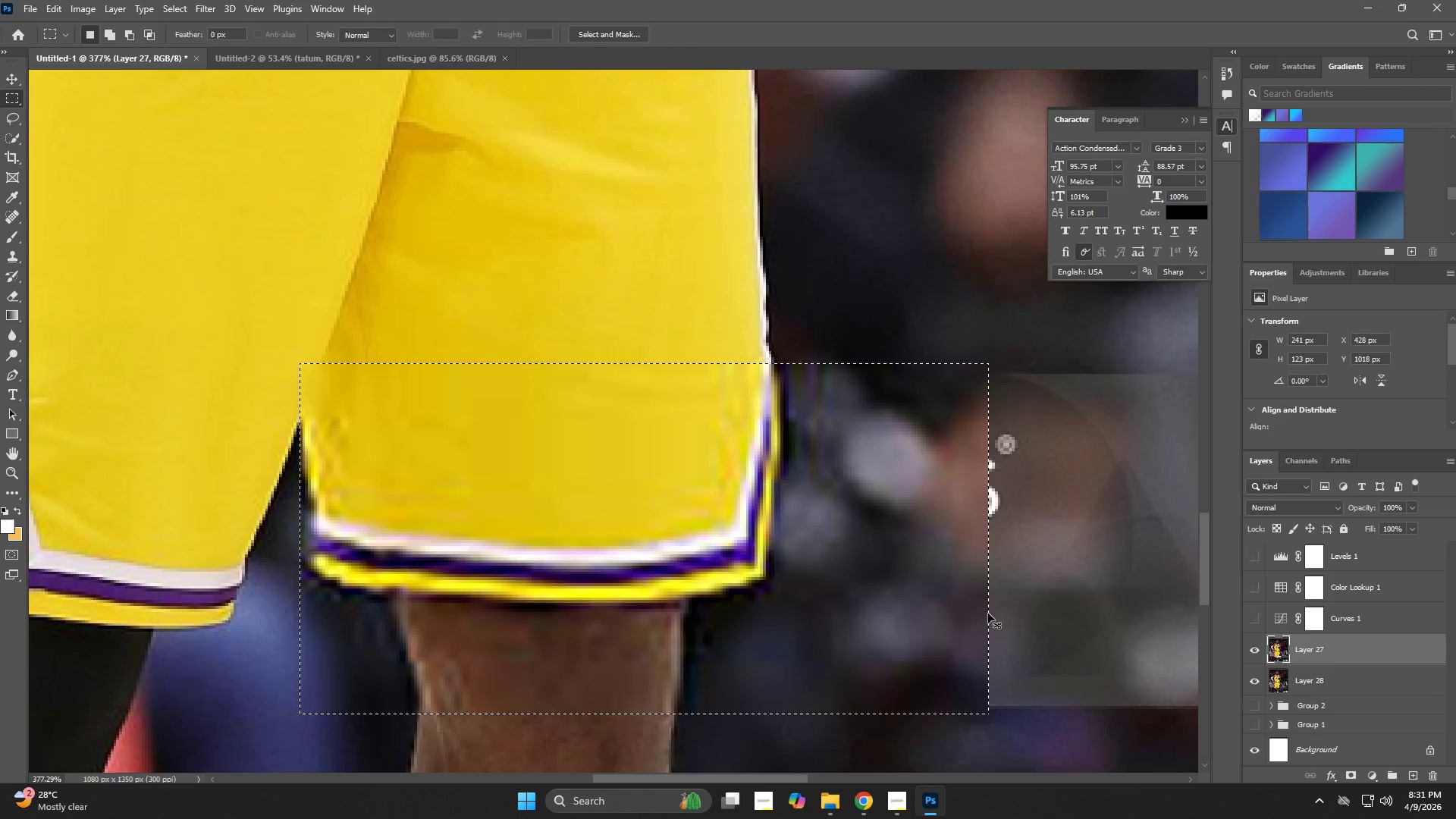 
key(Control+D)
 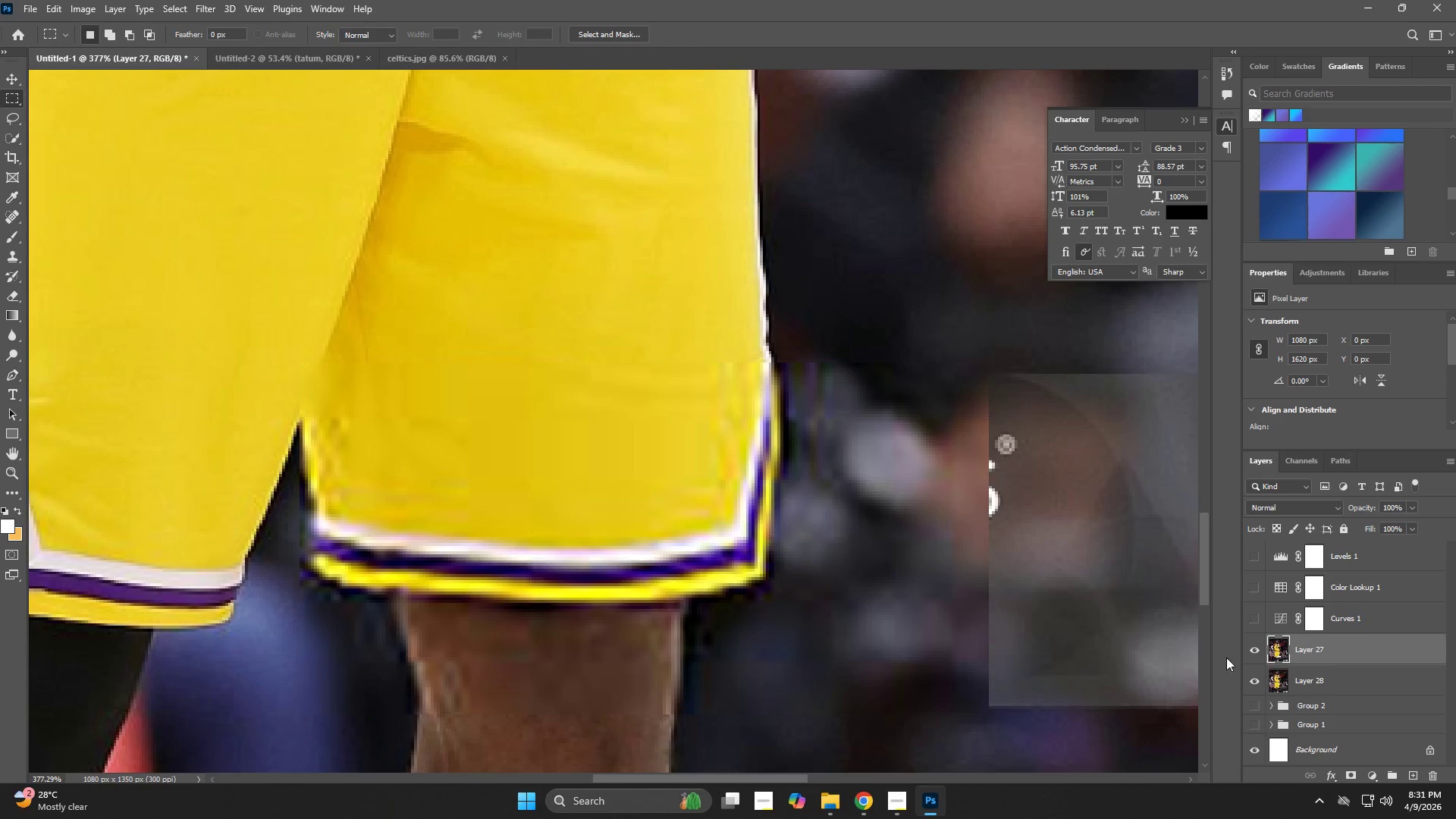 
key(Shift+ShiftLeft)
 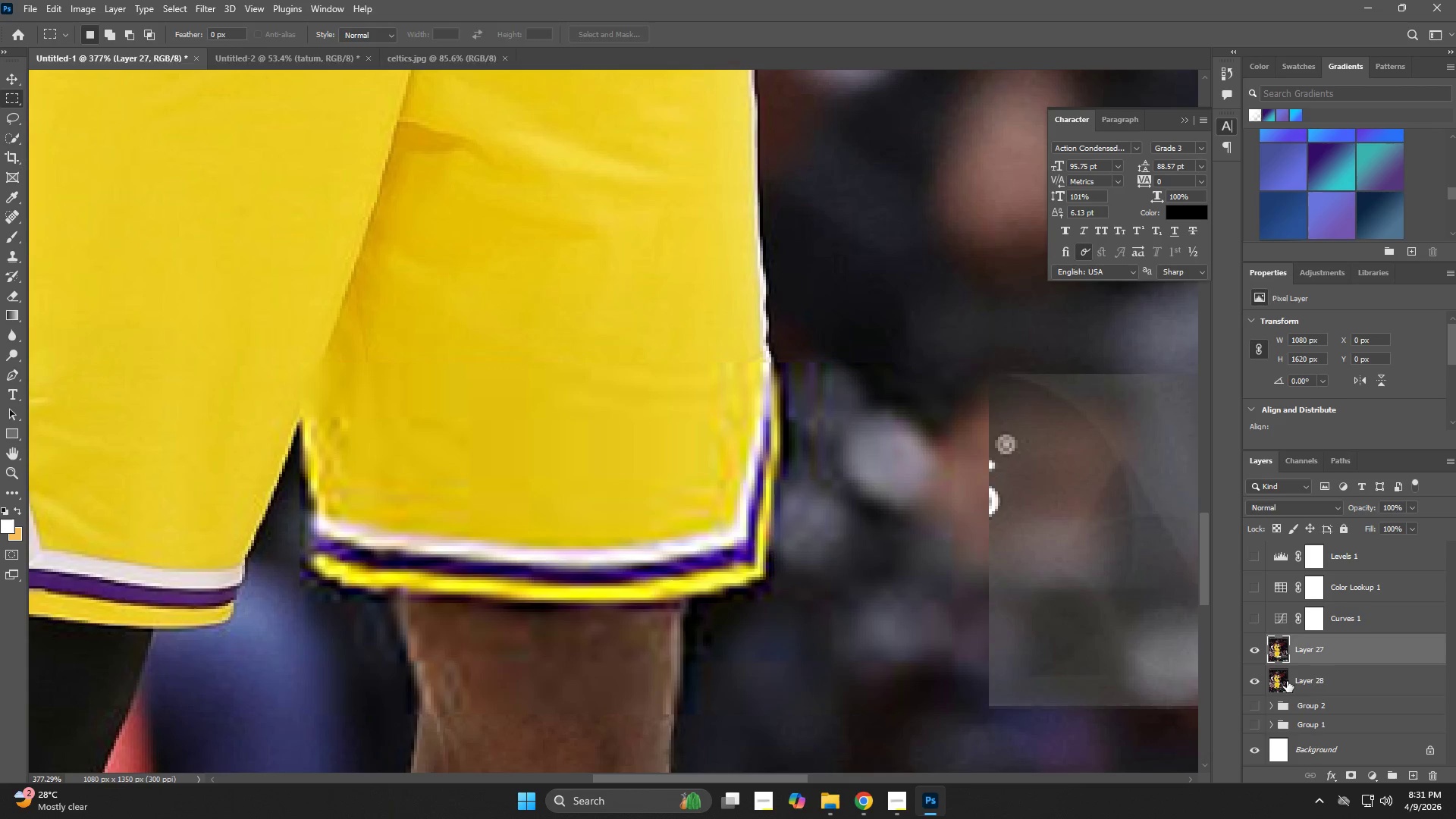 
key(Control+E)
 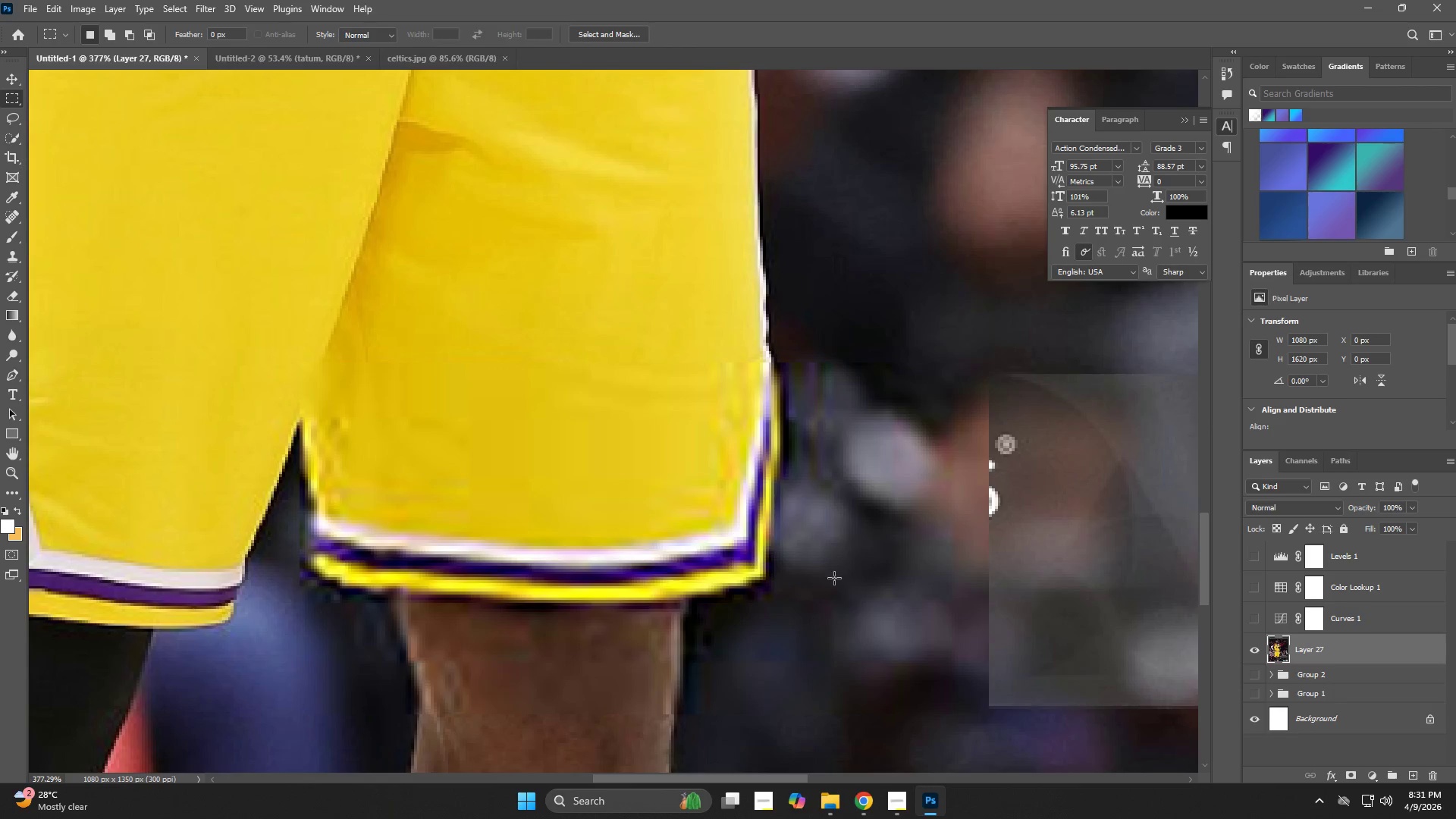 
key(Z)
 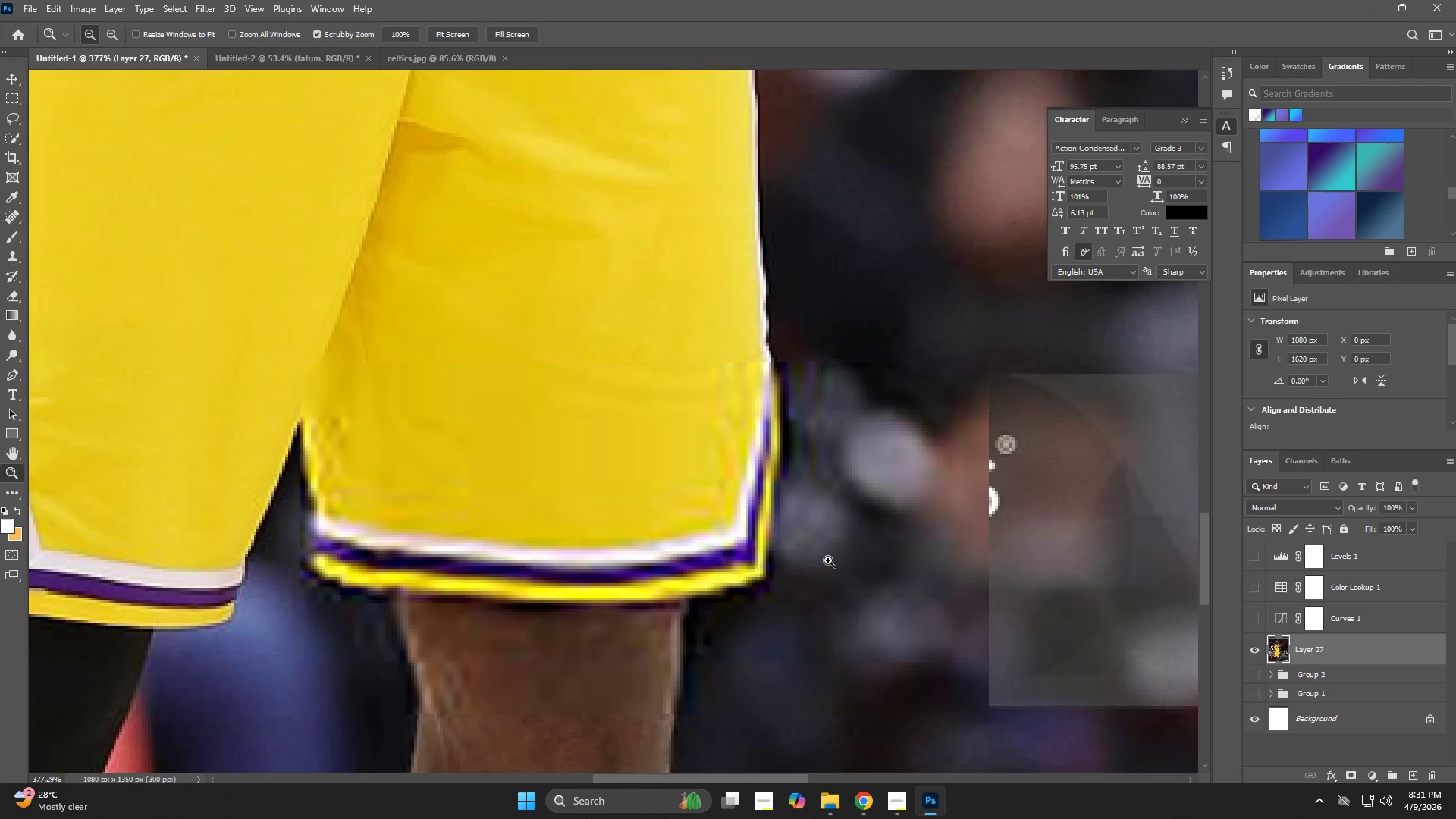 
left_click_drag(start_coordinate=[826, 560], to_coordinate=[715, 592])
 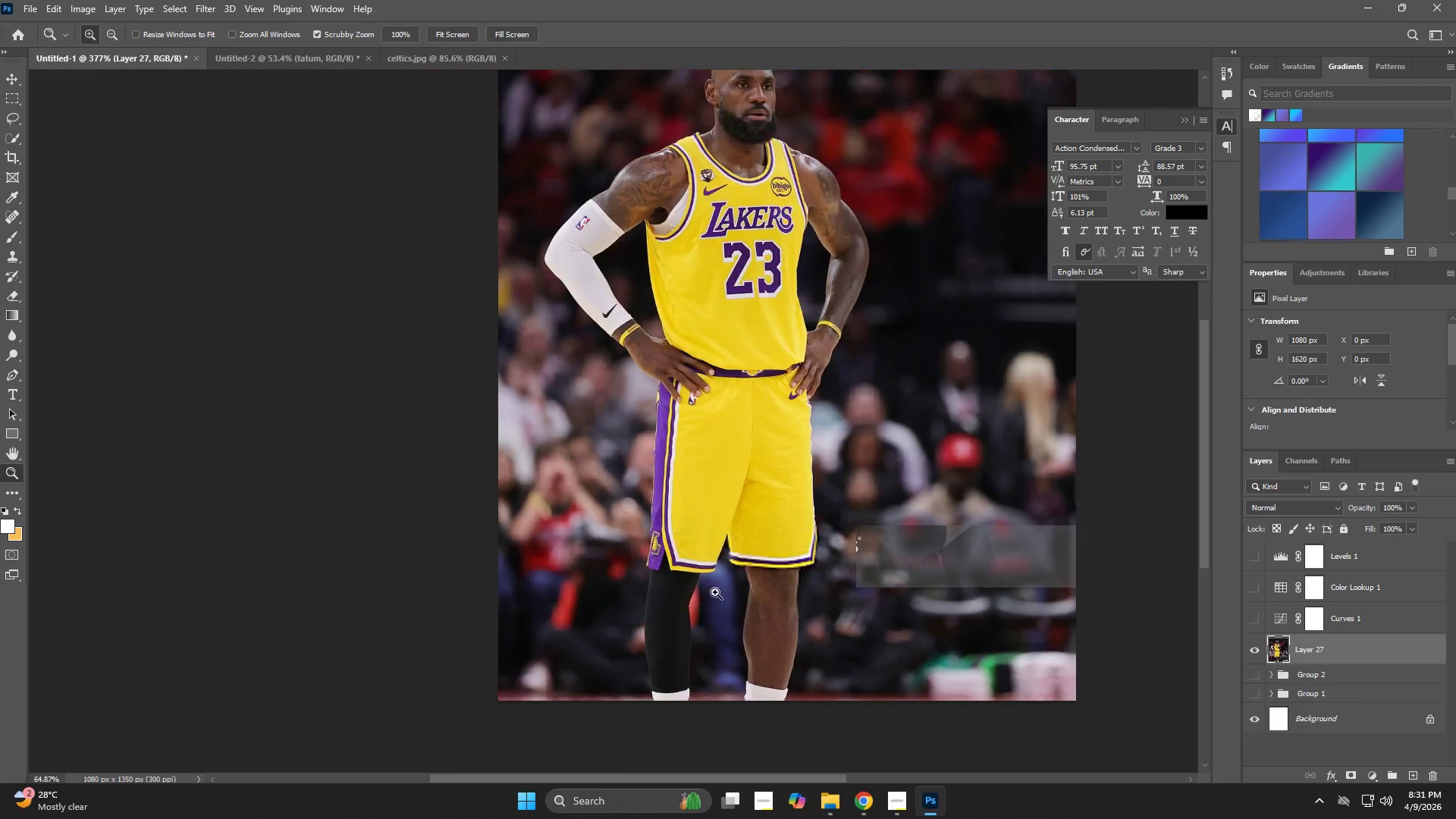 
key(Control+ControlLeft)
 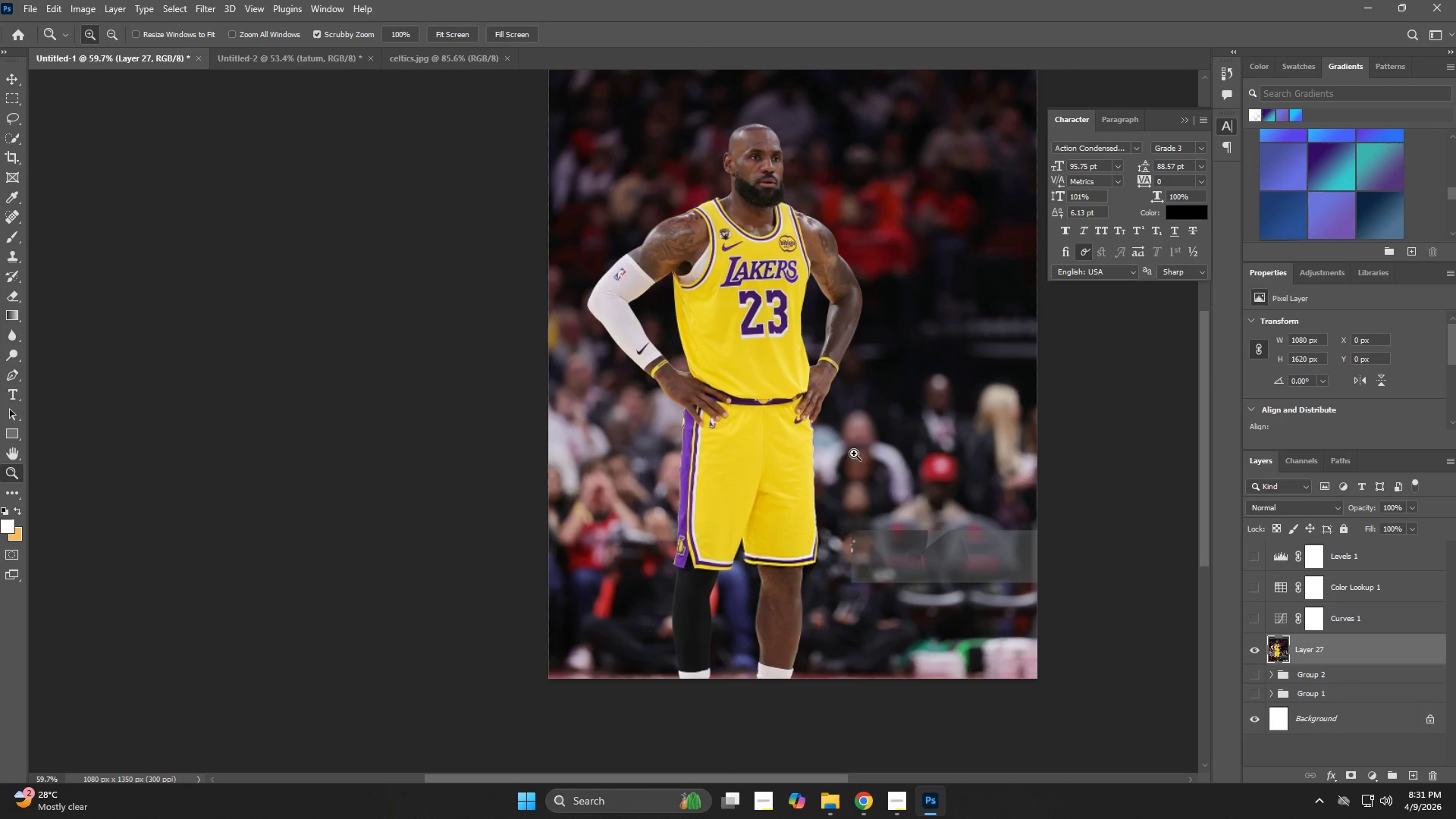 
key(Z)
 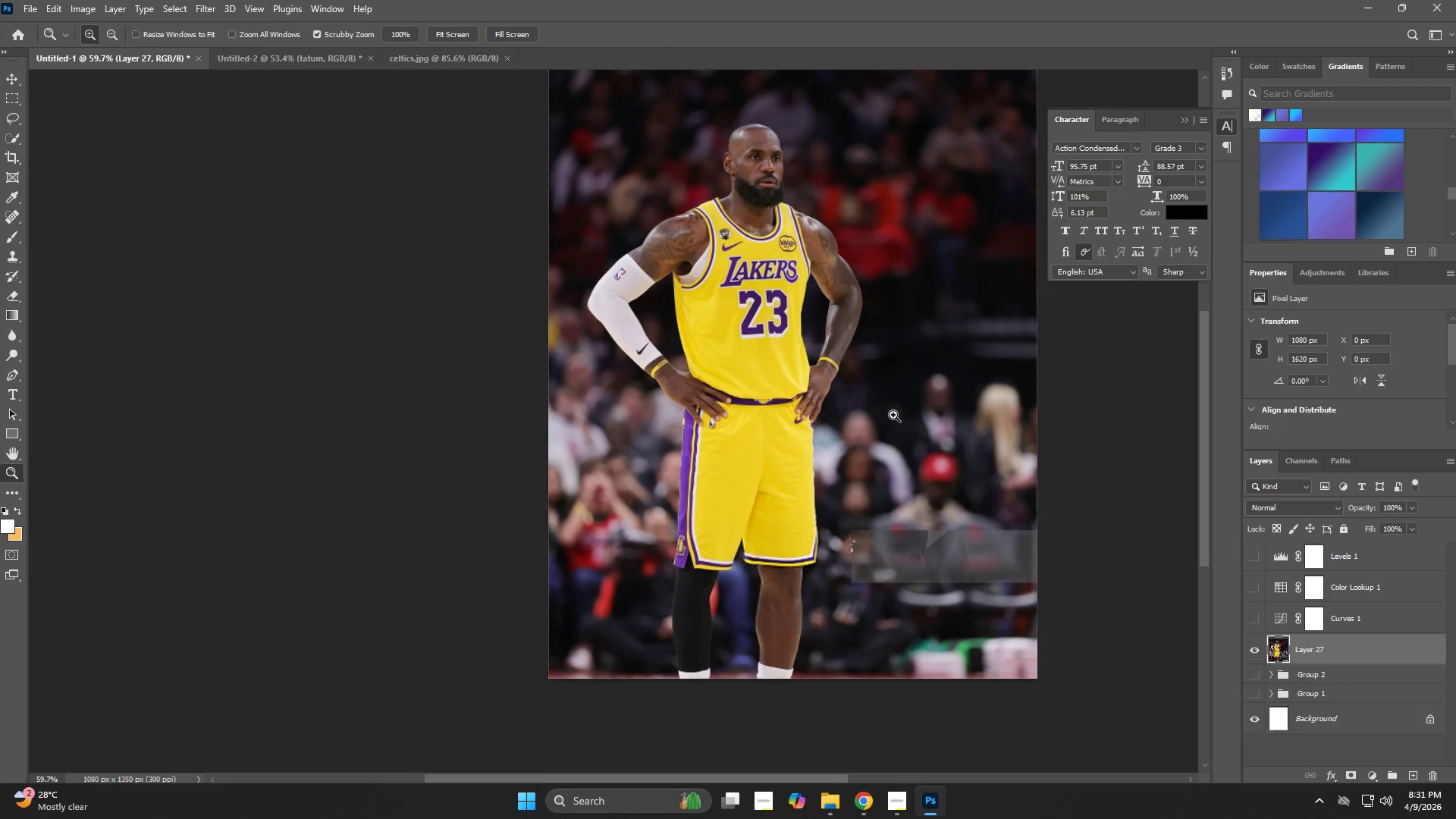 
left_click_drag(start_coordinate=[893, 415], to_coordinate=[875, 420])
 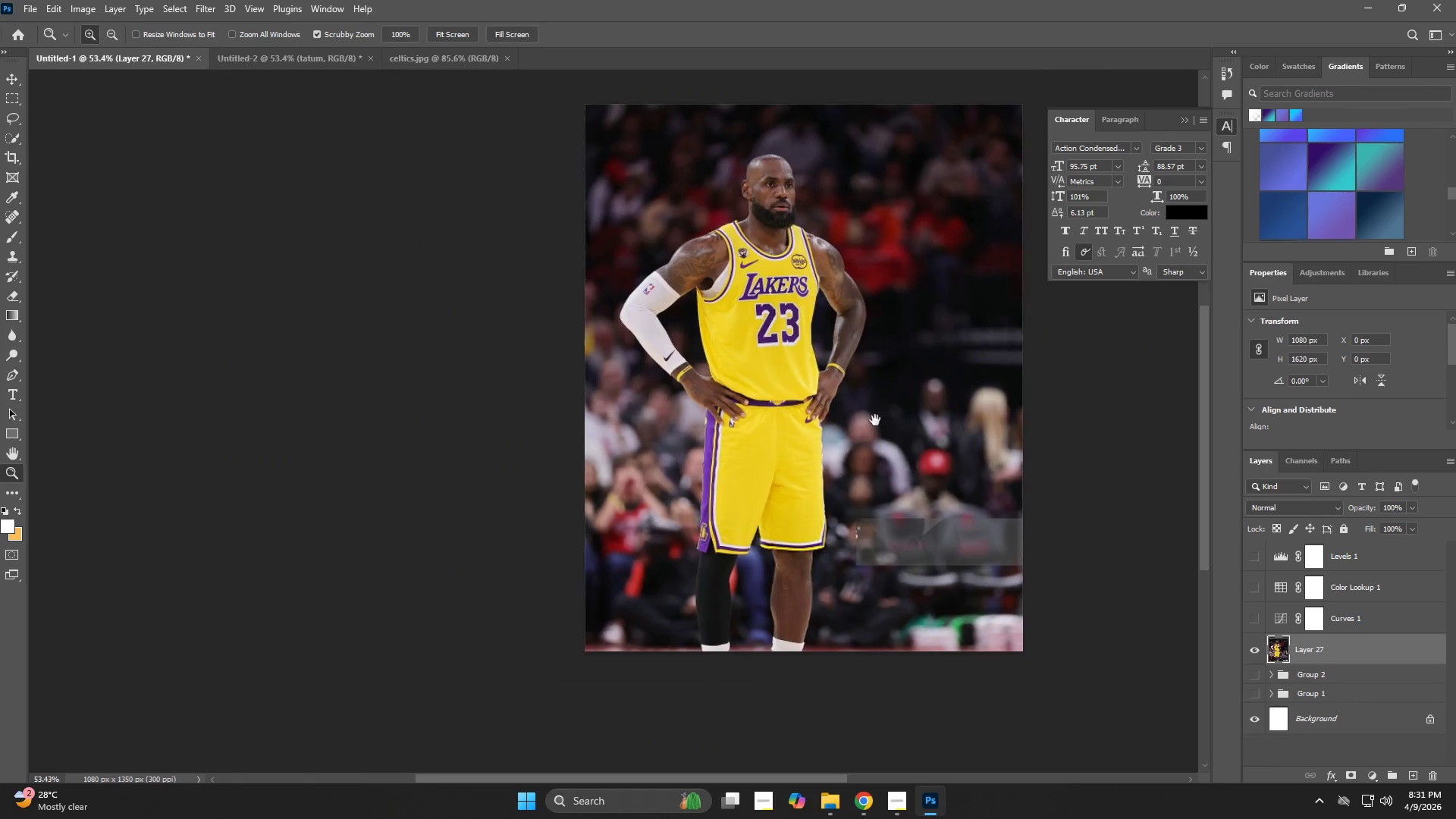 
hold_key(key=Space, duration=0.62)
 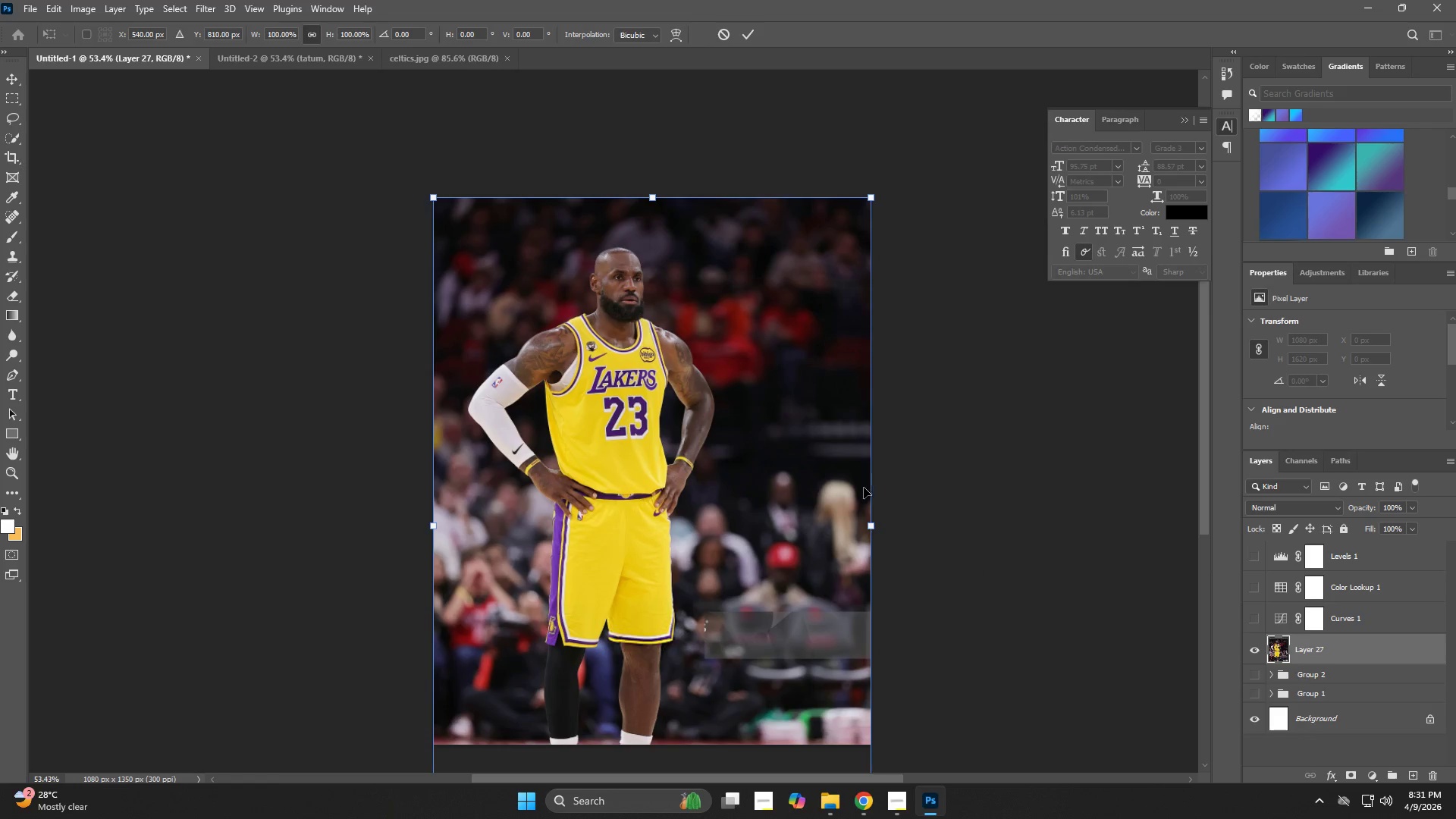 
left_click_drag(start_coordinate=[845, 416], to_coordinate=[693, 509])
 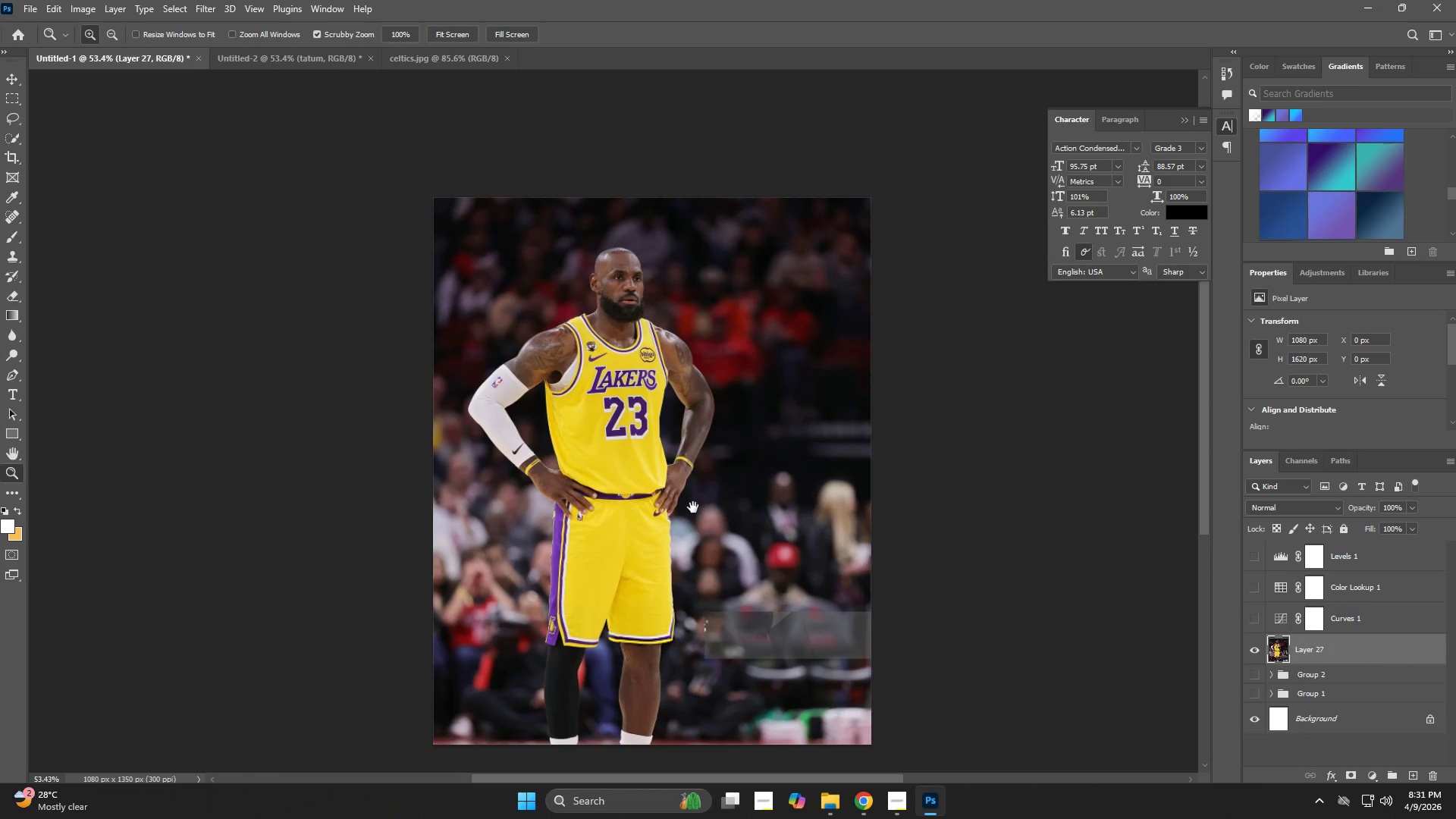 
key(Control+ControlLeft)
 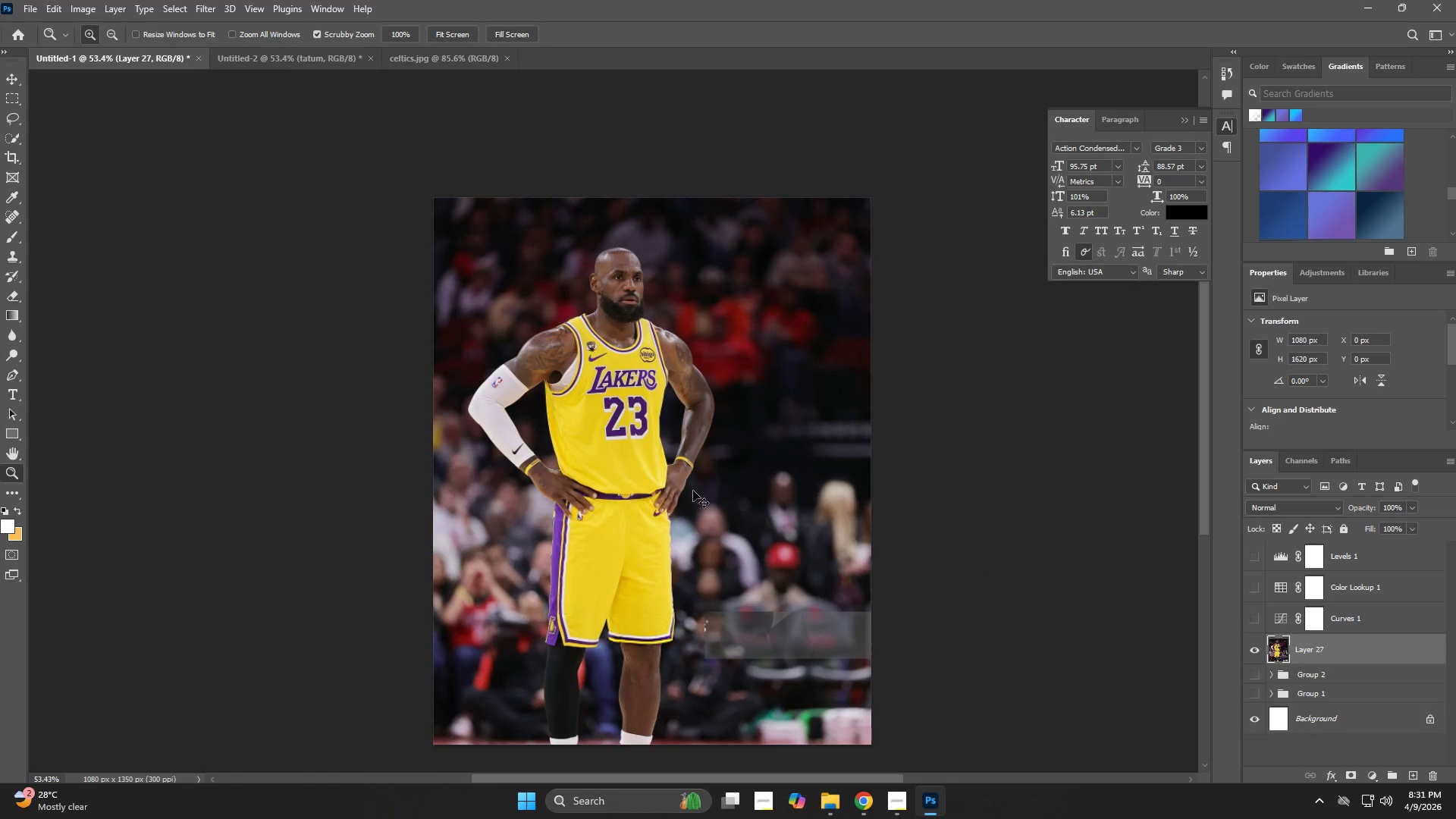 
key(Control+T)
 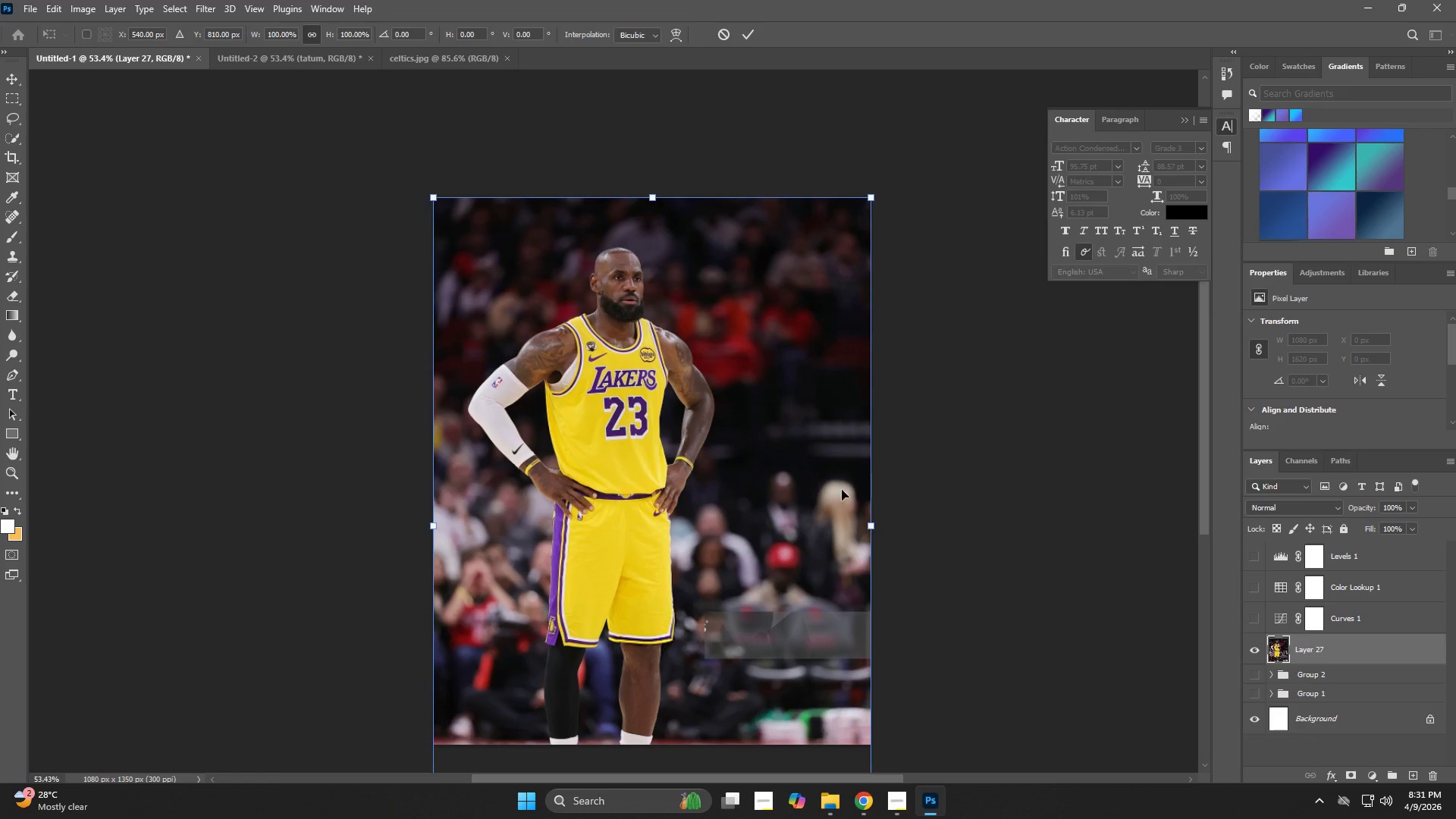 
left_click_drag(start_coordinate=[780, 478], to_coordinate=[814, 458])
 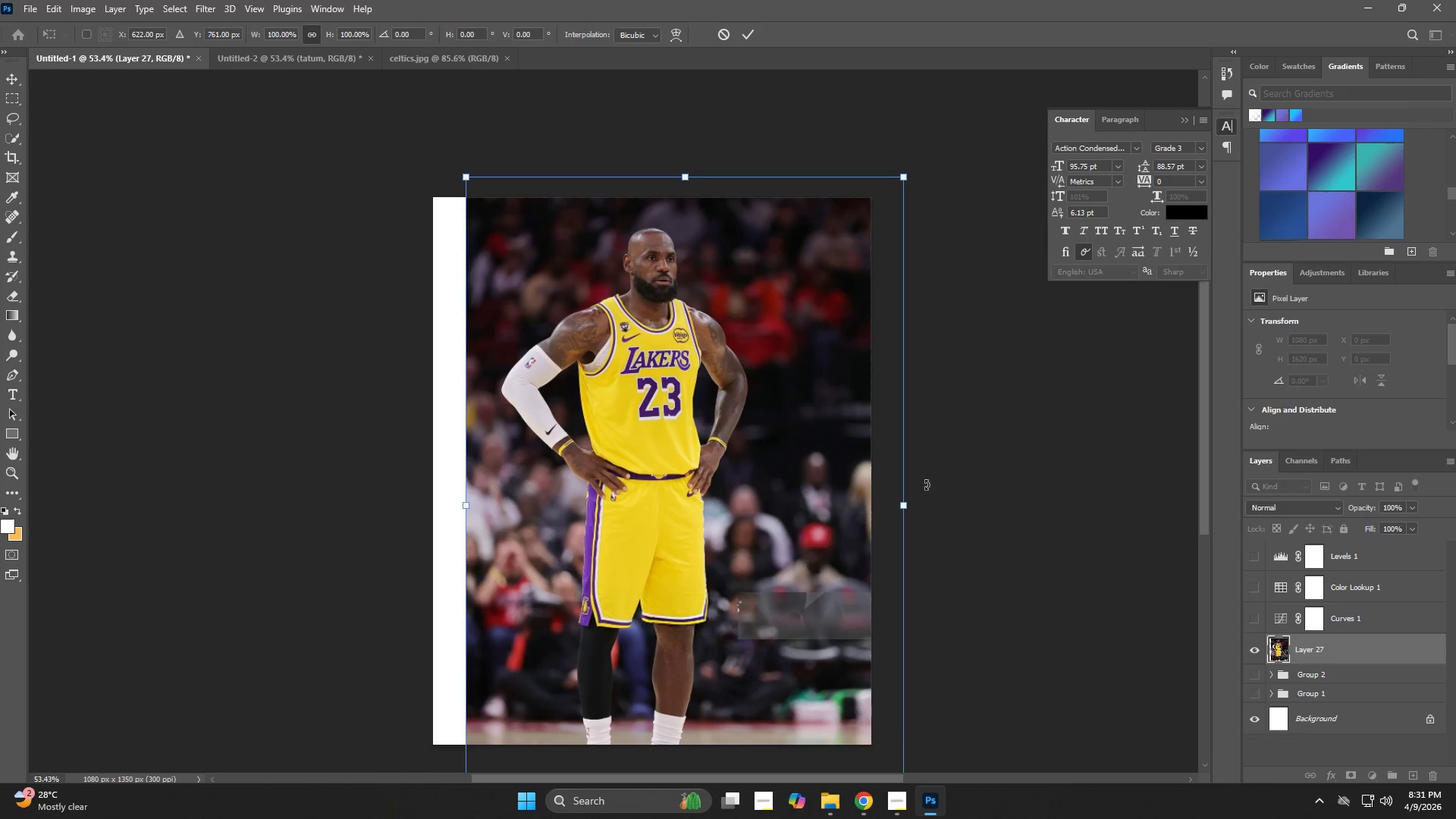 
hold_key(key=AltLeft, duration=0.95)
left_click_drag(start_coordinate=[912, 504], to_coordinate=[880, 510])
 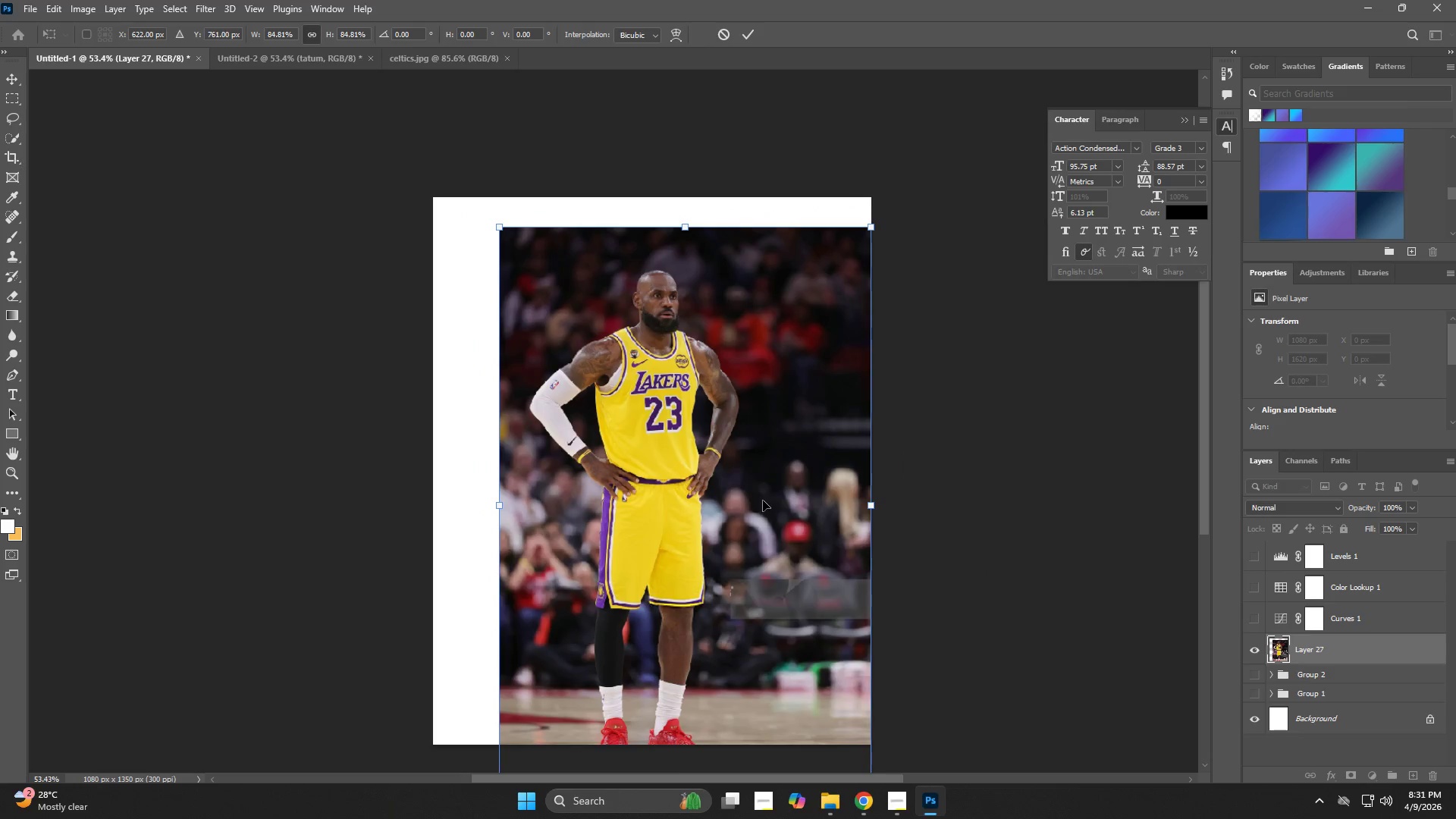 
left_click_drag(start_coordinate=[762, 500], to_coordinate=[762, 450])
 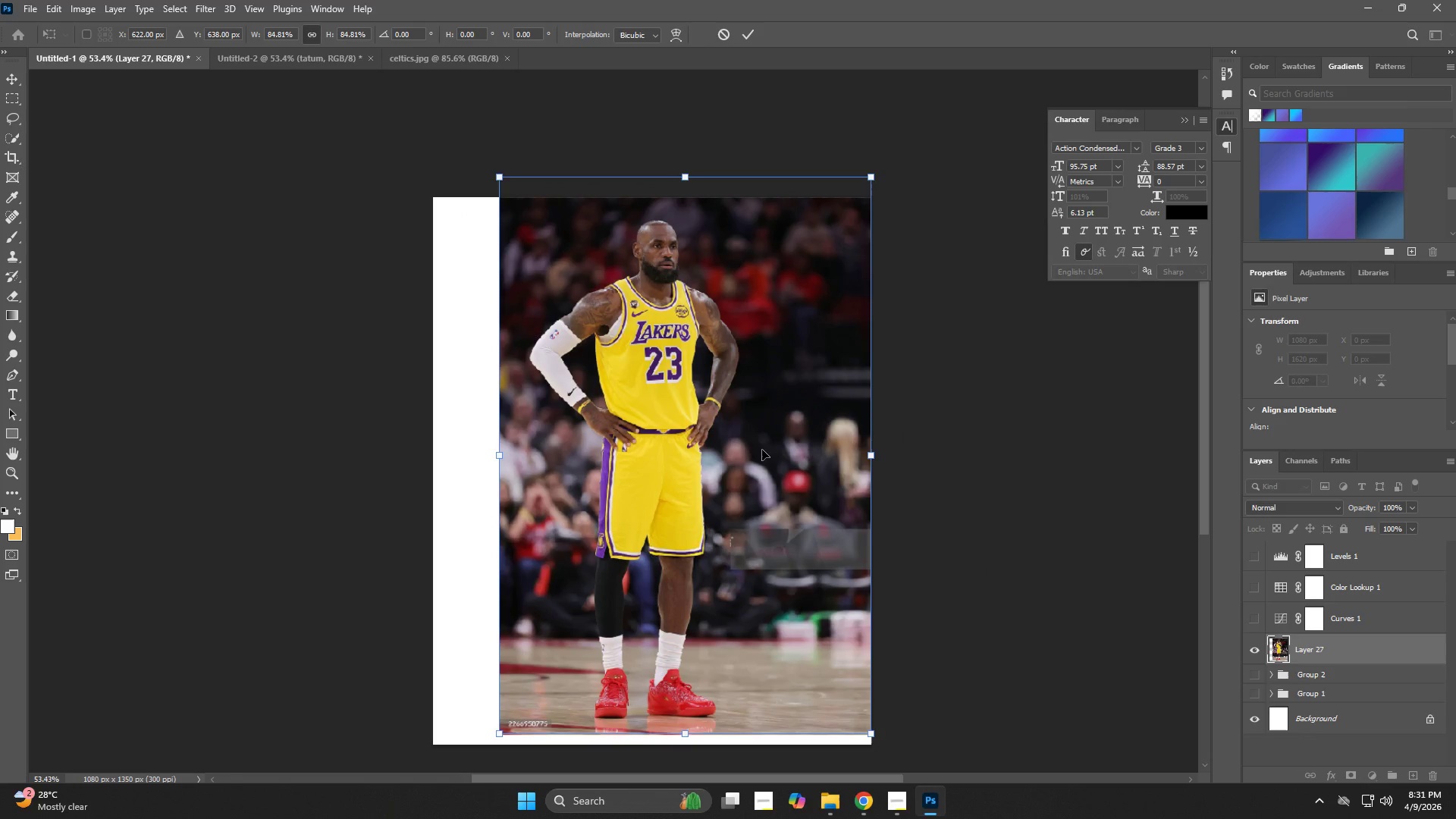 
key(NumpadEnter)
 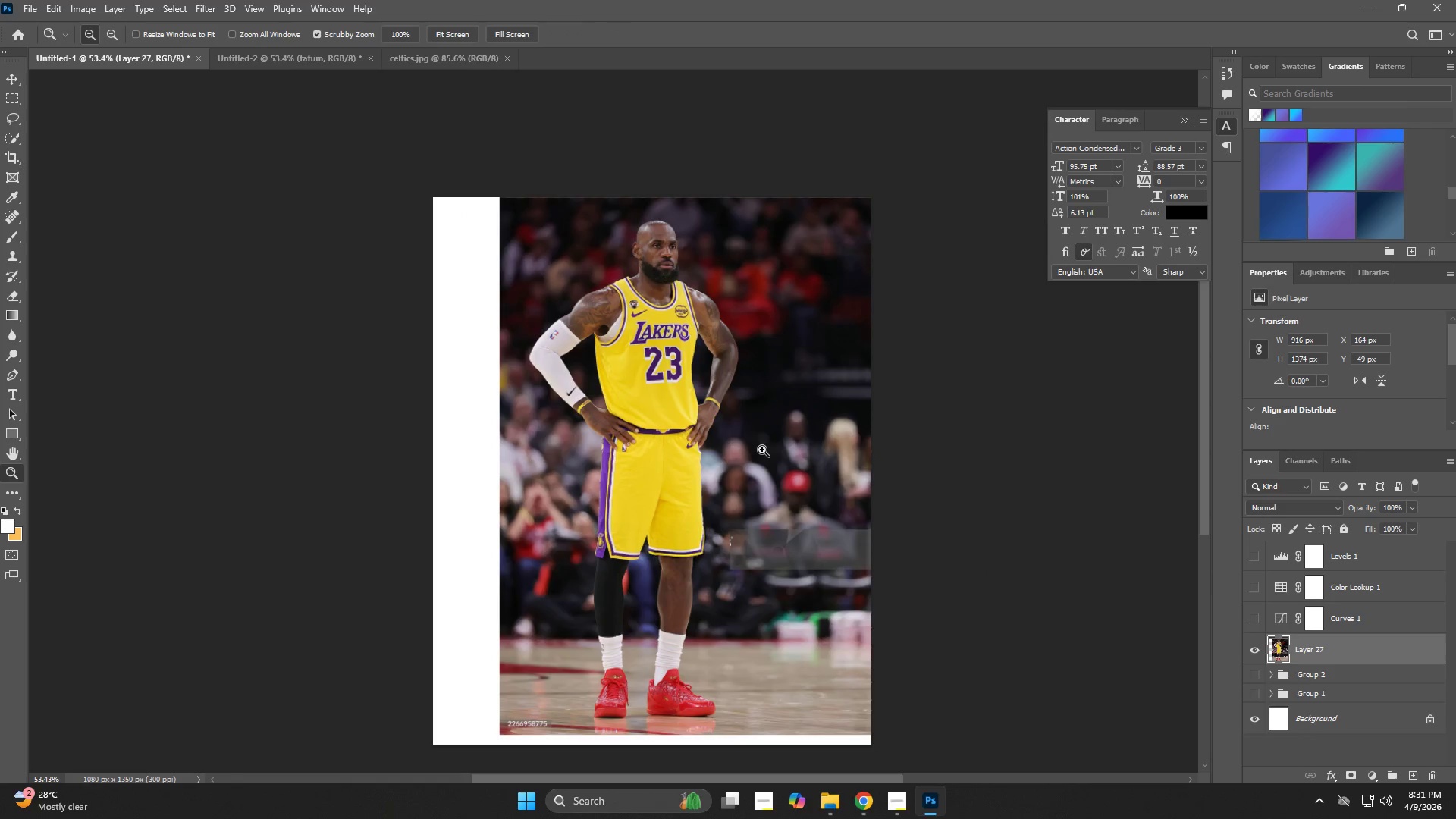 
key(Z)
 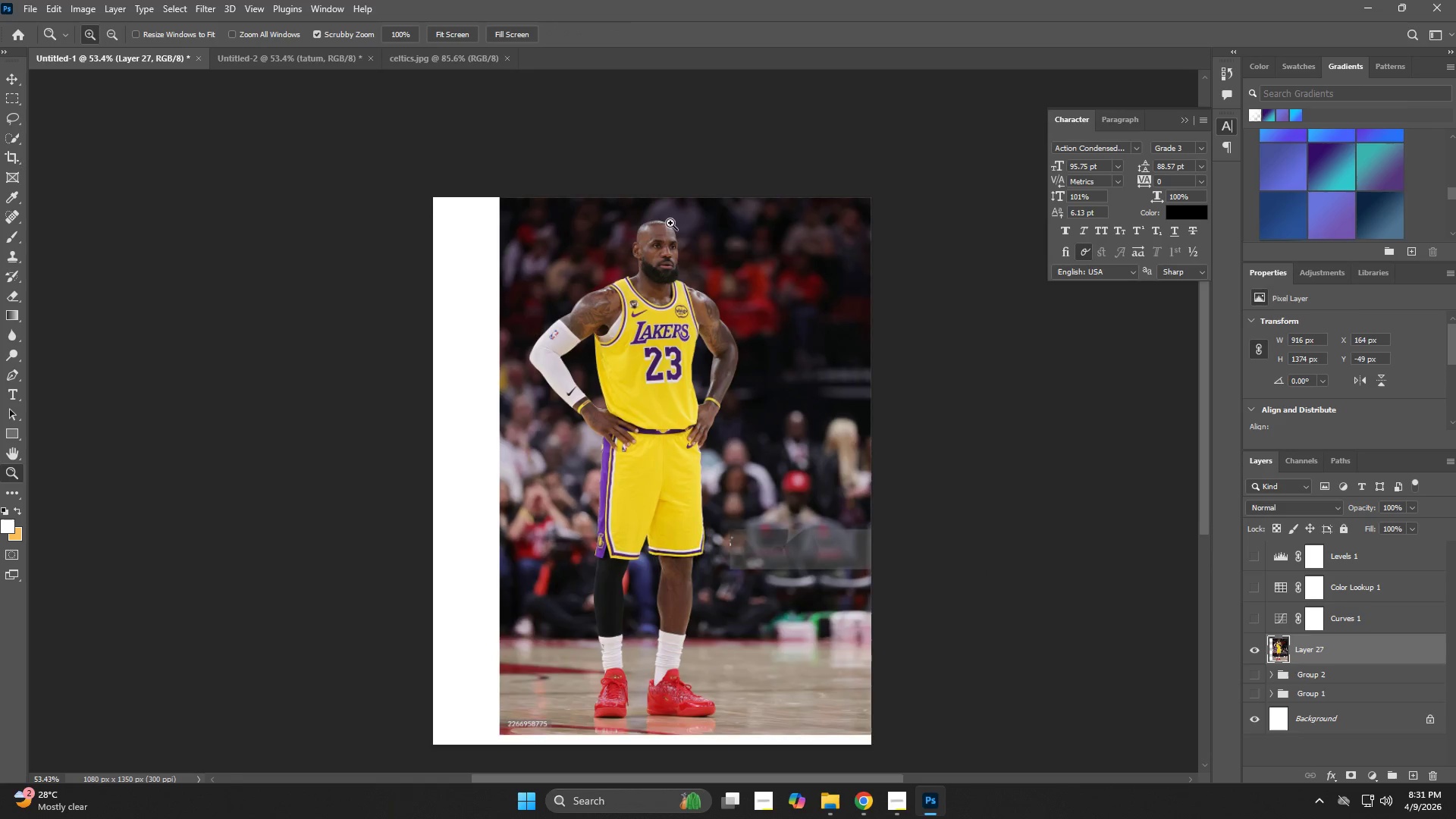 
left_click_drag(start_coordinate=[670, 223], to_coordinate=[725, 288])
 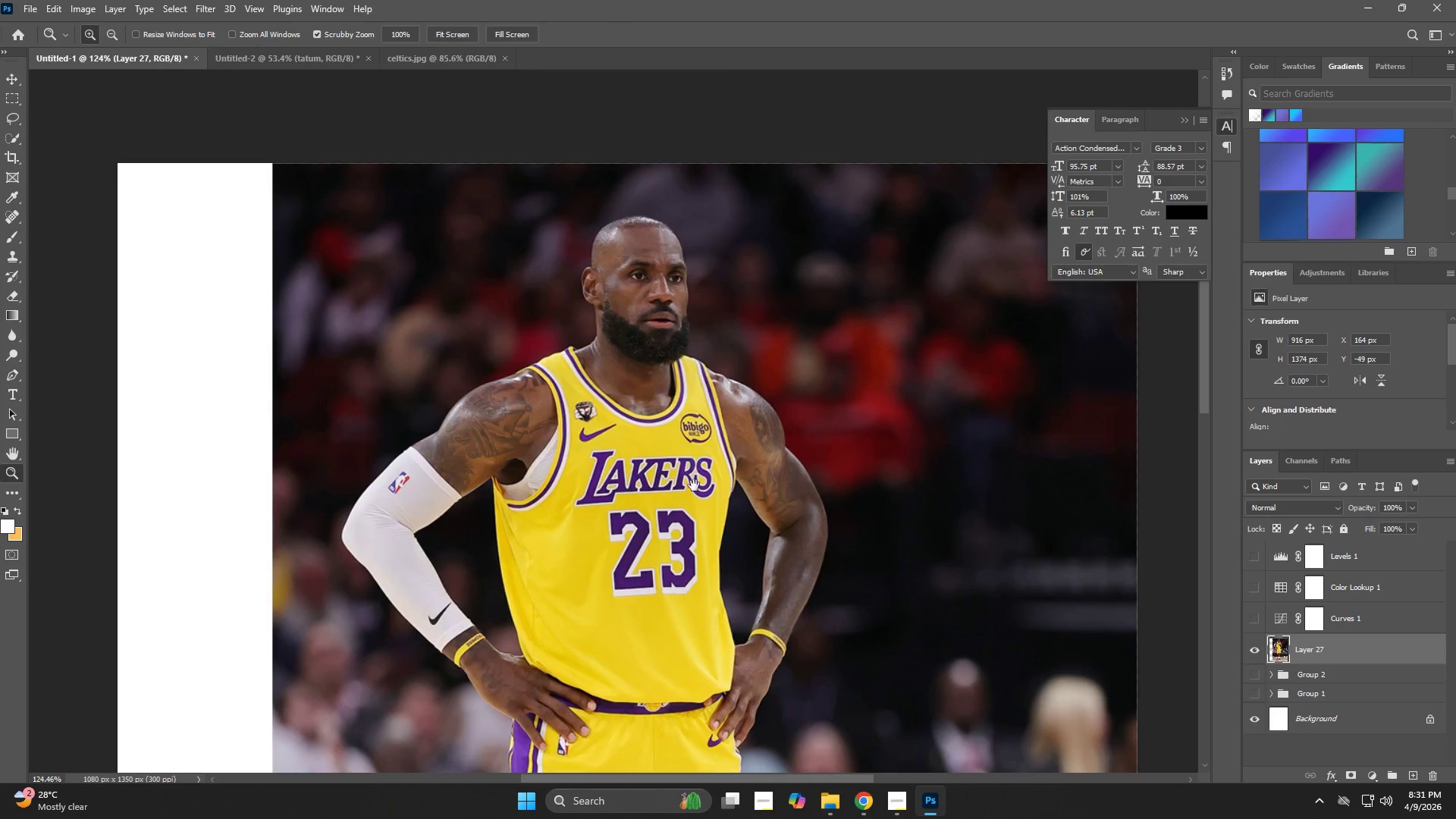 
hold_key(key=Space, duration=0.53)
 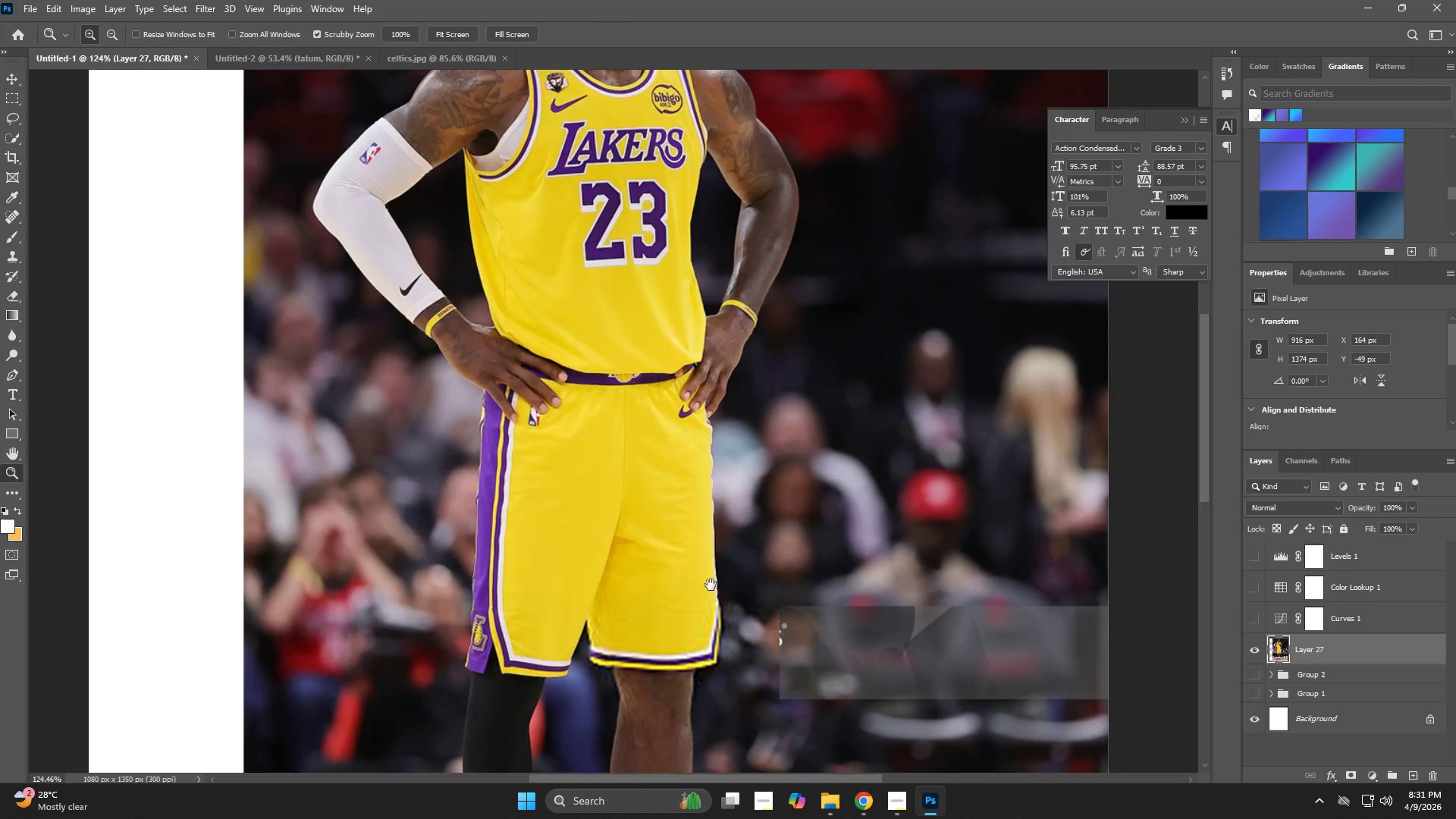 
left_click_drag(start_coordinate=[694, 490], to_coordinate=[666, 206])
 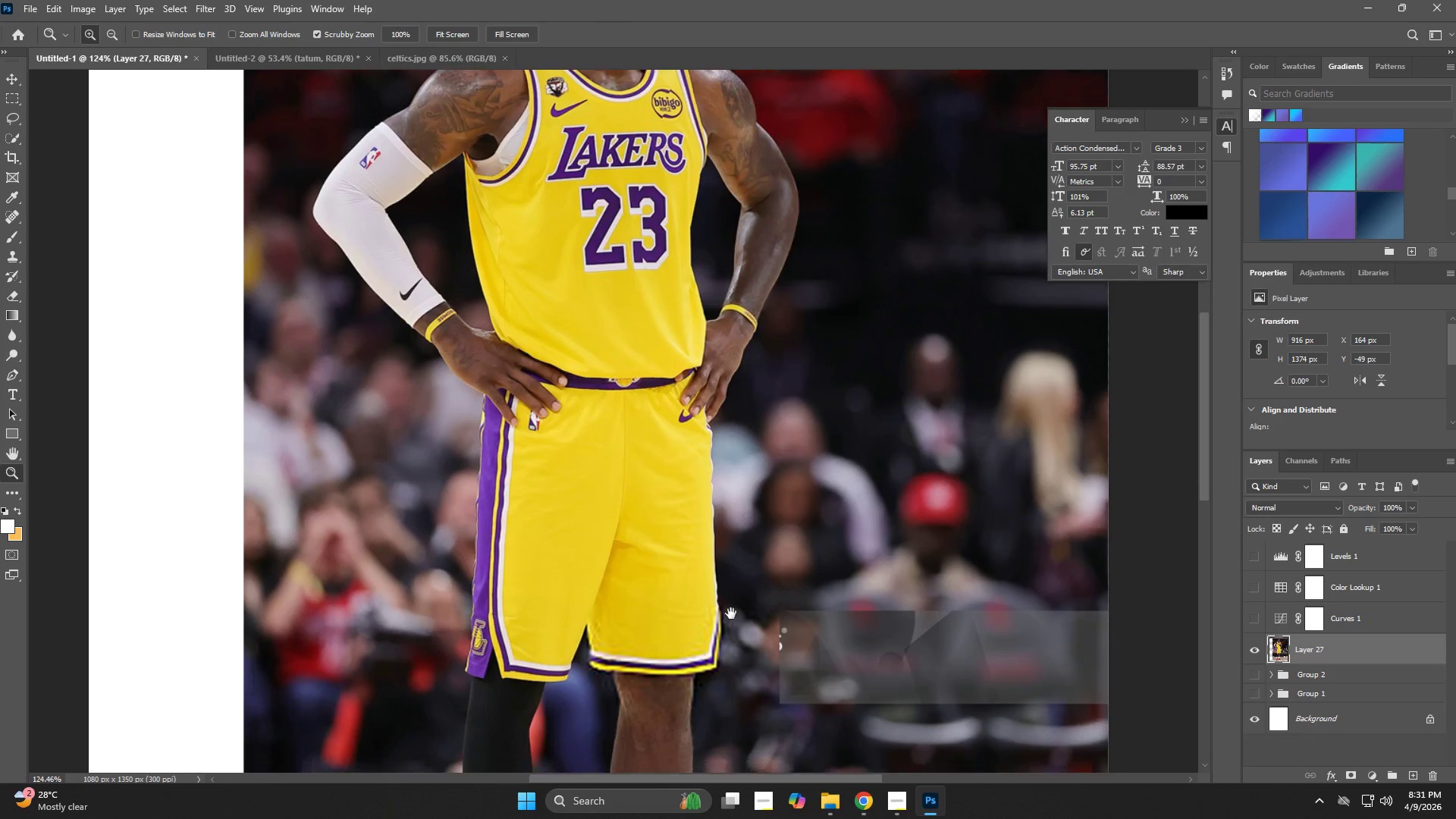 
hold_key(key=Space, duration=0.59)
 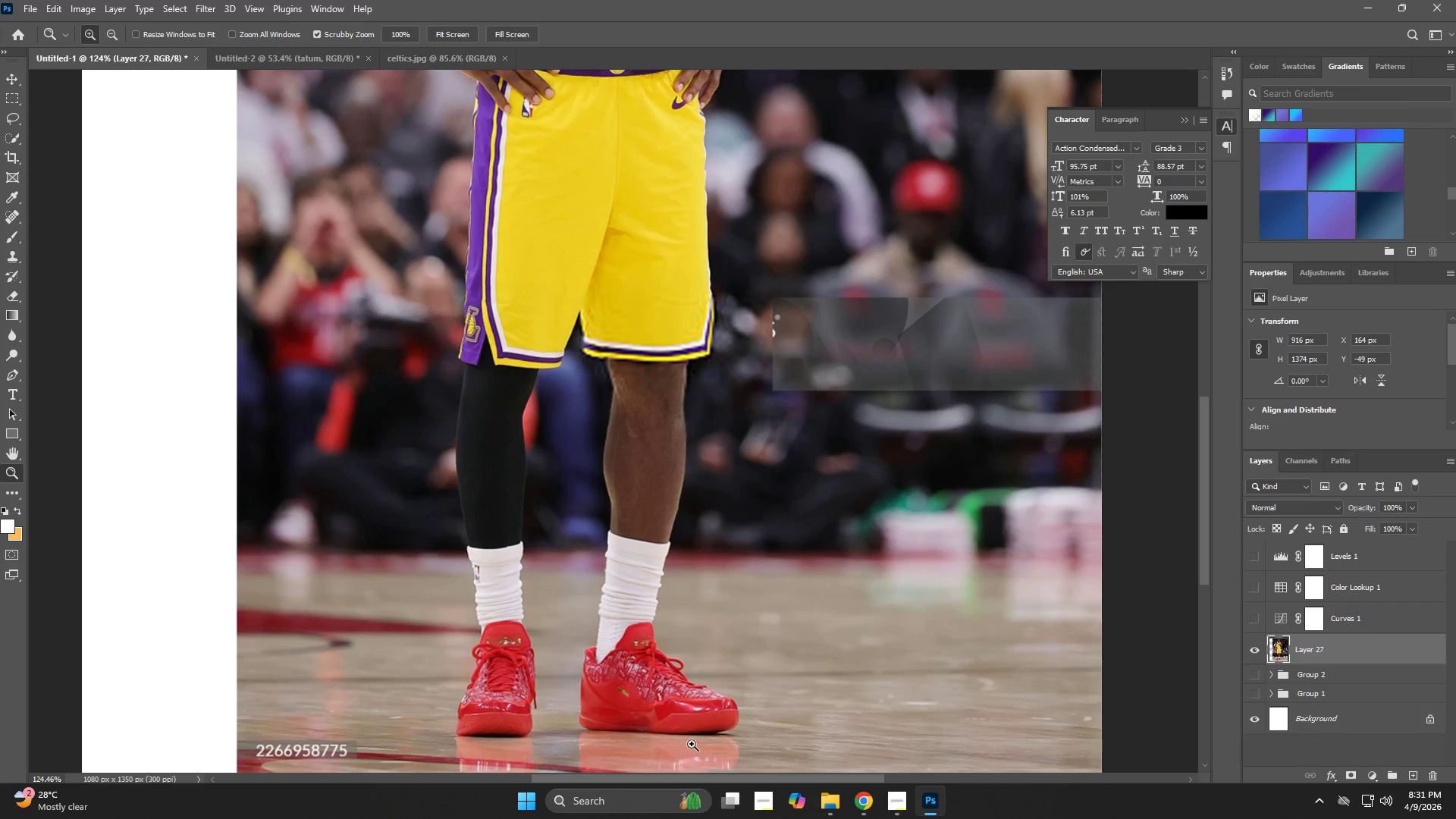 
left_click_drag(start_coordinate=[712, 621], to_coordinate=[705, 312])
 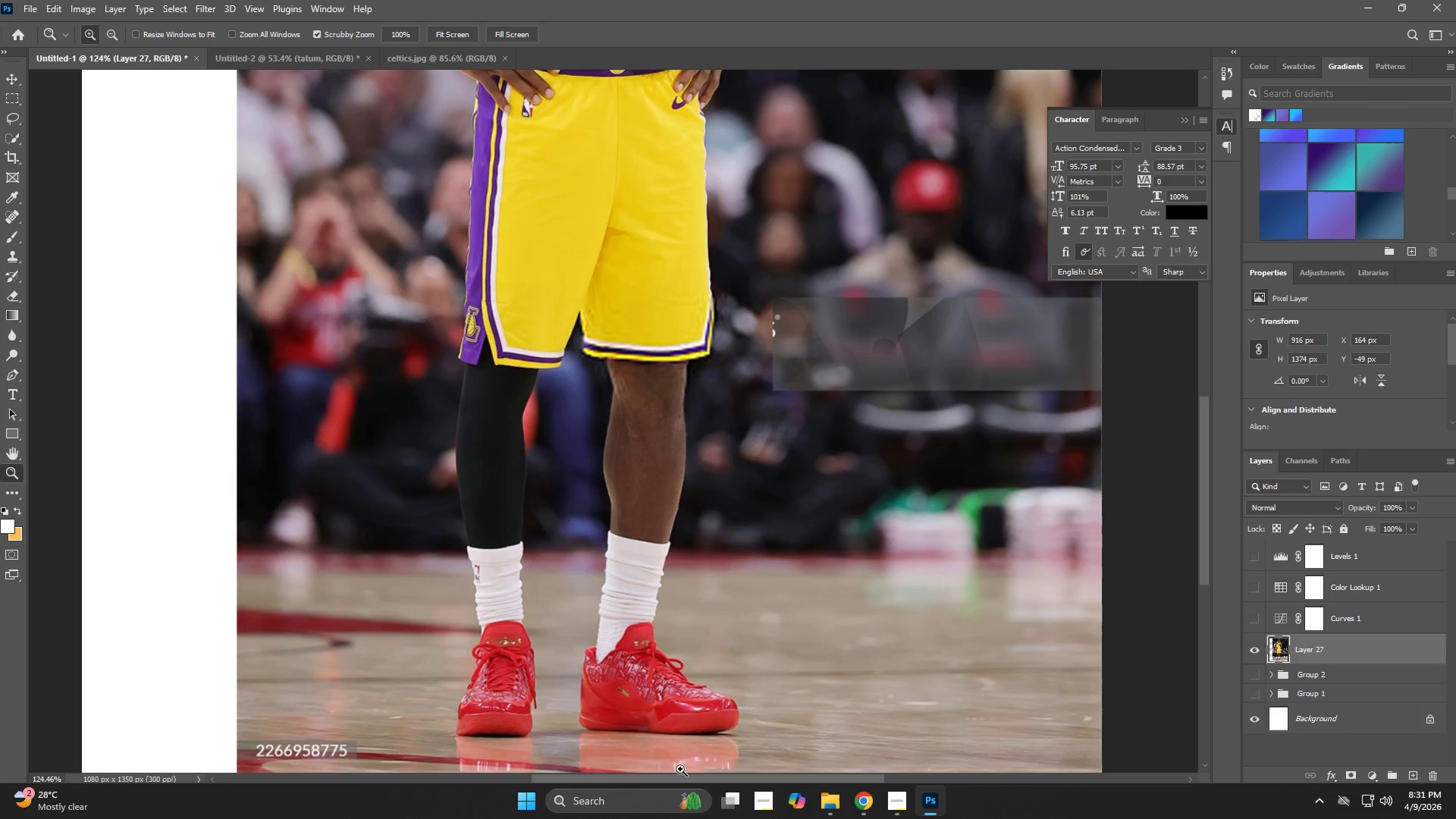 
type(zzp)
 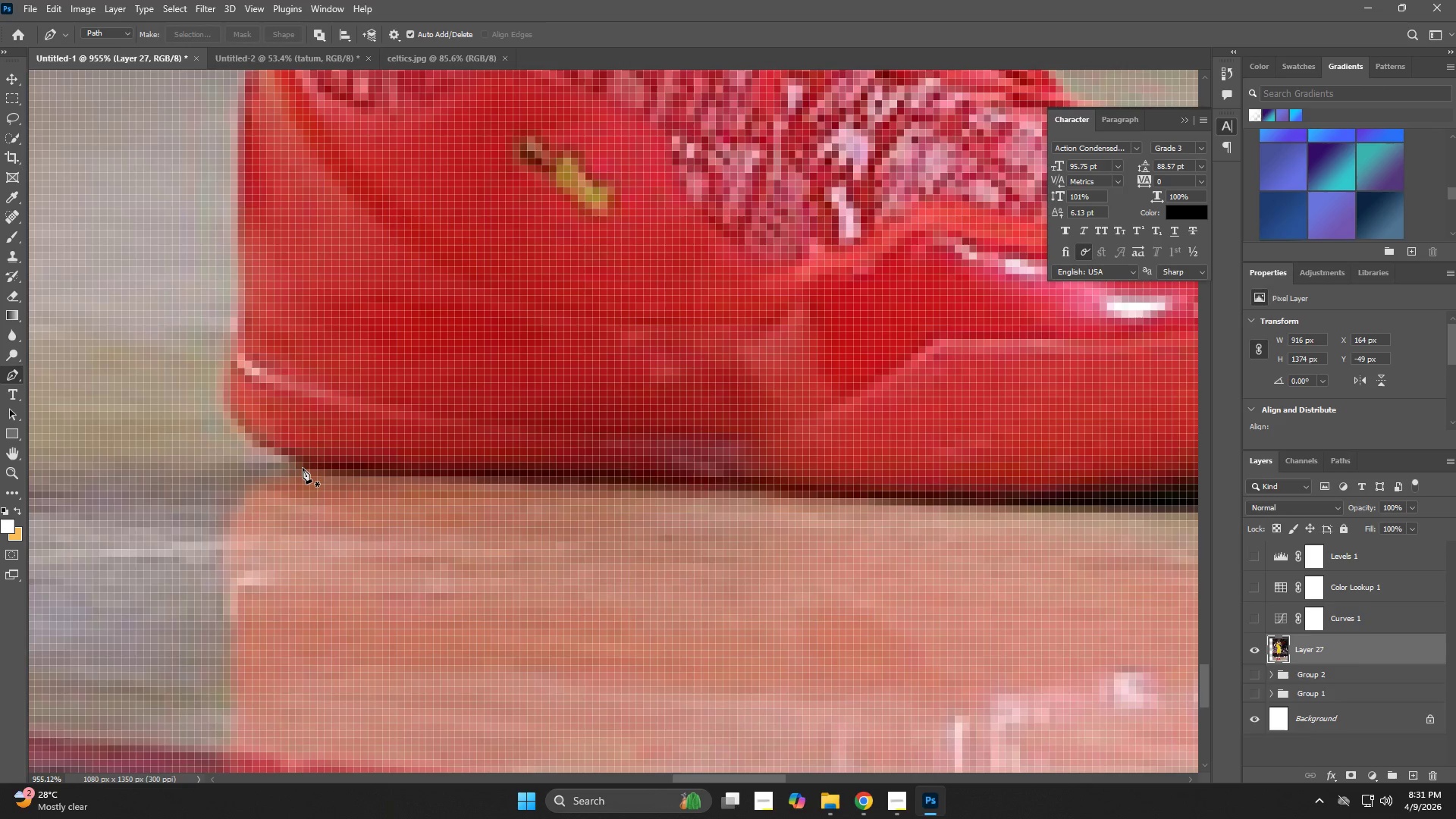 
left_click_drag(start_coordinate=[692, 743], to_coordinate=[766, 763])
 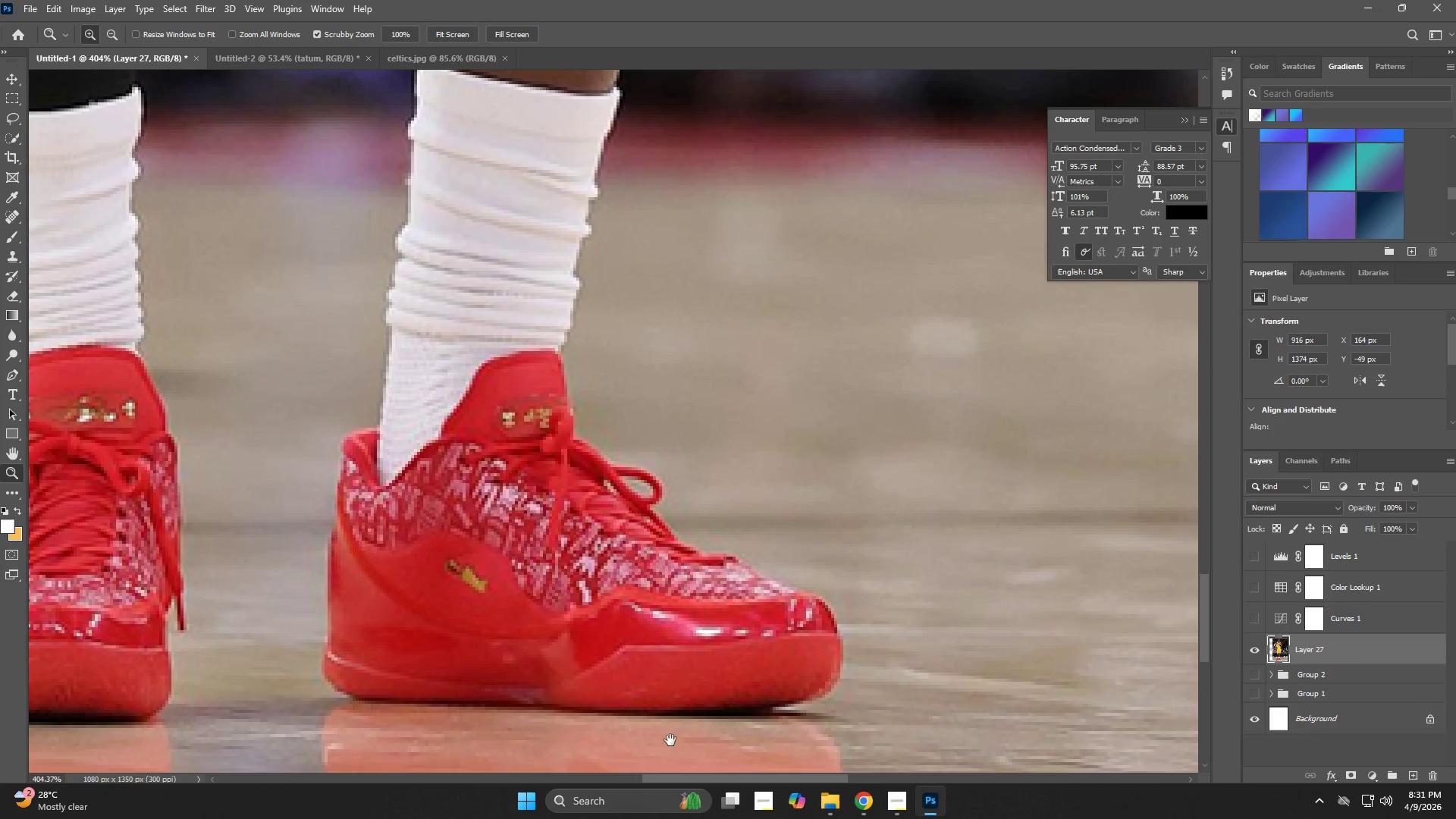 
hold_key(key=Space, duration=0.55)
 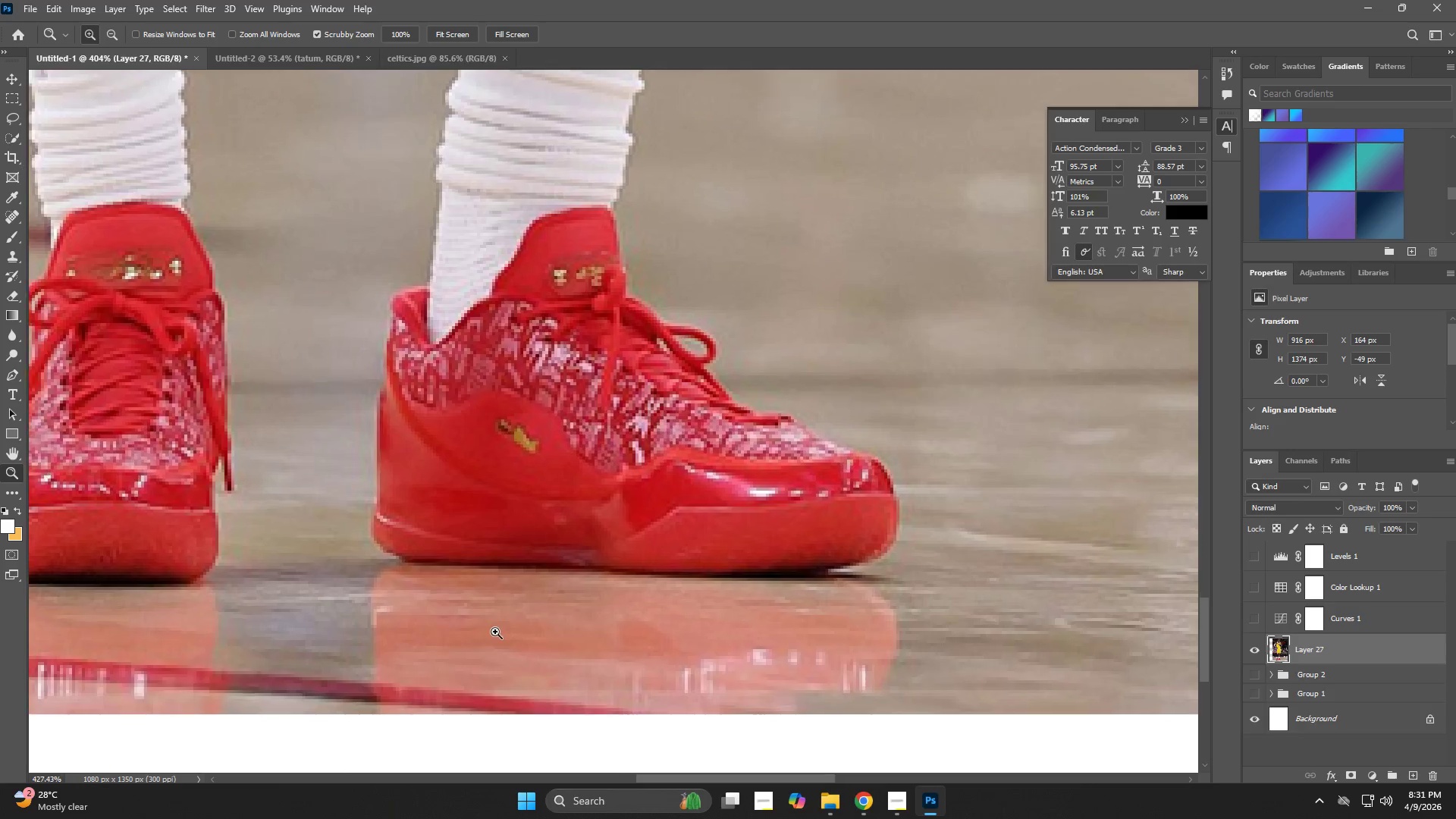 
left_click_drag(start_coordinate=[628, 732], to_coordinate=[678, 595])
 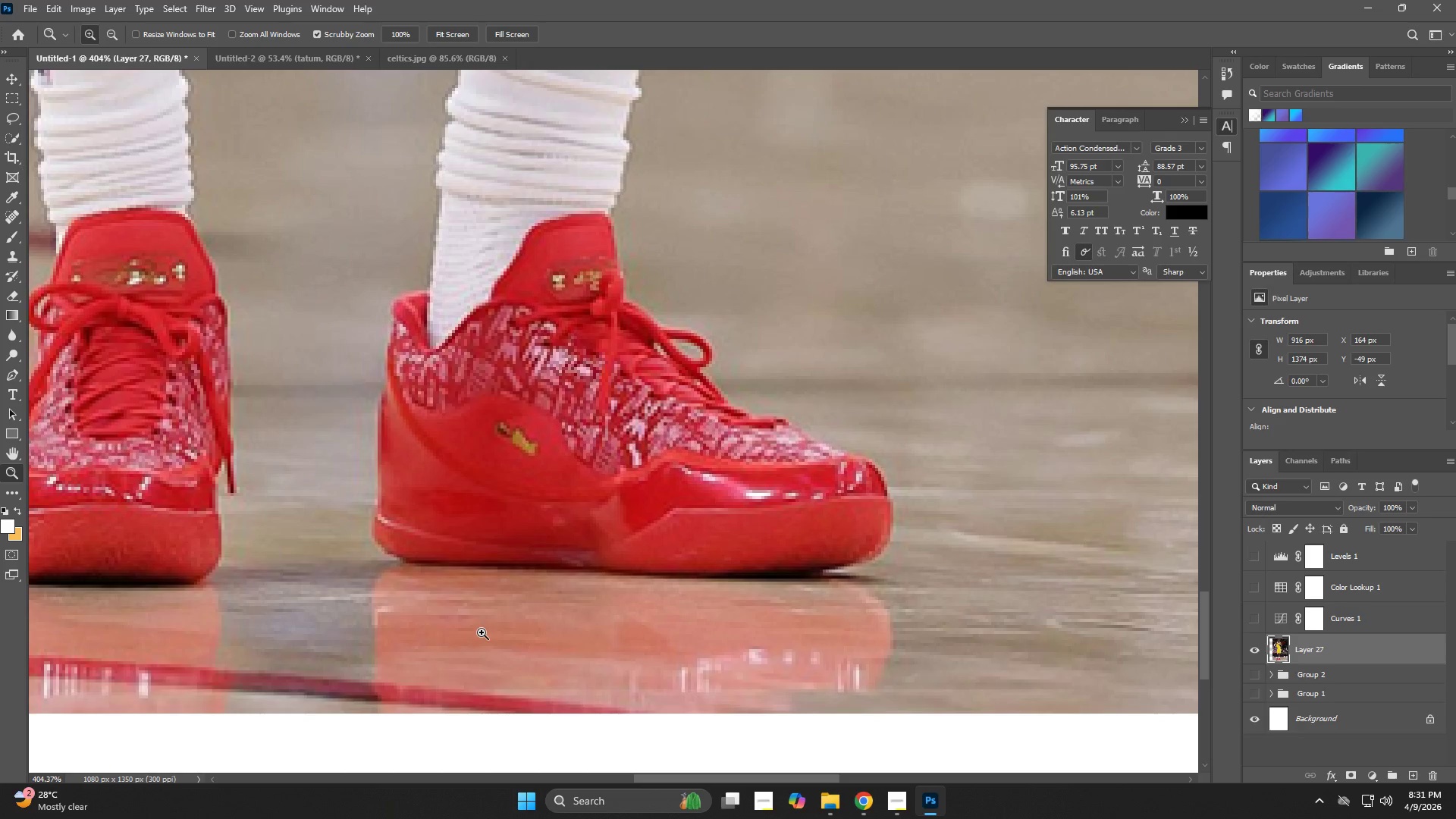 
left_click_drag(start_coordinate=[482, 632], to_coordinate=[538, 652])
 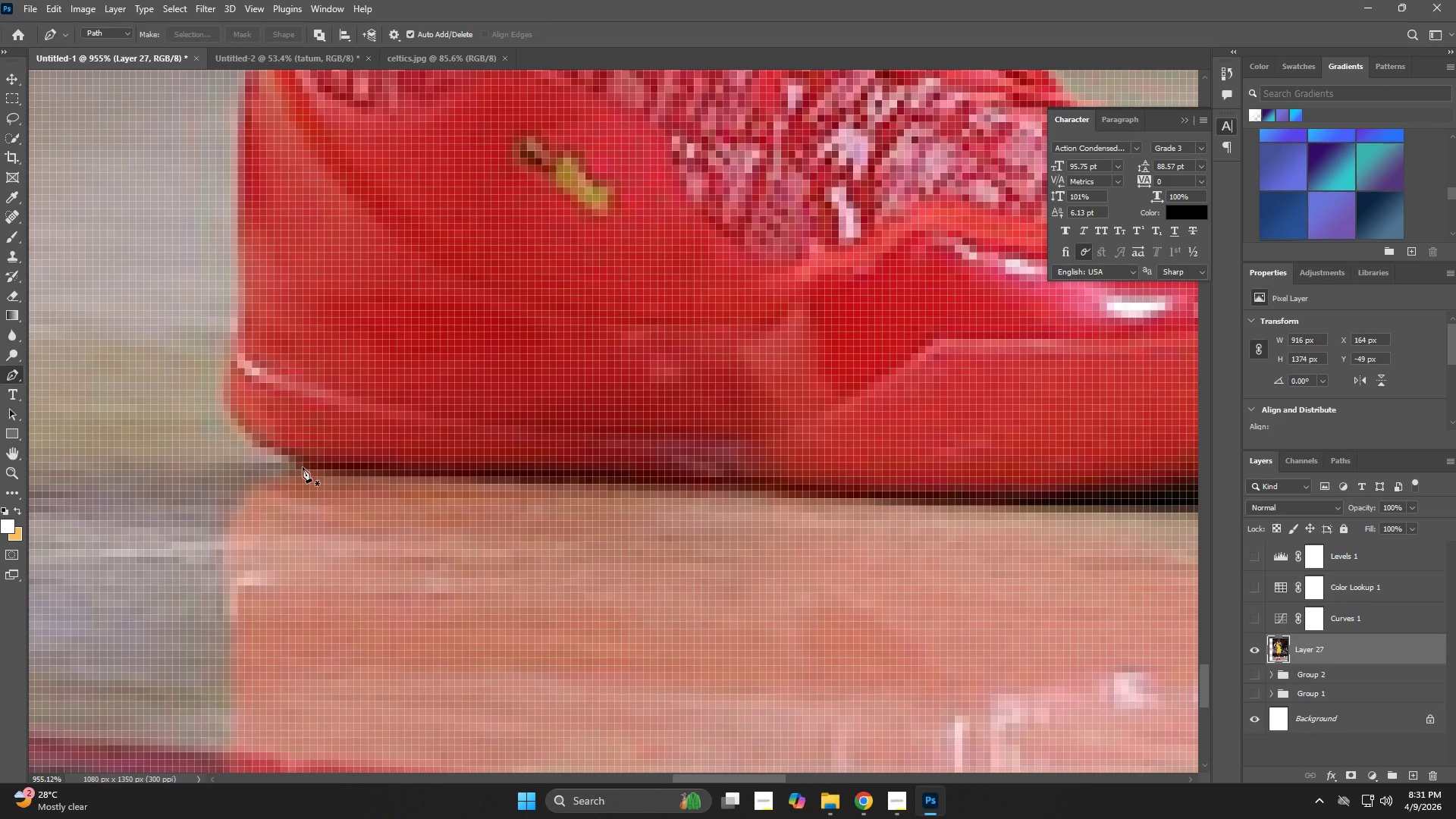 
left_click([303, 468])
 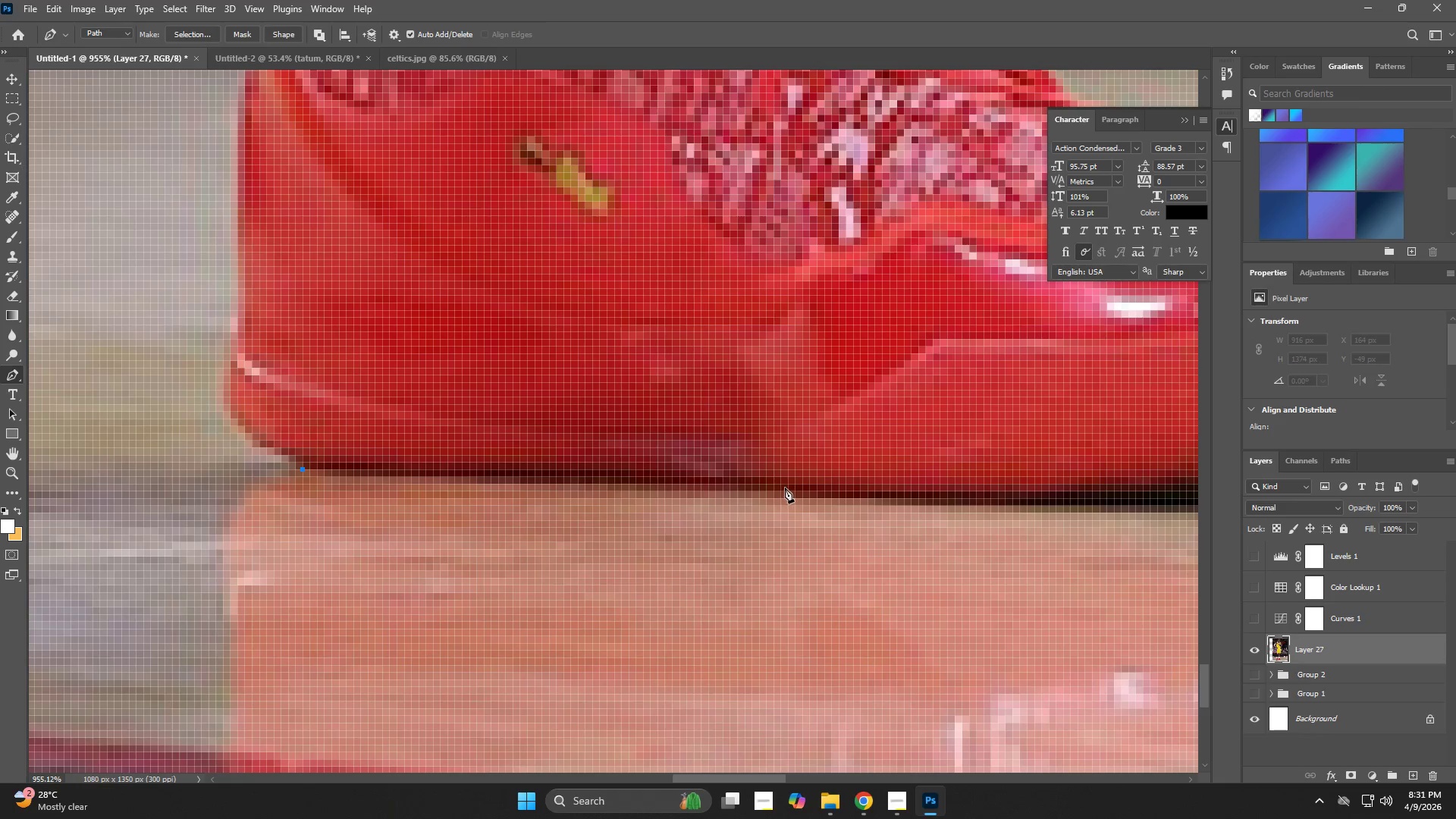 
left_click_drag(start_coordinate=[790, 487], to_coordinate=[833, 487])
 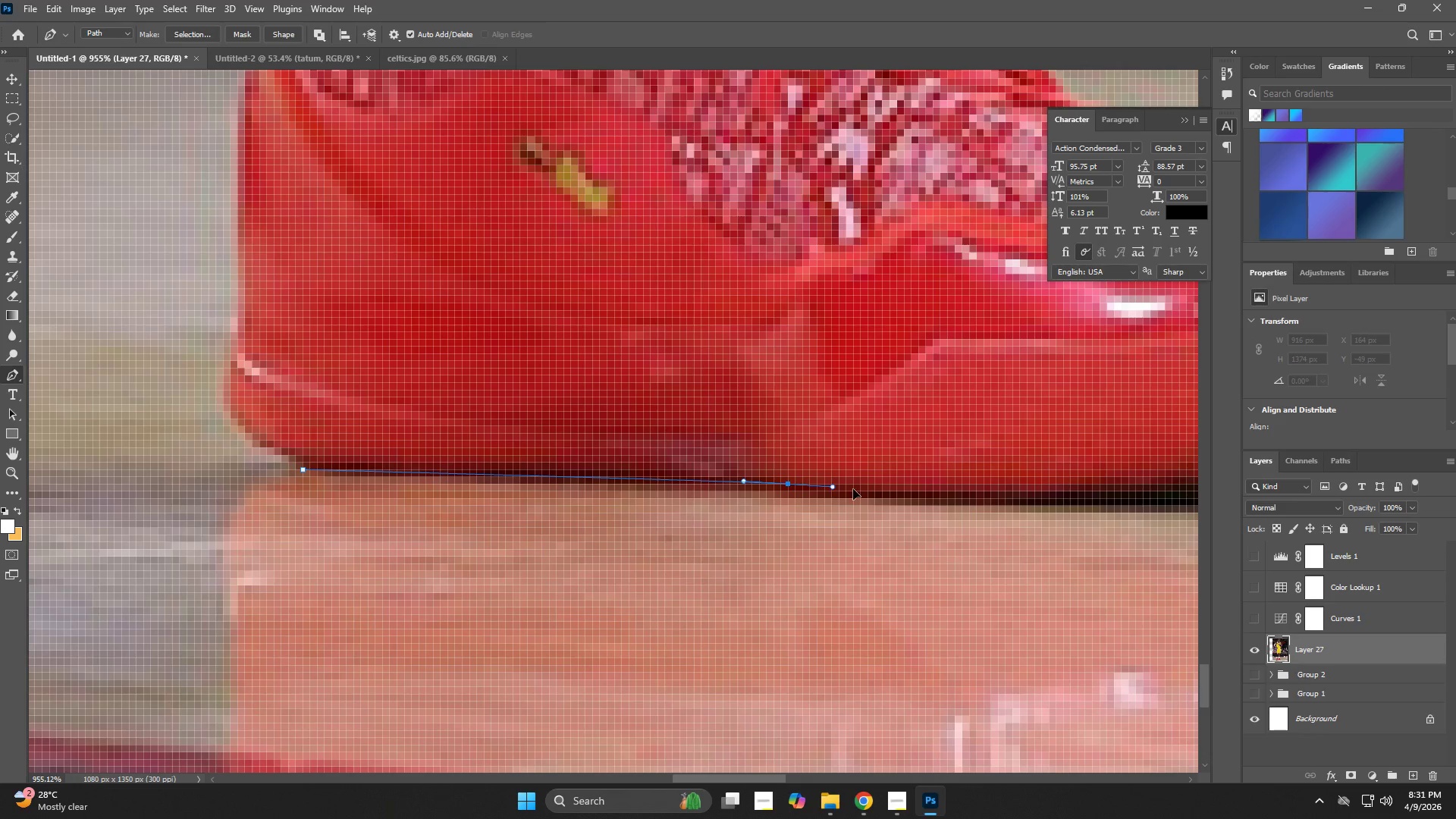 
hold_key(key=Space, duration=0.73)
 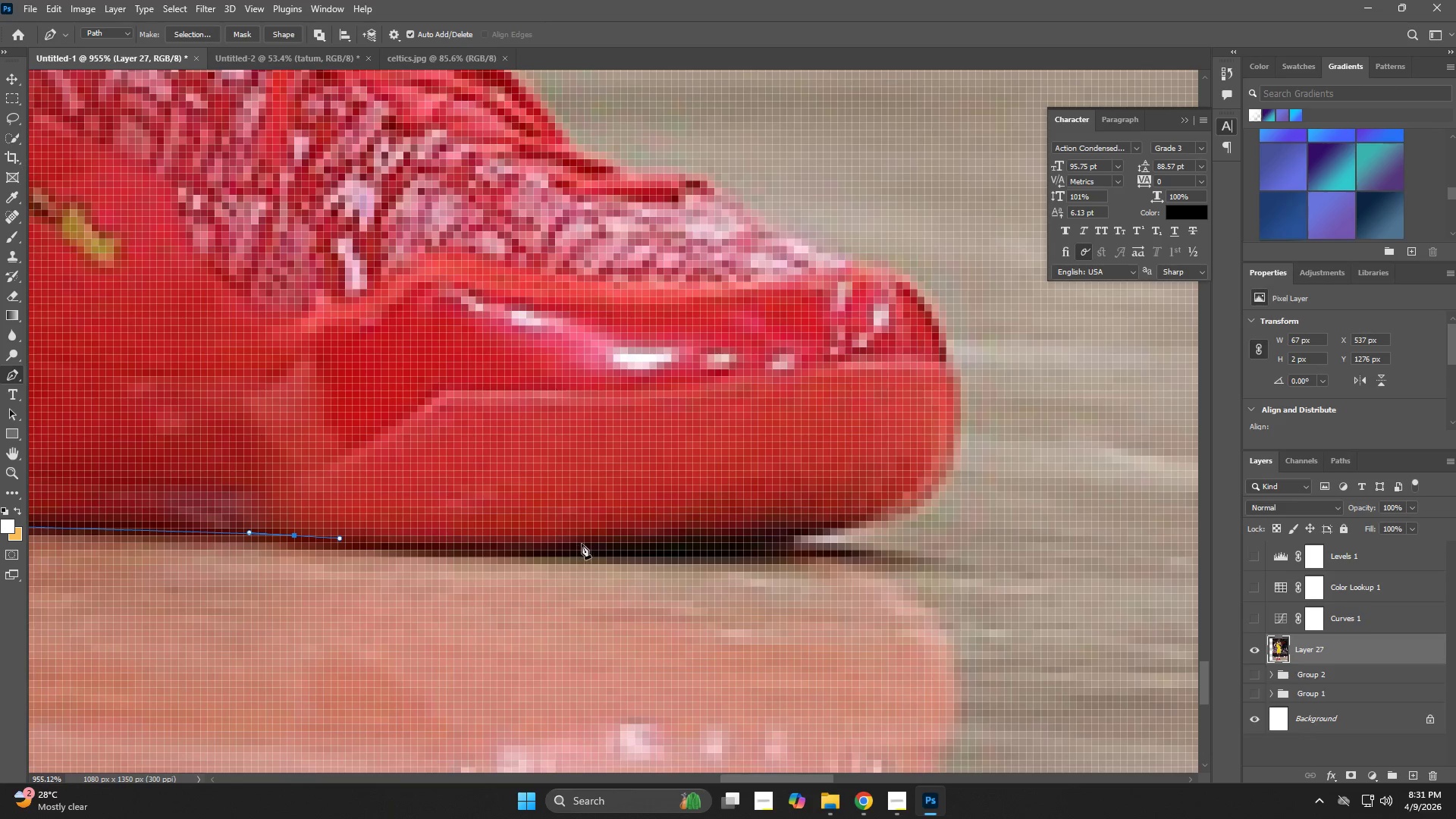 
left_click_drag(start_coordinate=[924, 490], to_coordinate=[430, 541])
 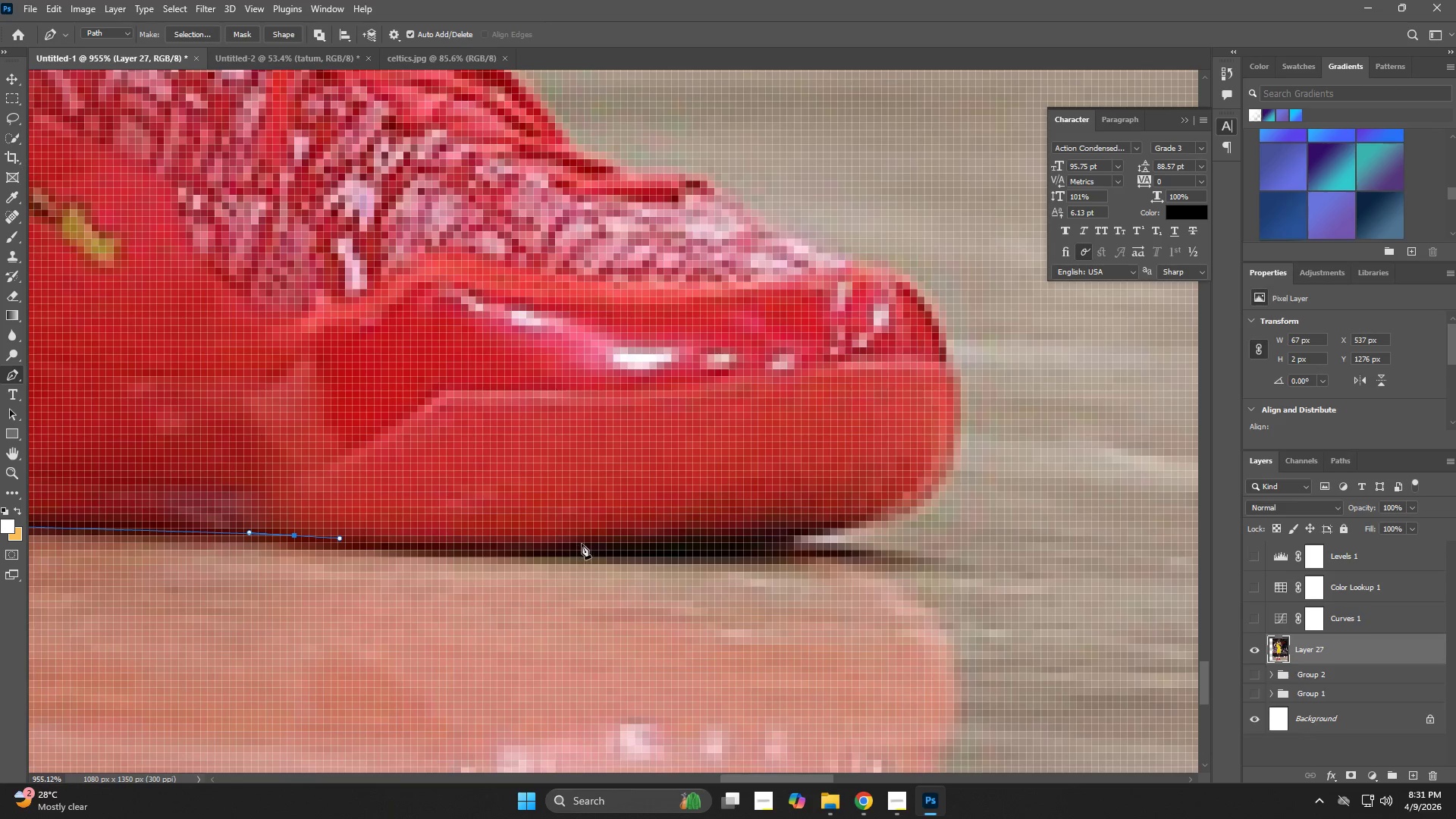 
left_click_drag(start_coordinate=[609, 545], to_coordinate=[672, 548])
 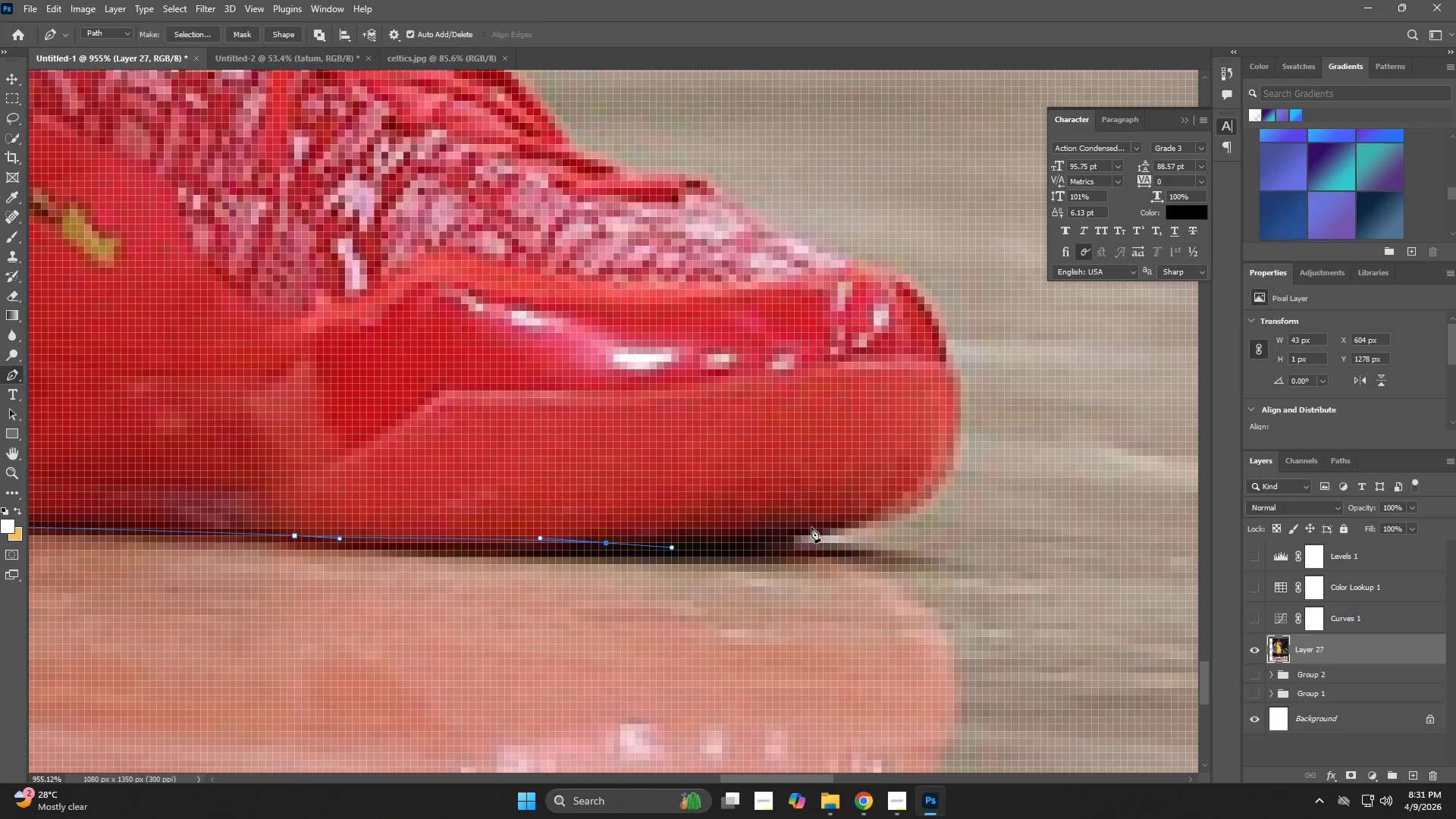 
left_click_drag(start_coordinate=[825, 527], to_coordinate=[873, 522])
 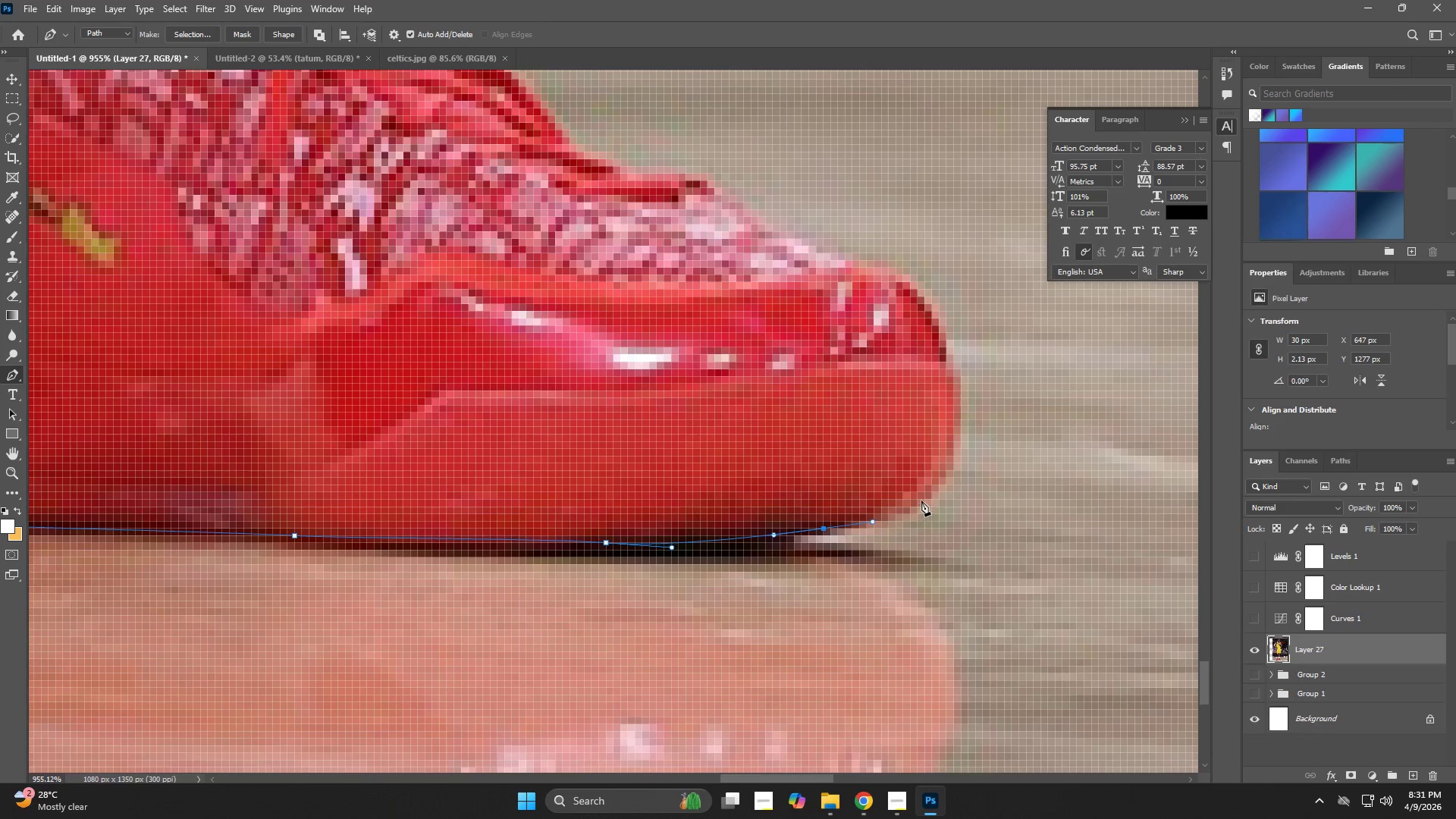 
left_click_drag(start_coordinate=[924, 494], to_coordinate=[943, 480])
 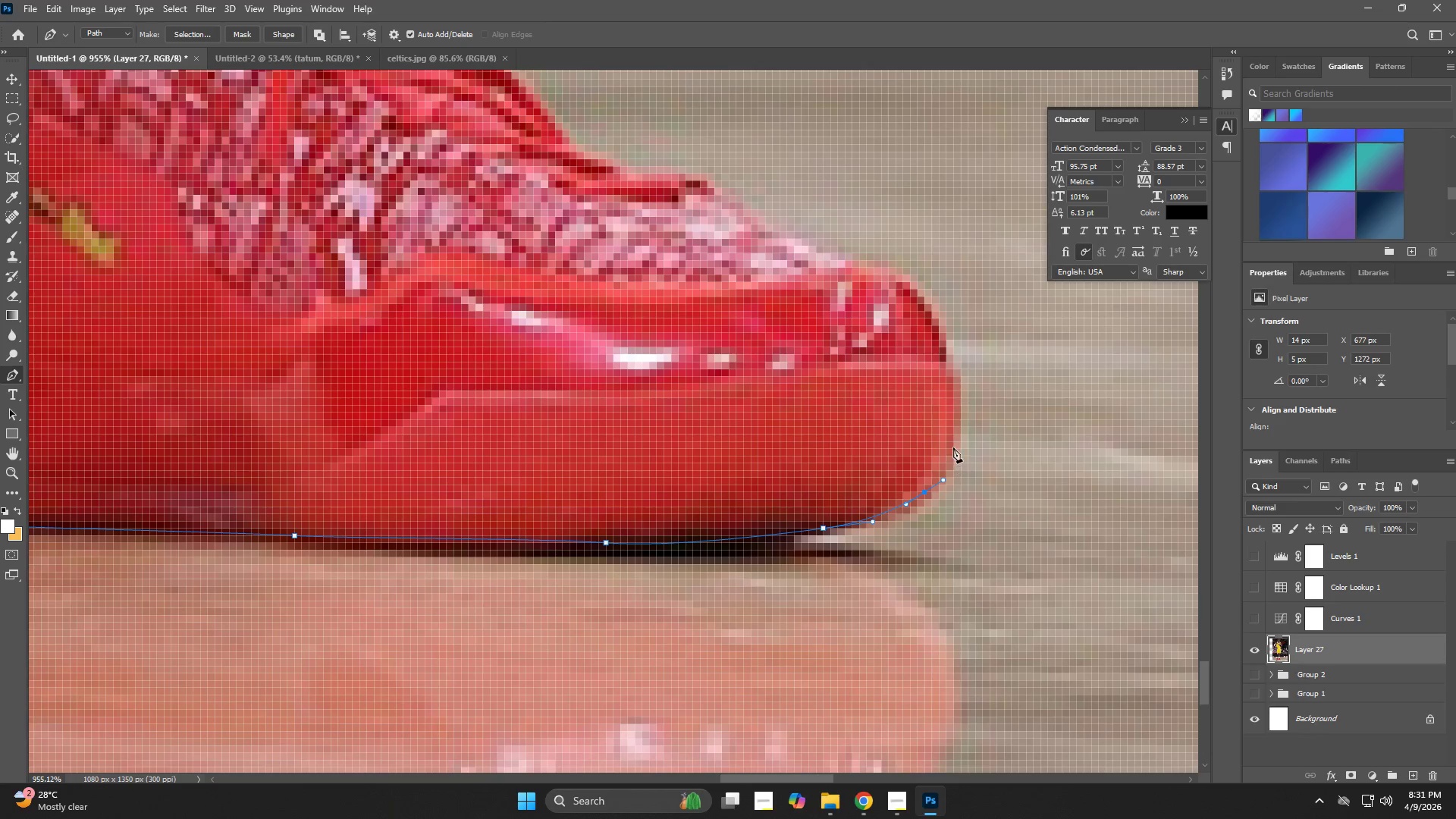 
left_click_drag(start_coordinate=[953, 438], to_coordinate=[952, 413])
 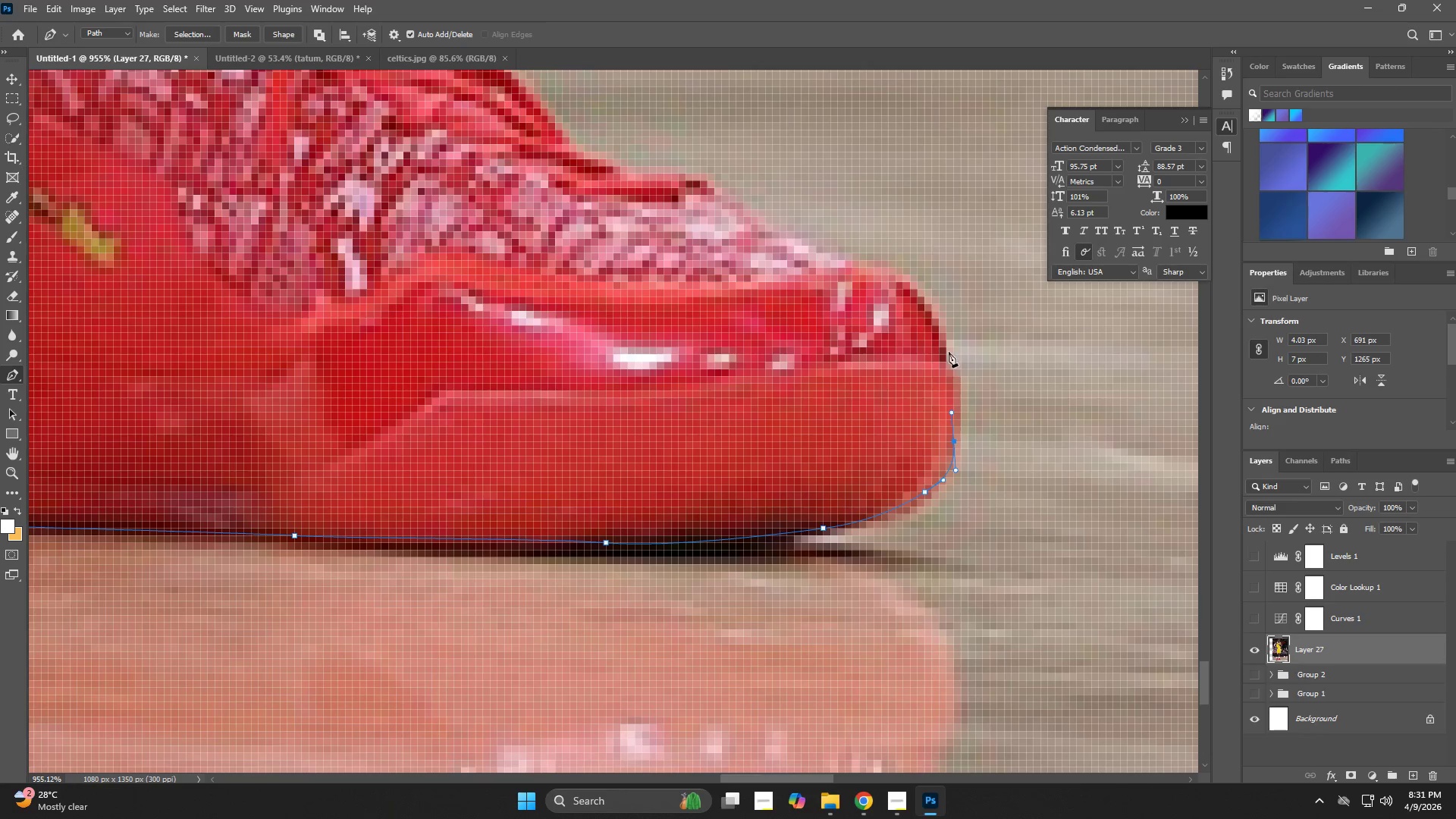 
left_click_drag(start_coordinate=[949, 344], to_coordinate=[942, 325])
 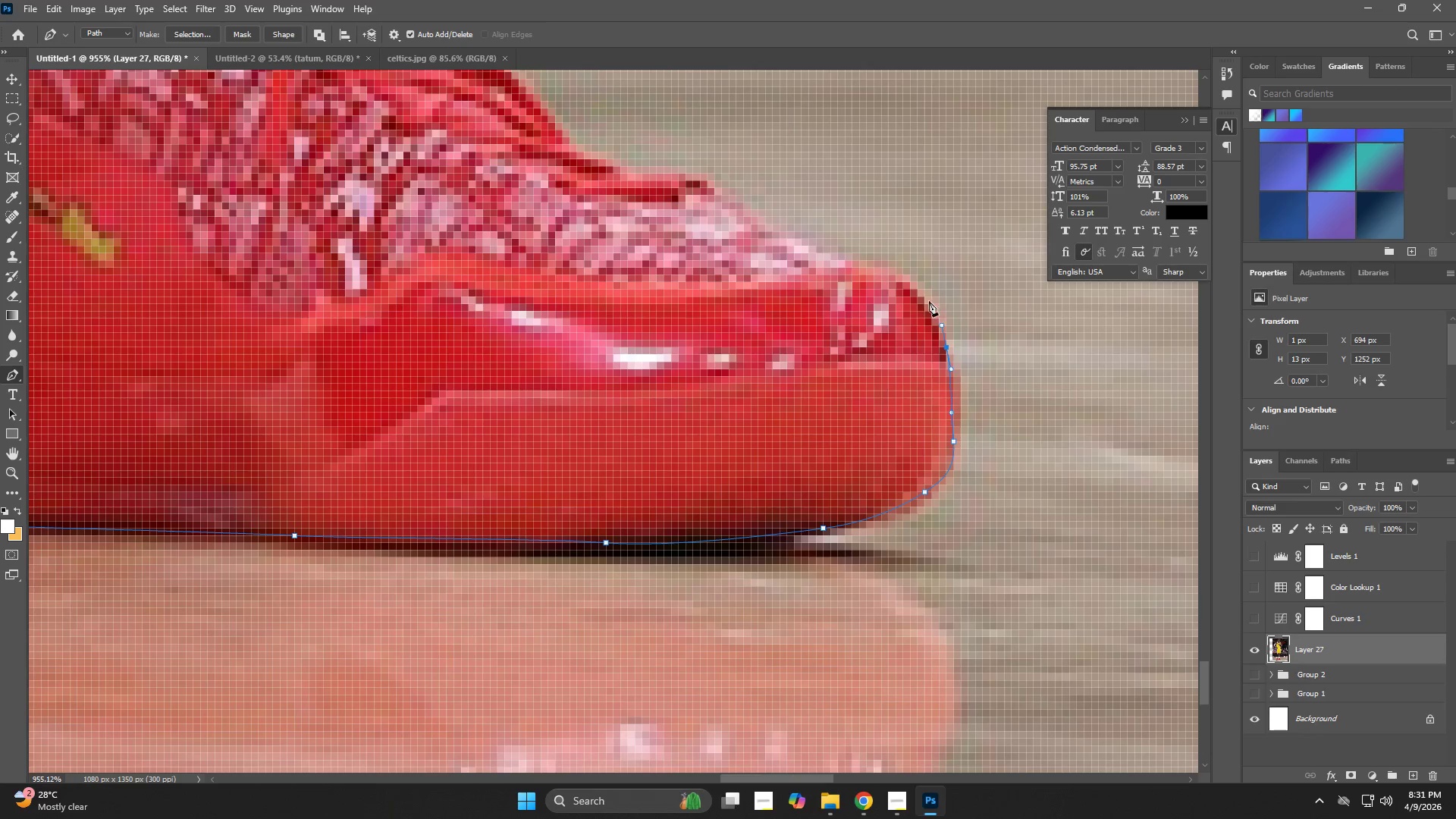 
left_click_drag(start_coordinate=[921, 297], to_coordinate=[902, 284])
 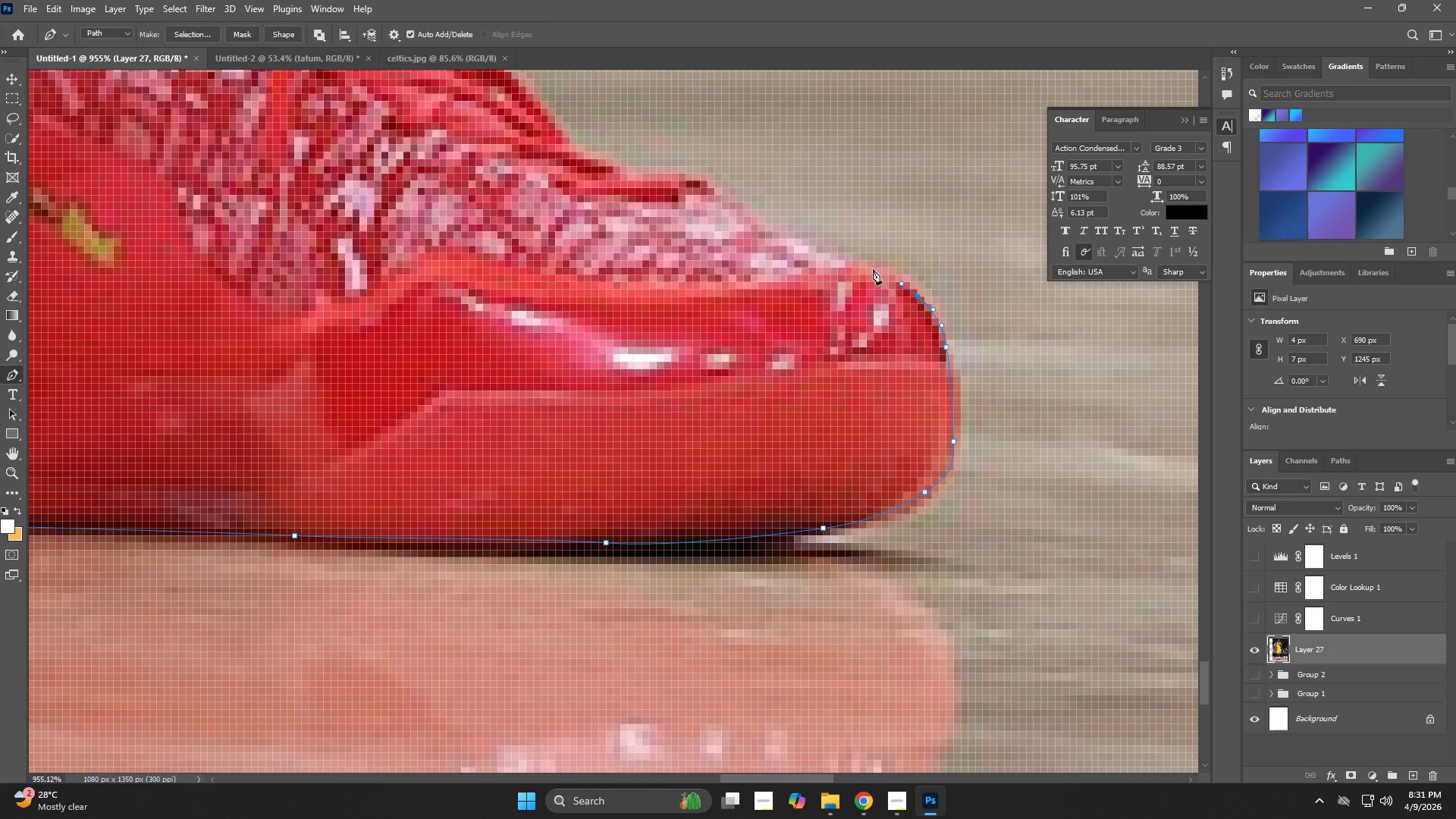 
left_click_drag(start_coordinate=[870, 268], to_coordinate=[858, 268])
 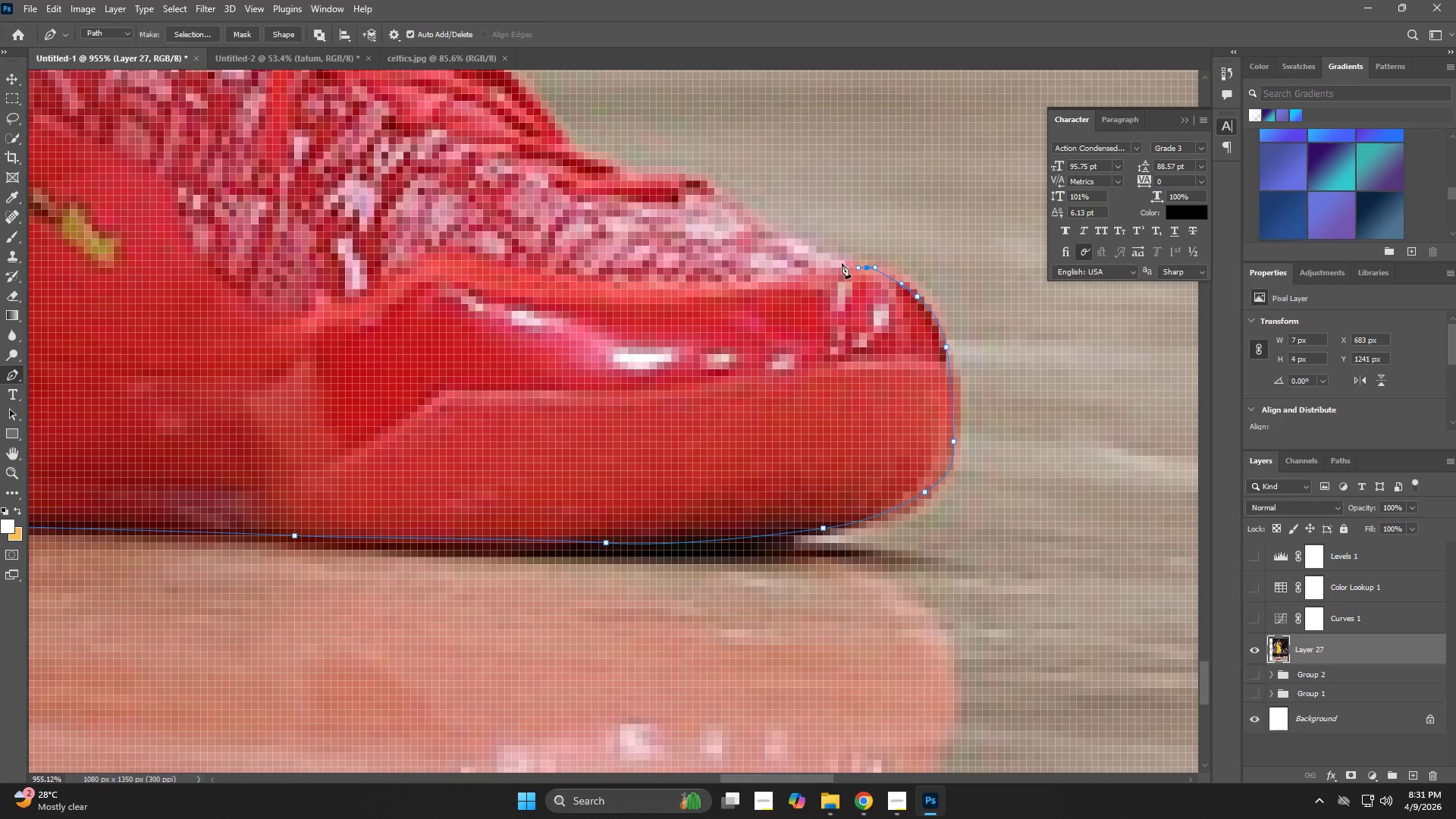 
hold_key(key=Space, duration=0.64)
 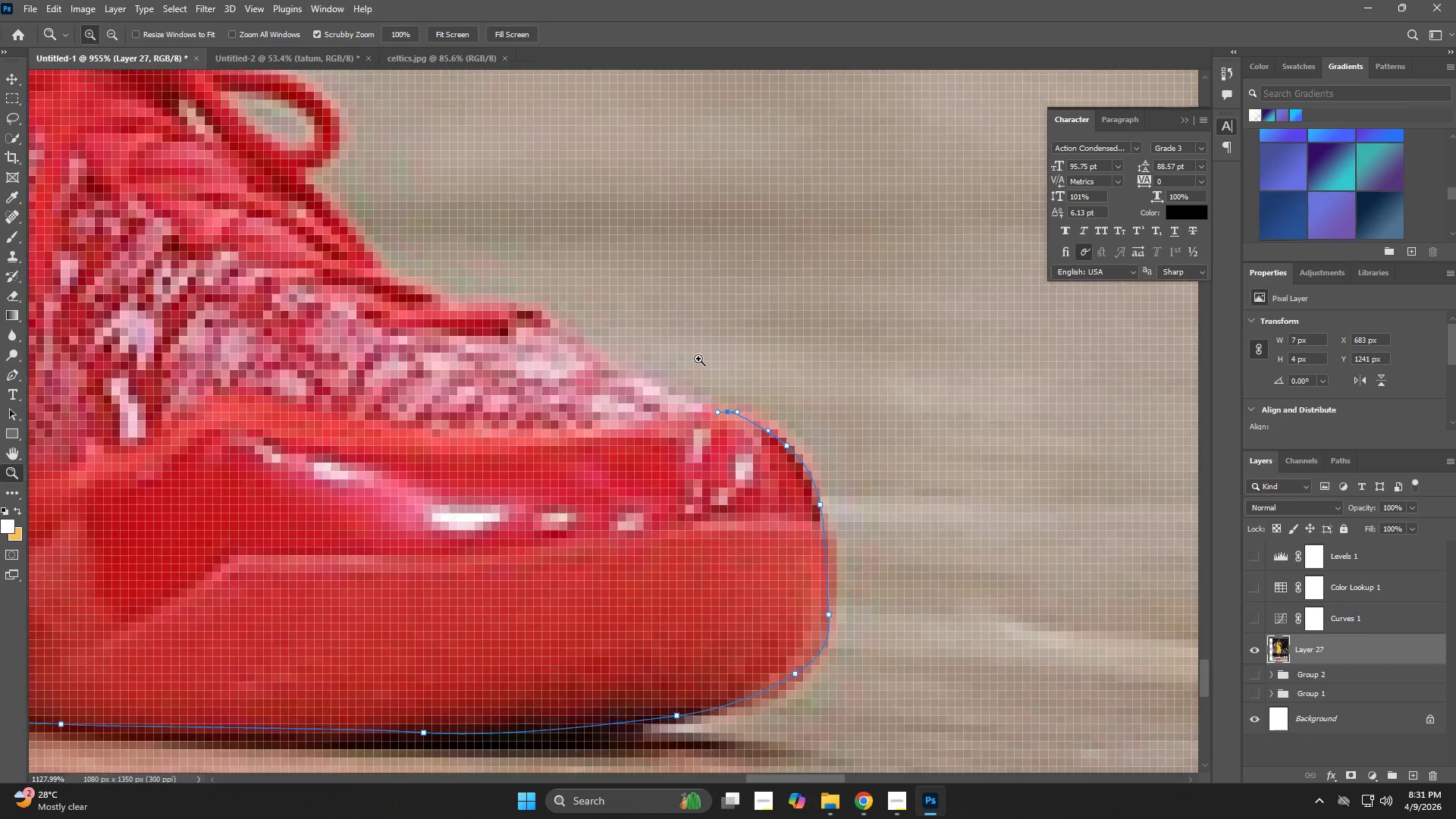 
left_click_drag(start_coordinate=[670, 265], to_coordinate=[524, 400])
 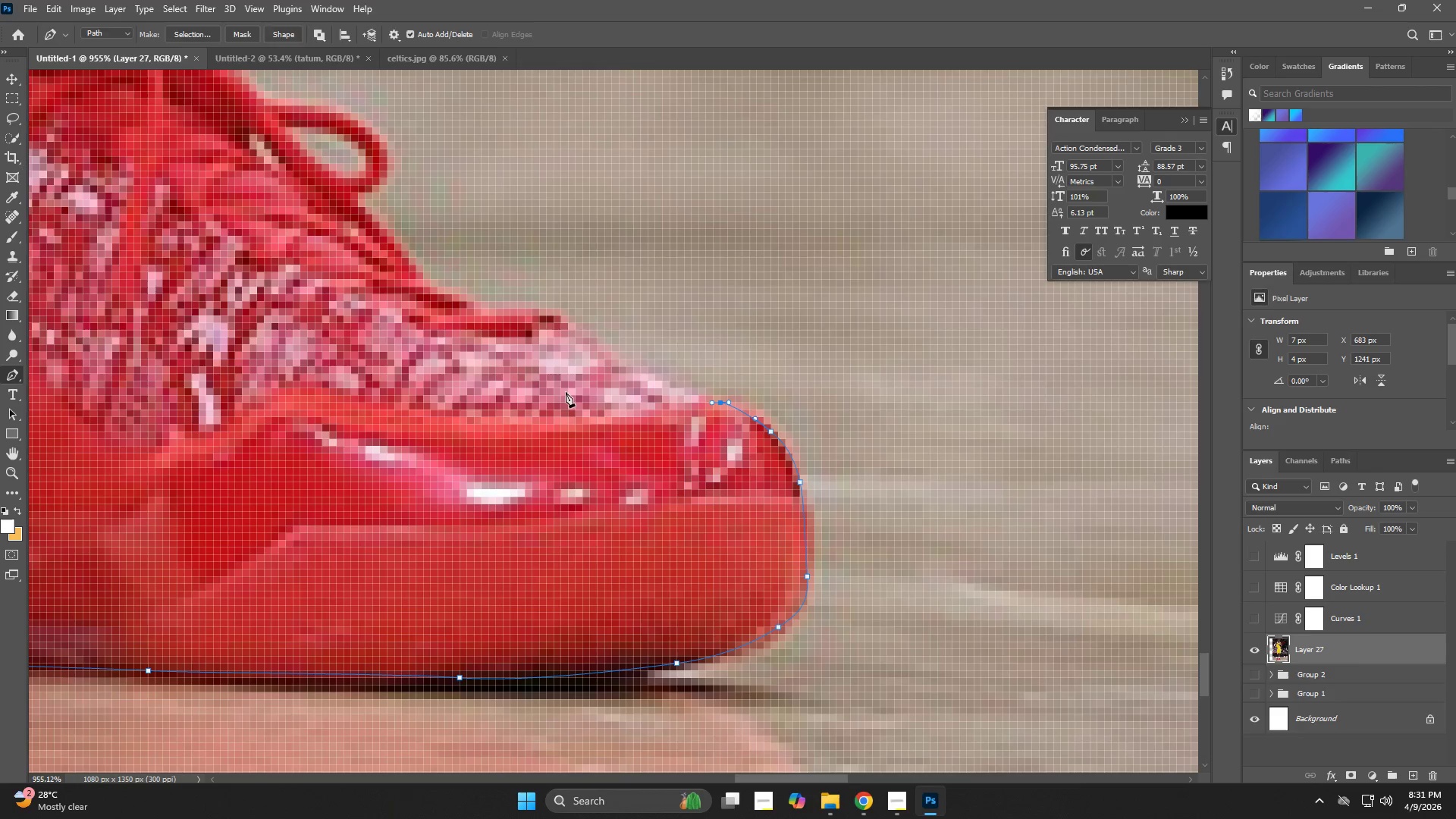 
type(zp)
 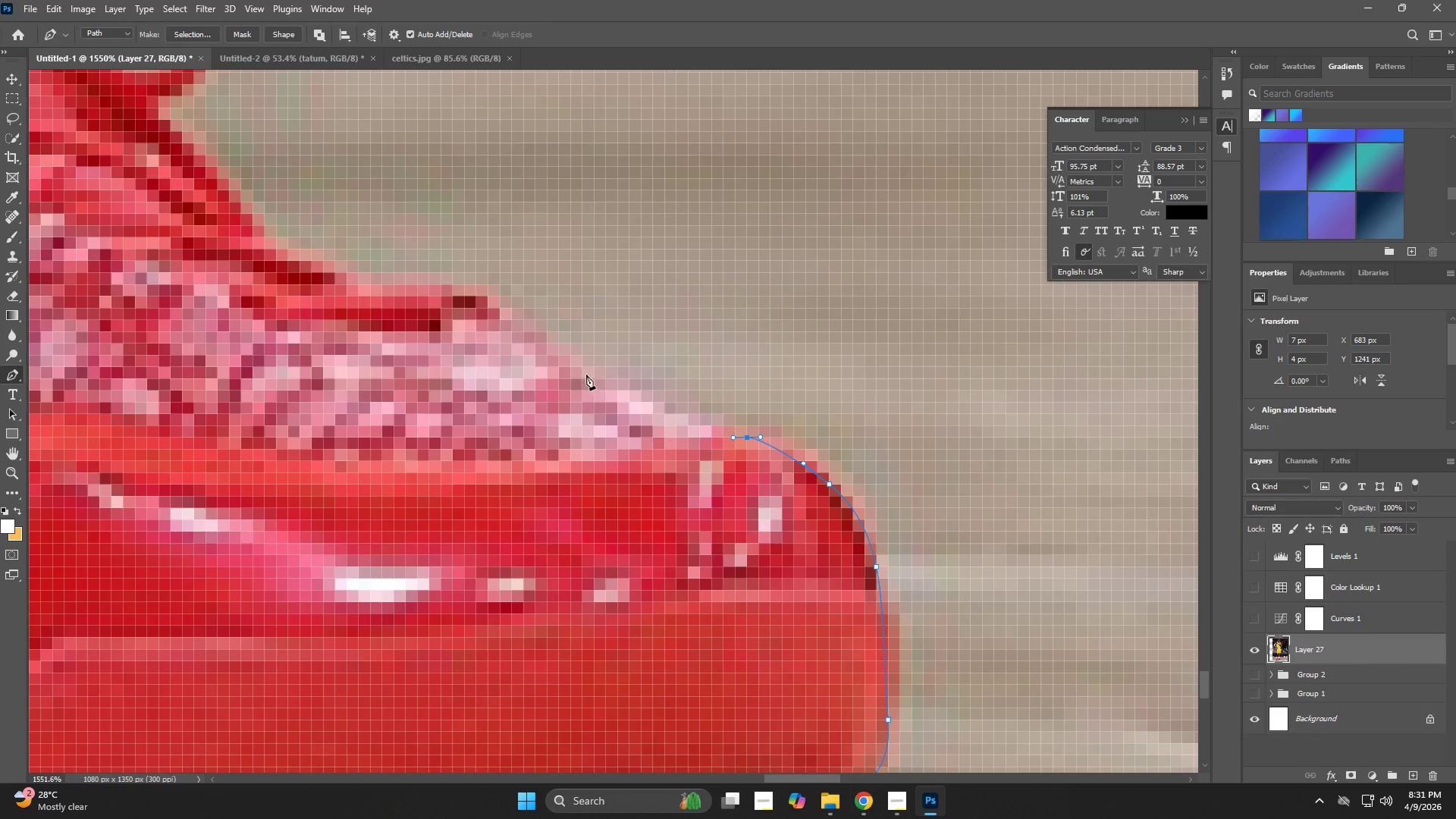 
left_click_drag(start_coordinate=[679, 347], to_coordinate=[715, 381])
 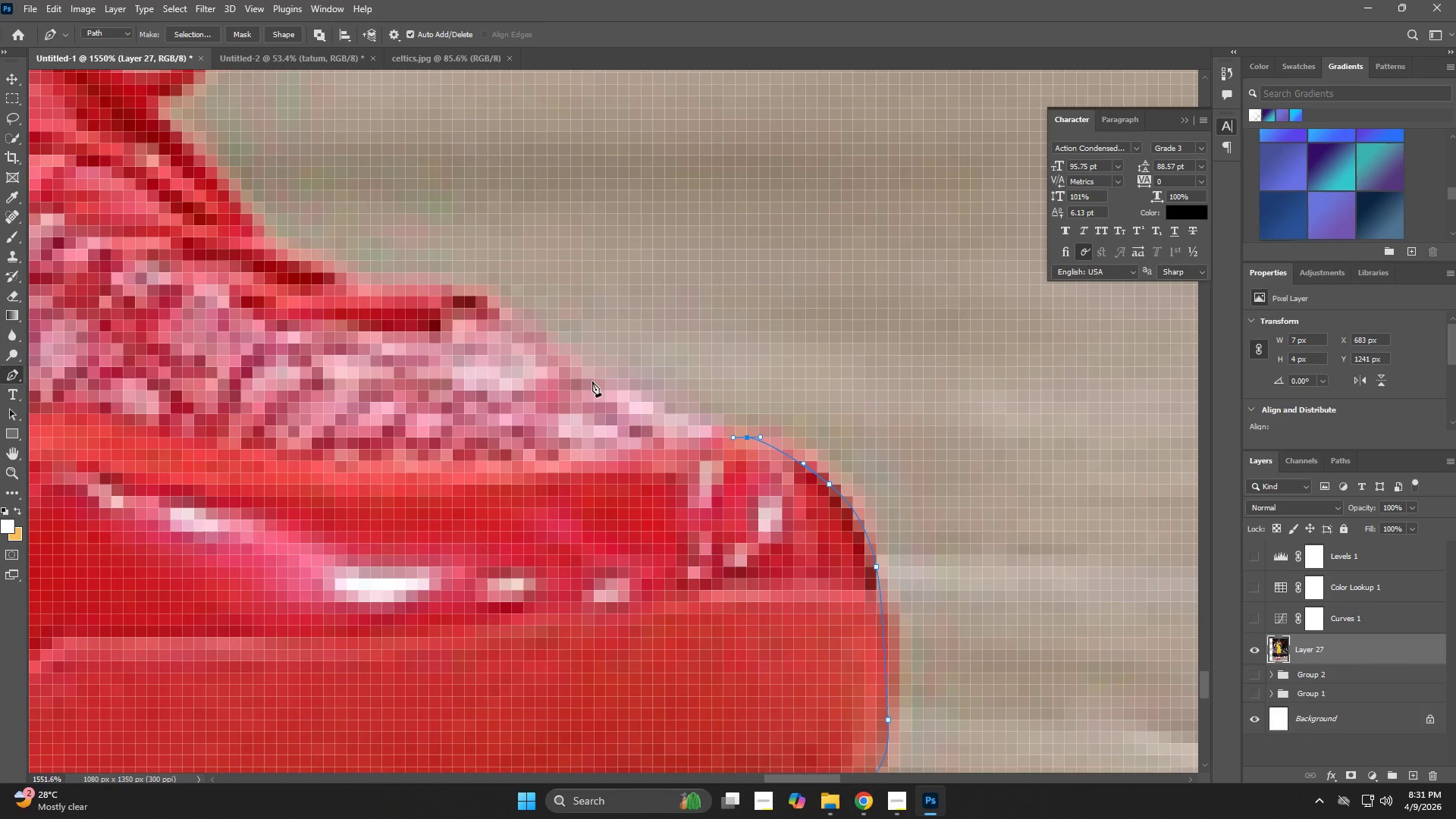 
left_click_drag(start_coordinate=[585, 375], to_coordinate=[569, 360])
 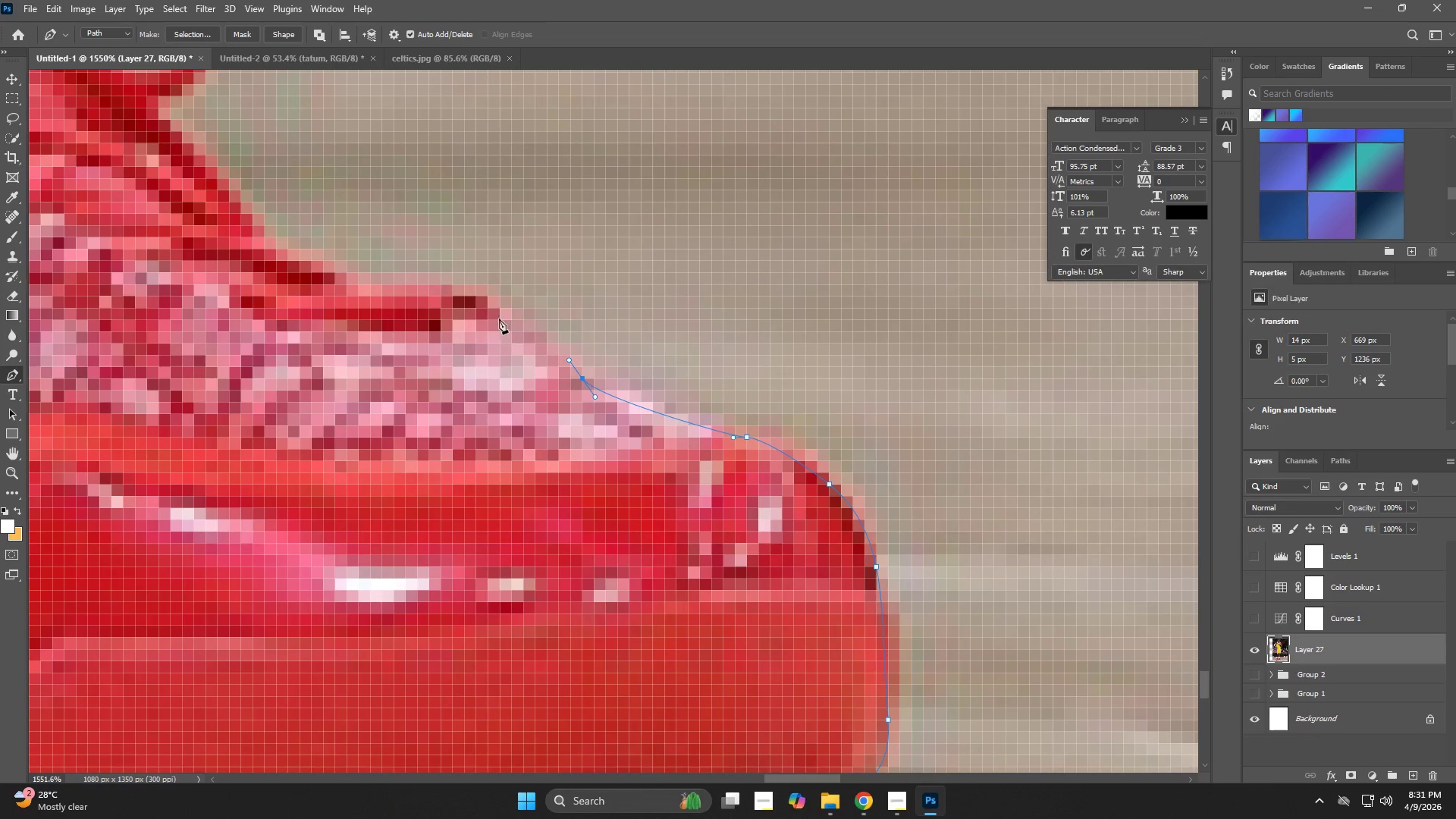 
left_click_drag(start_coordinate=[494, 309], to_coordinate=[480, 297])
 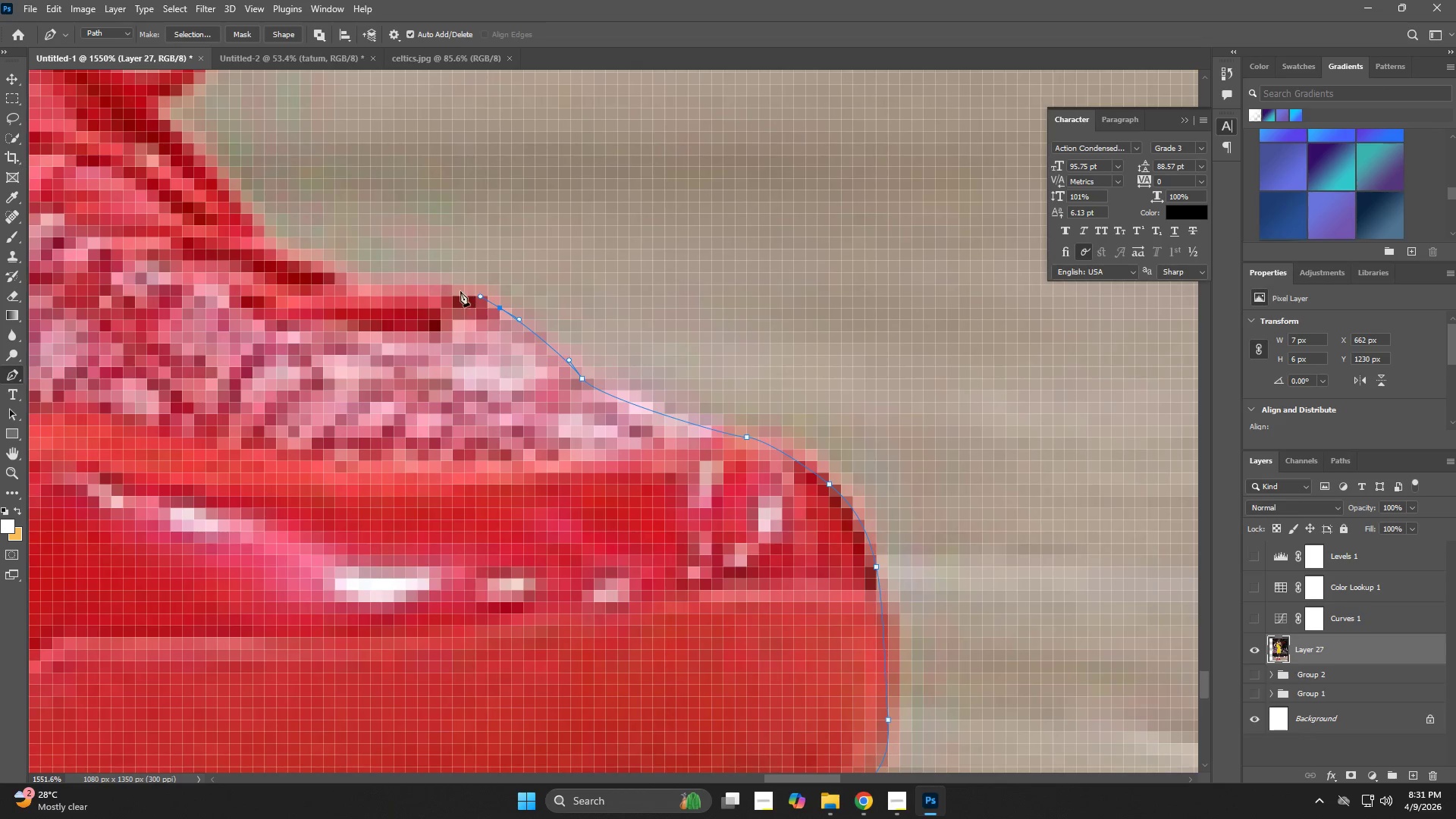 
left_click_drag(start_coordinate=[447, 291], to_coordinate=[419, 289])
 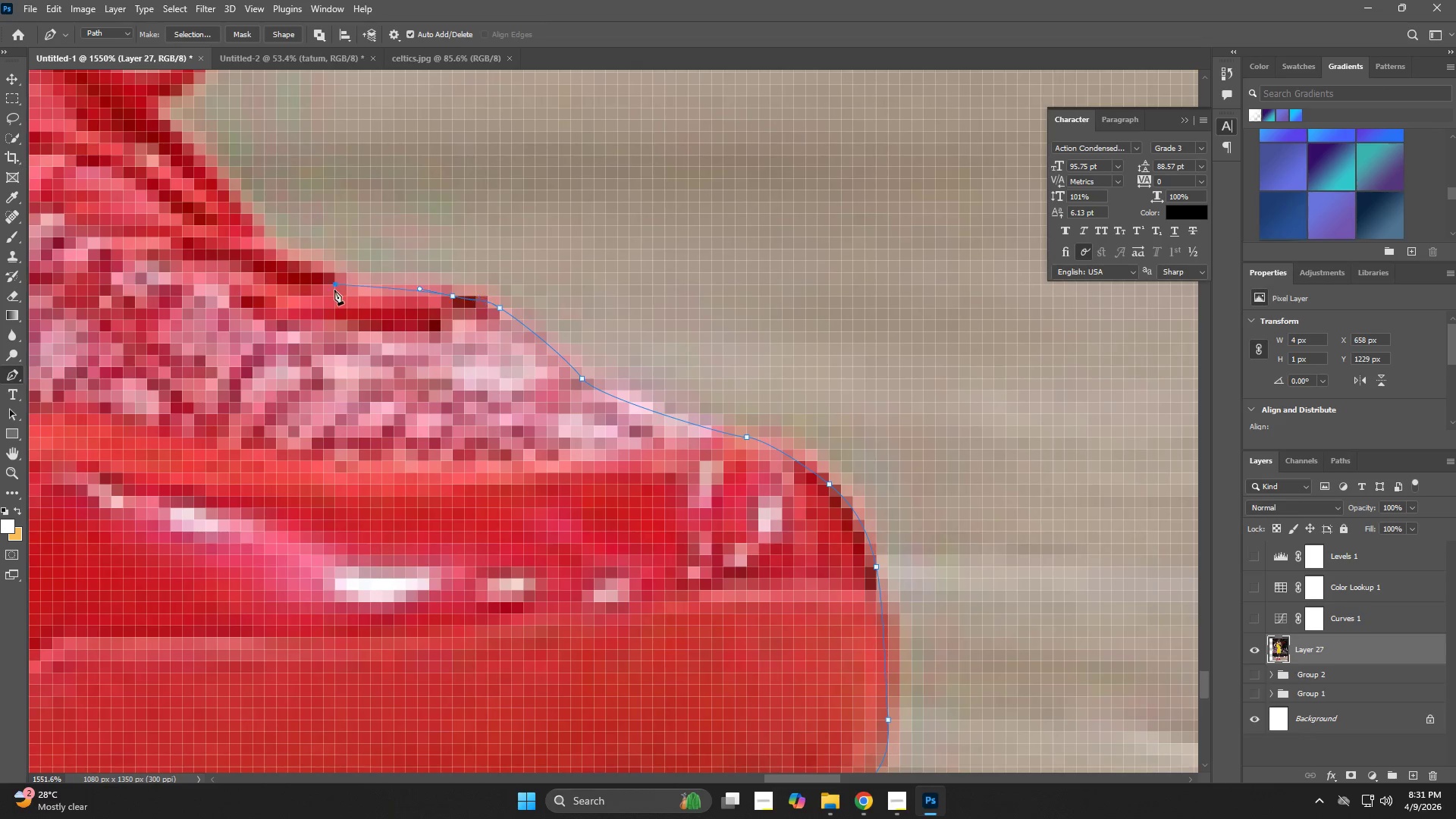 
hold_key(key=Space, duration=0.73)
 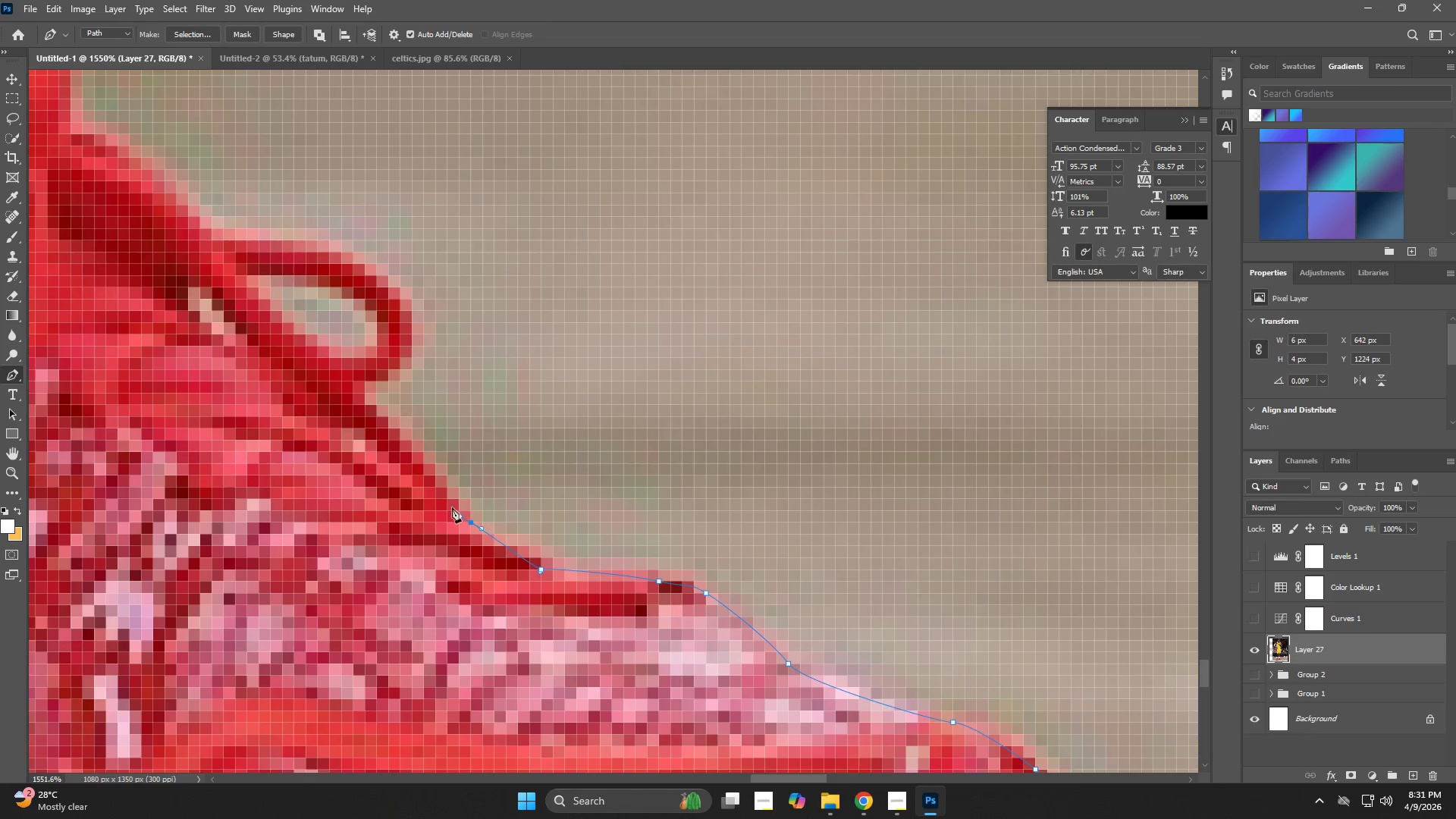 
left_click_drag(start_coordinate=[257, 253], to_coordinate=[463, 538])
 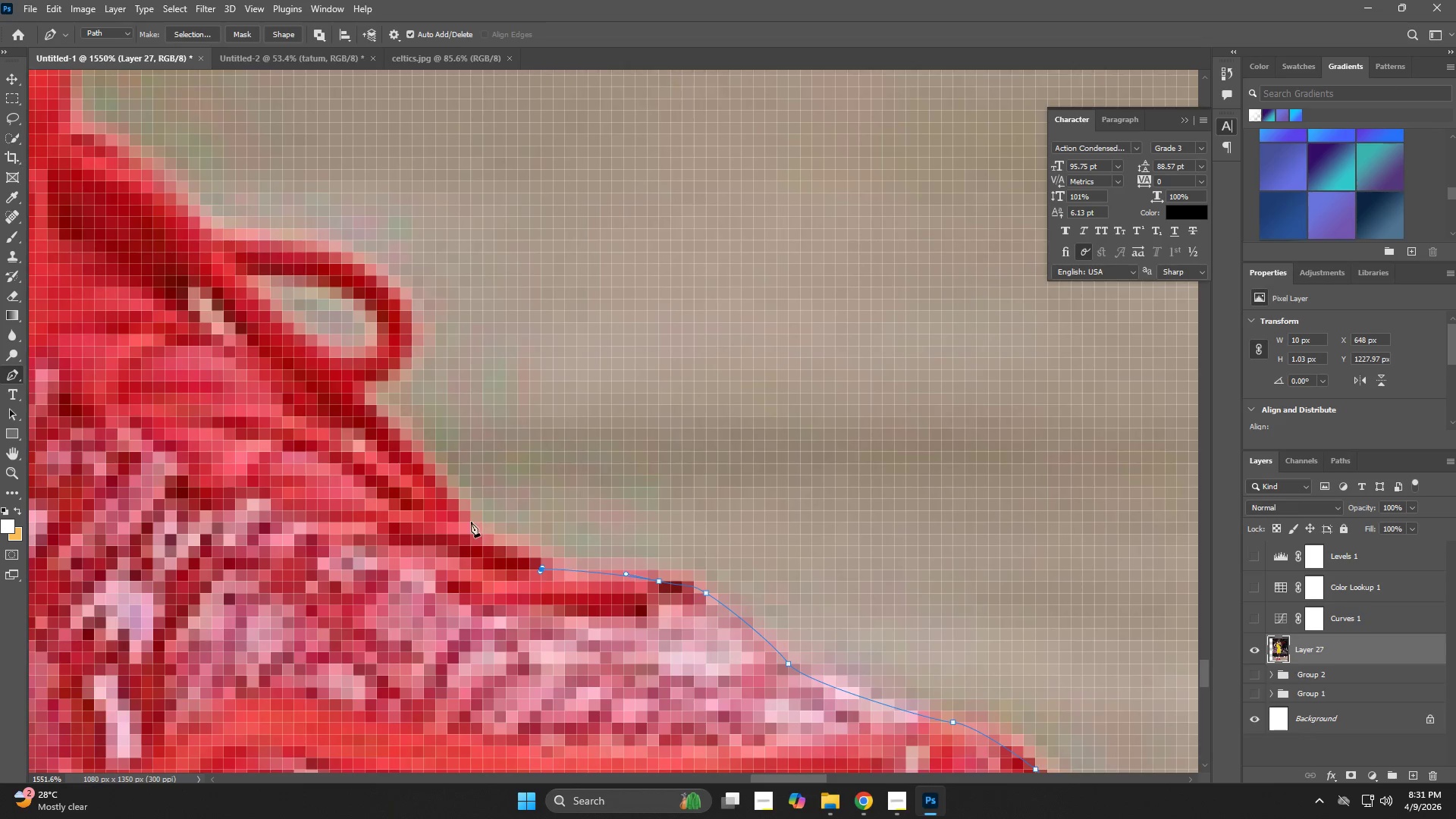 
left_click_drag(start_coordinate=[470, 521], to_coordinate=[460, 516])
 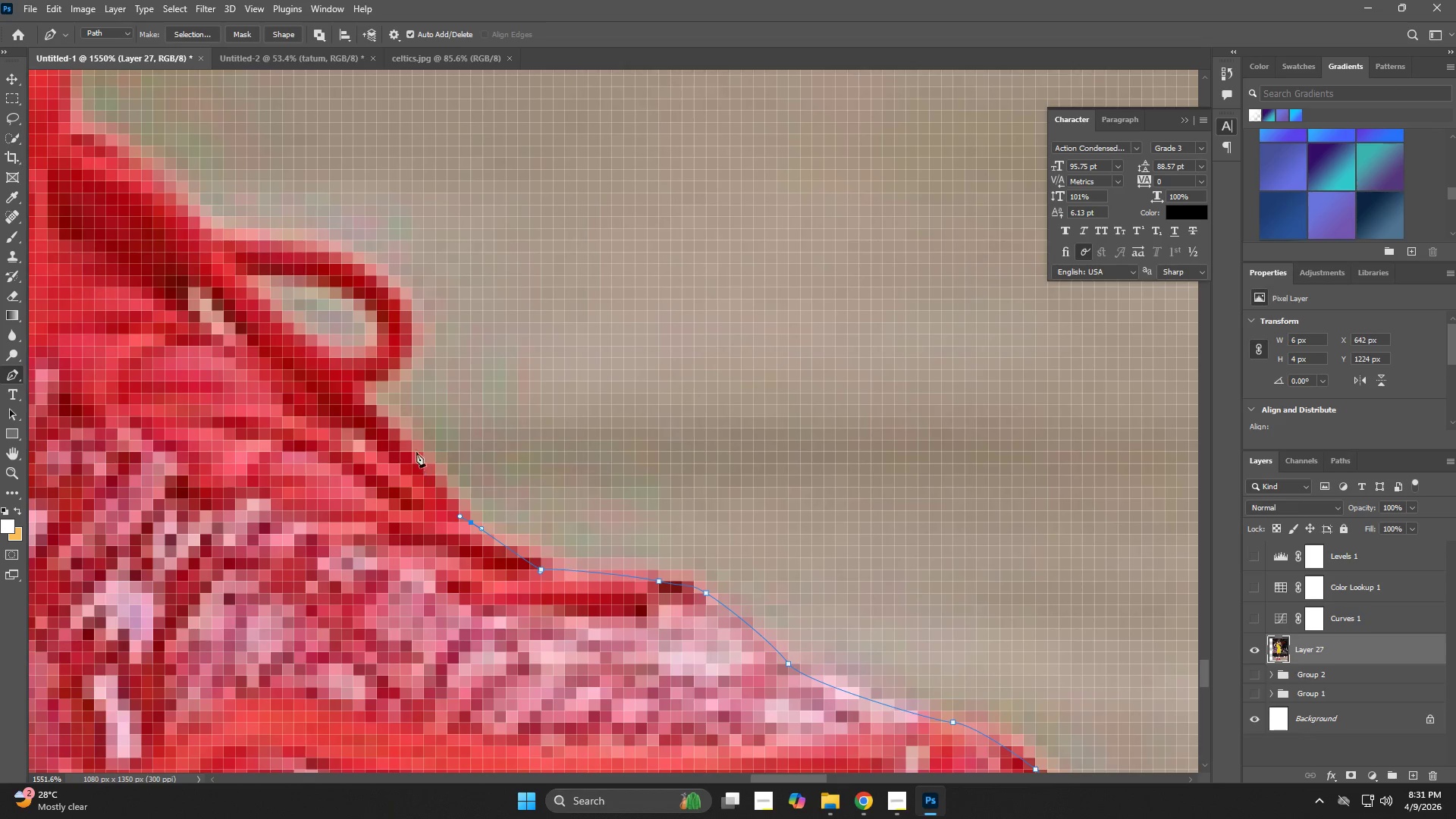 
left_click_drag(start_coordinate=[413, 447], to_coordinate=[398, 427])
 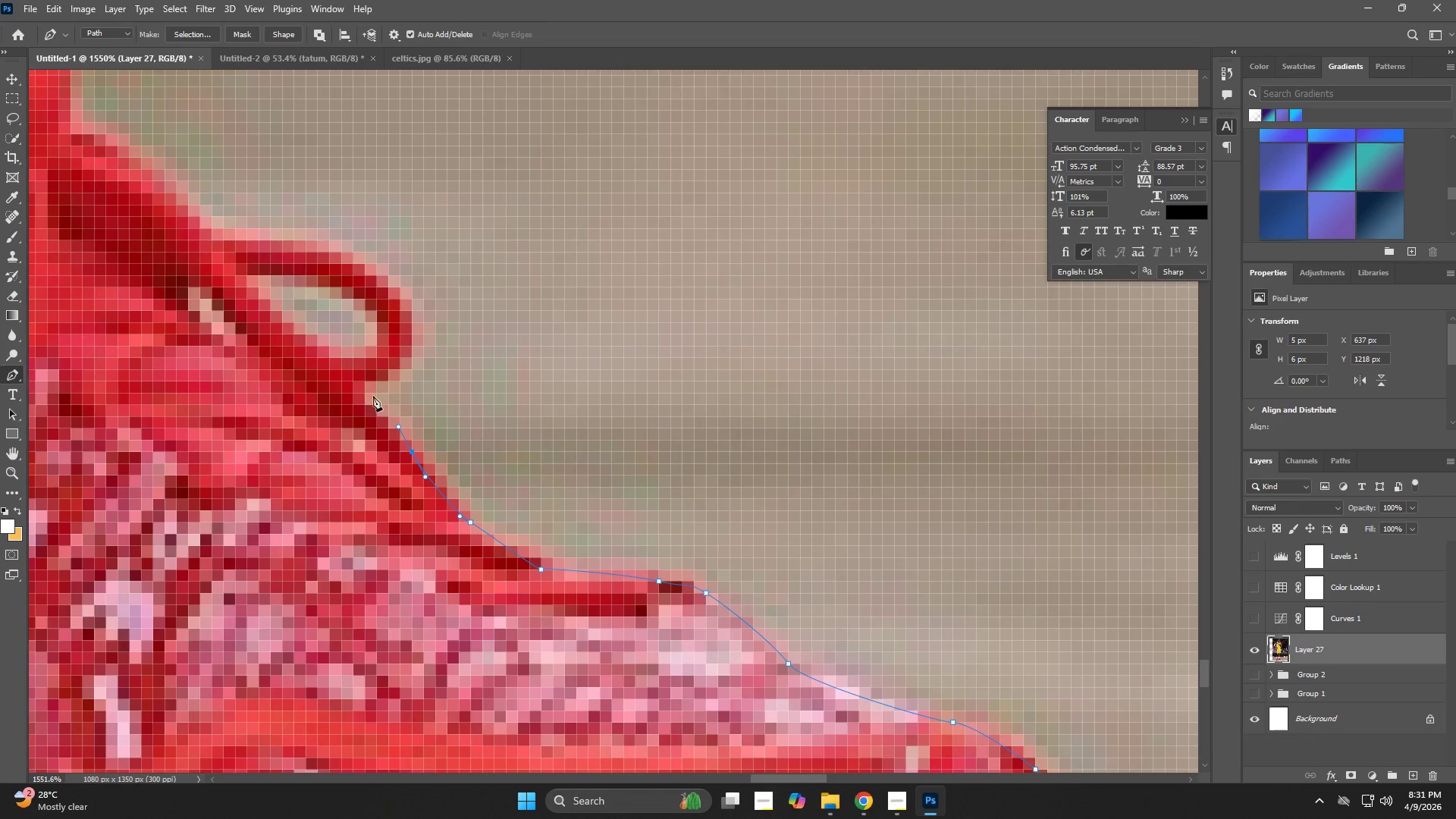 
left_click([364, 390])
 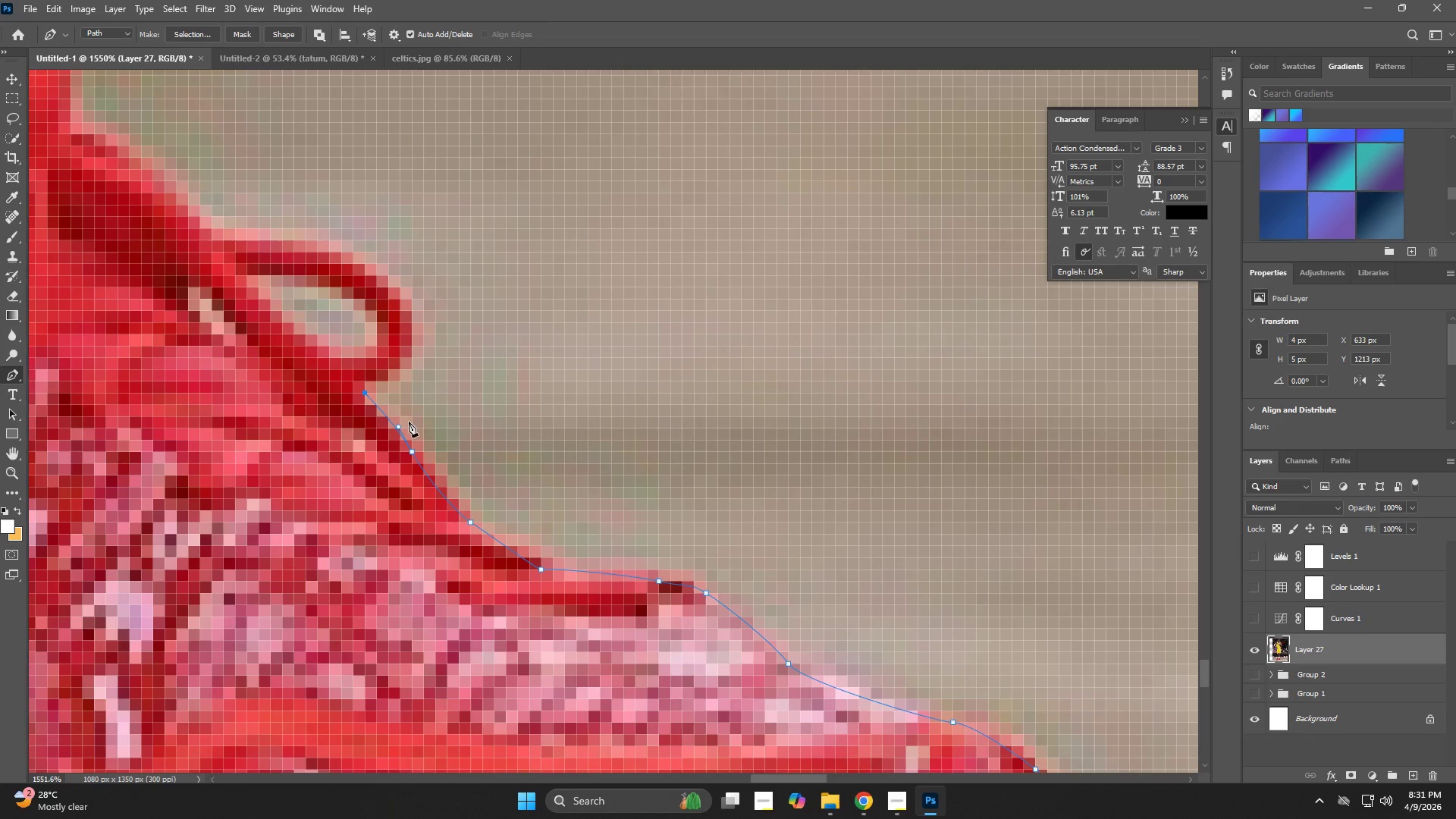 
type(zp)
 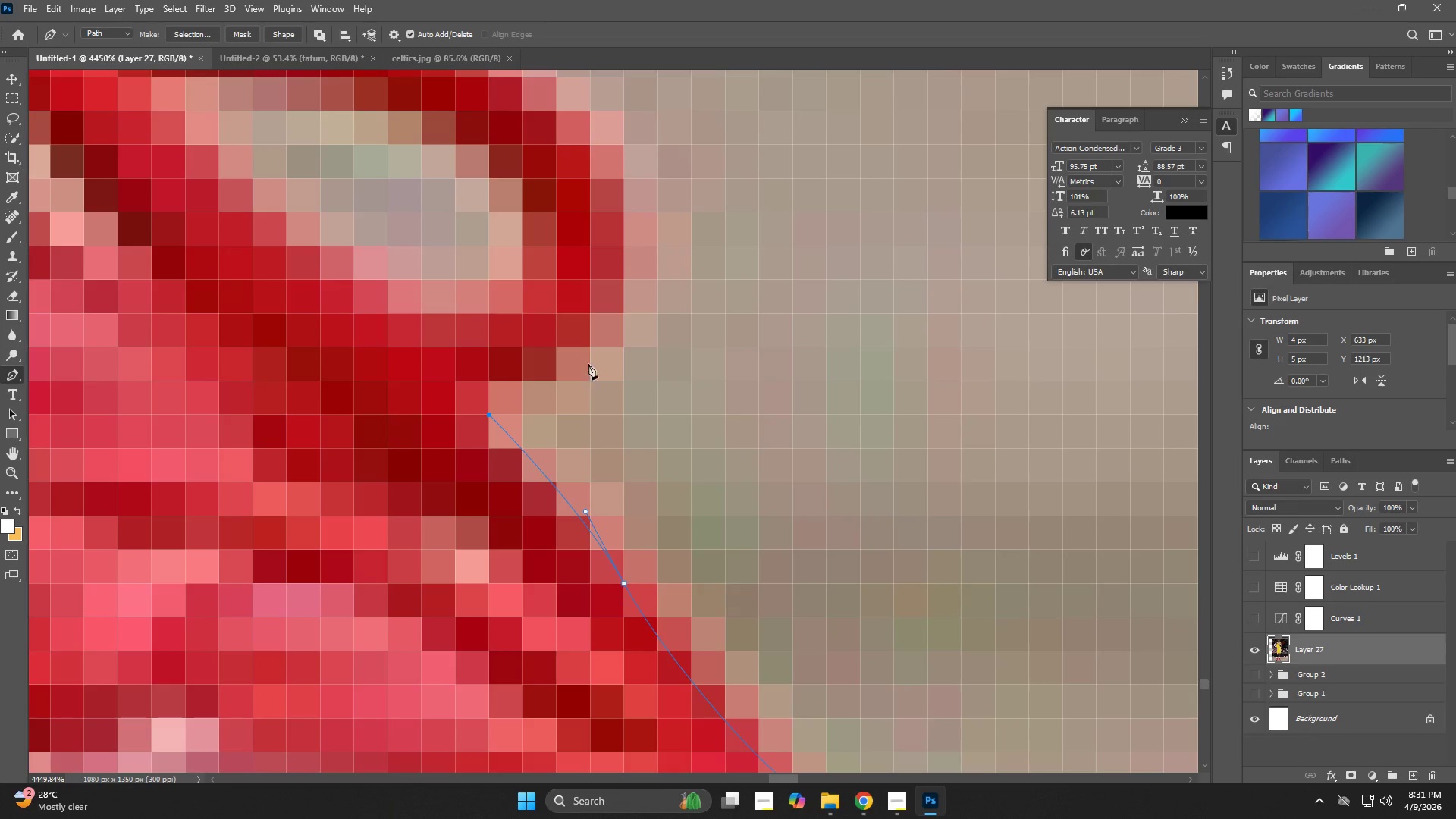 
left_click_drag(start_coordinate=[350, 387], to_coordinate=[419, 415])
 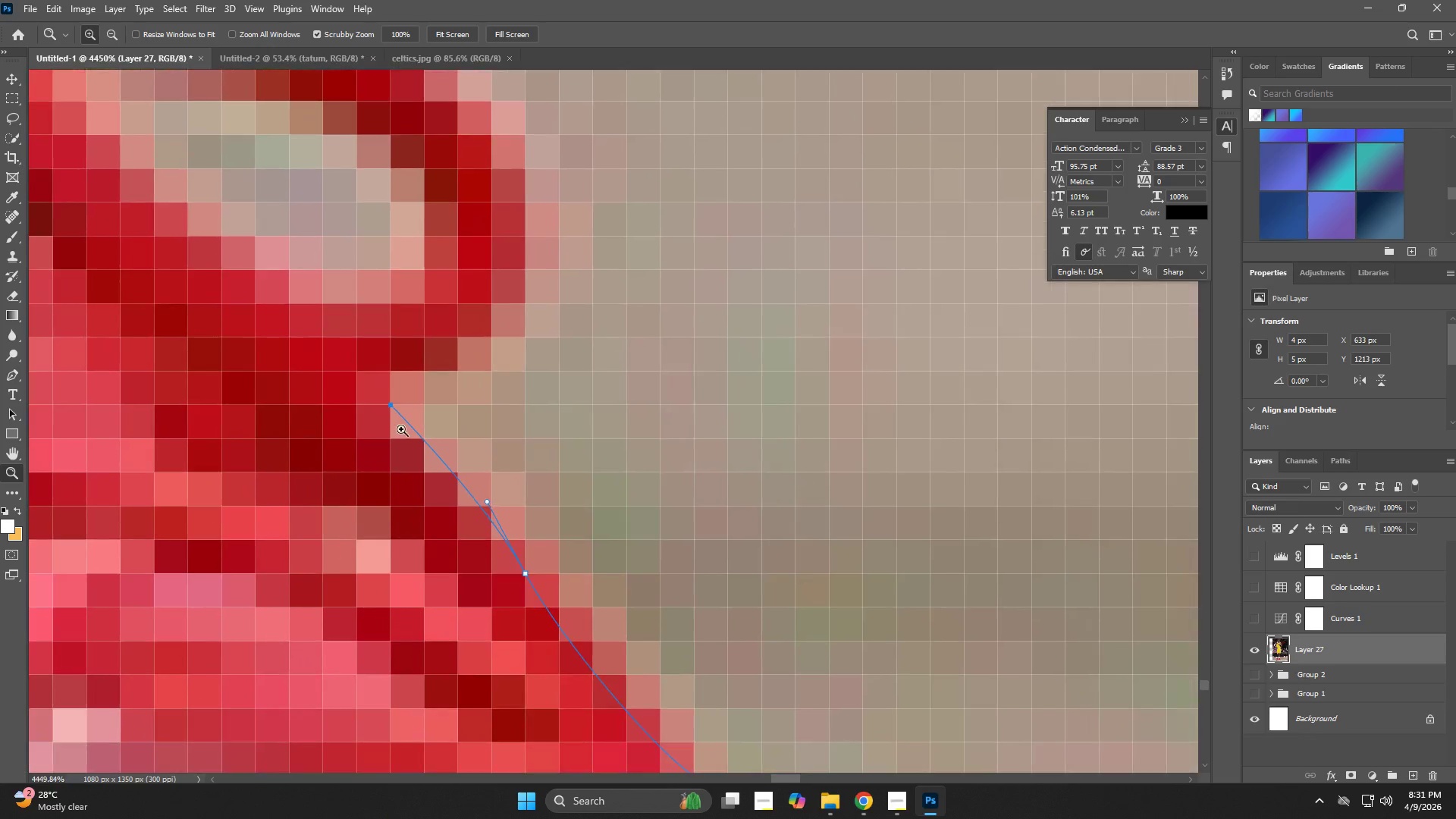 
hold_key(key=Space, duration=0.59)
 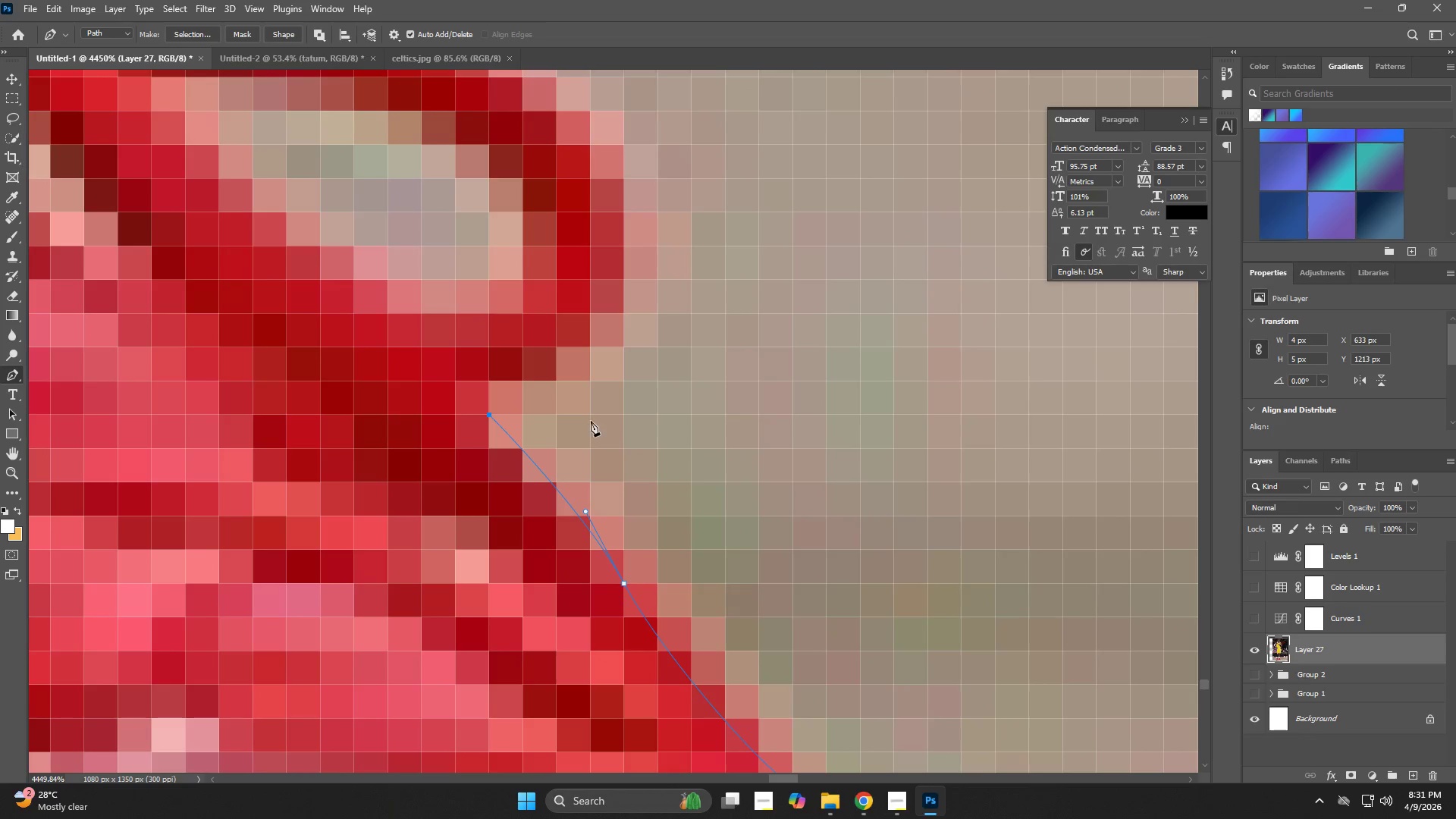 
left_click_drag(start_coordinate=[401, 428], to_coordinate=[500, 438])
 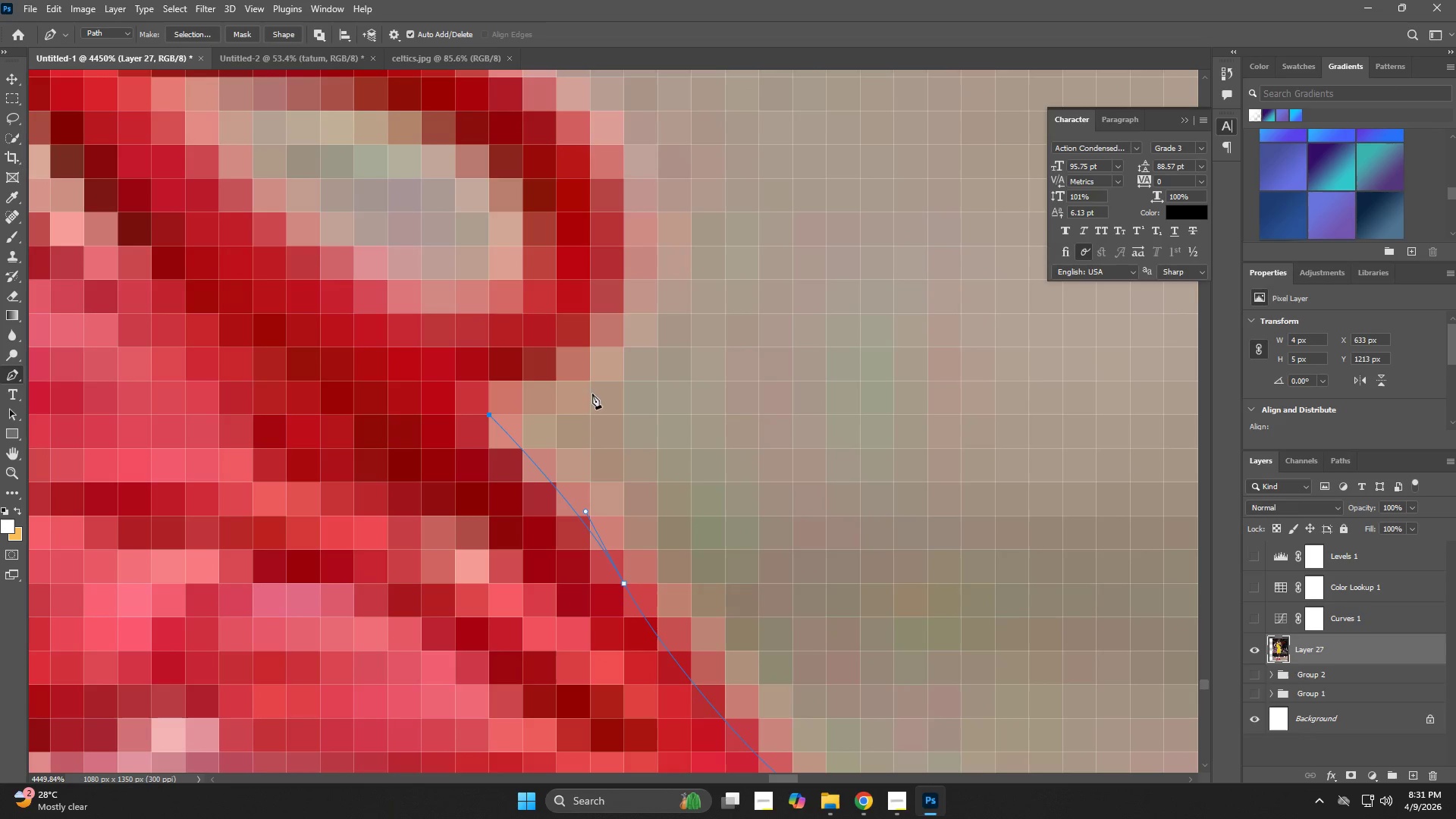 
left_click_drag(start_coordinate=[588, 363], to_coordinate=[613, 350])
 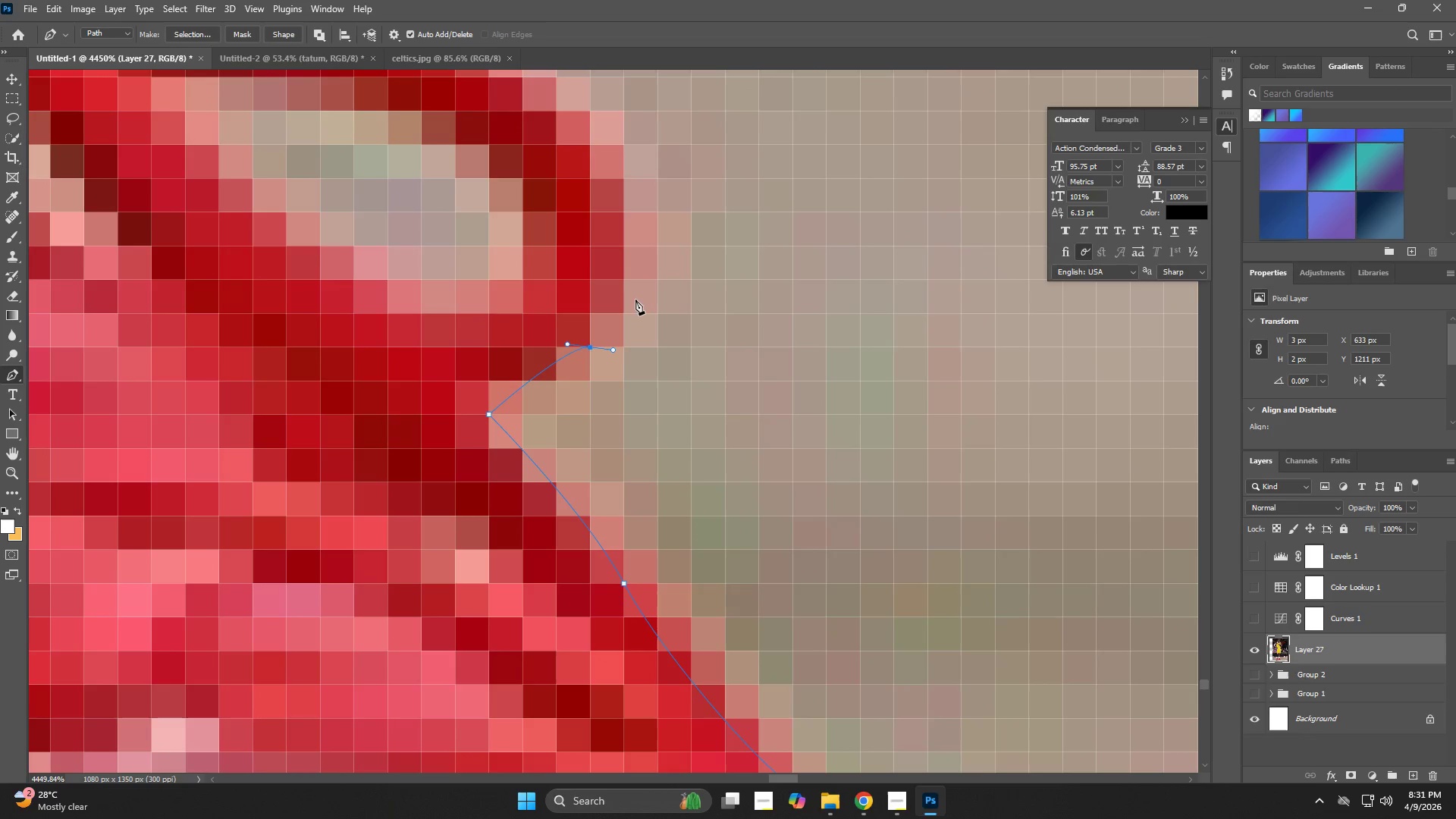 
left_click_drag(start_coordinate=[639, 289], to_coordinate=[641, 232])
 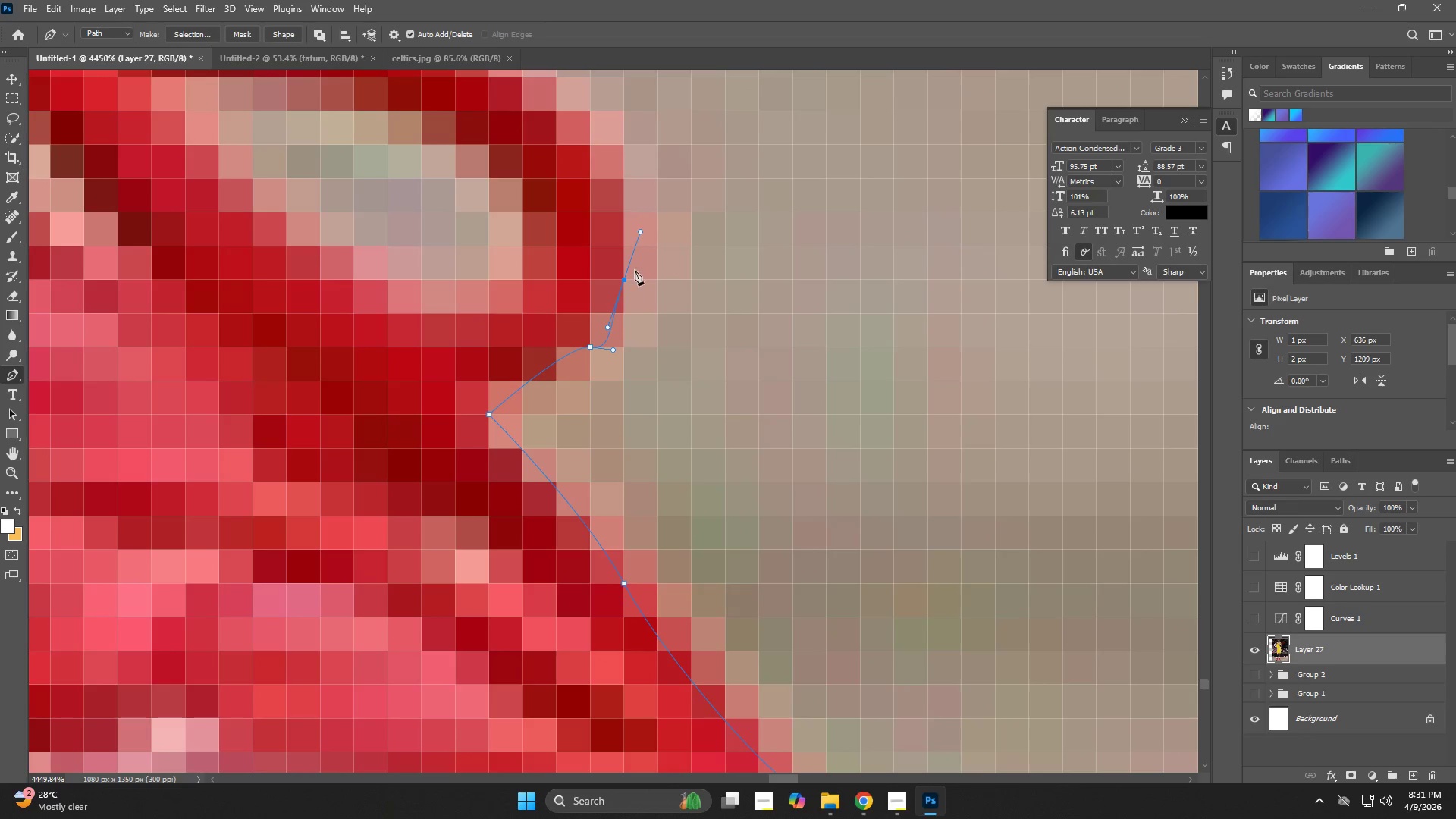 
key(Control+Z)
 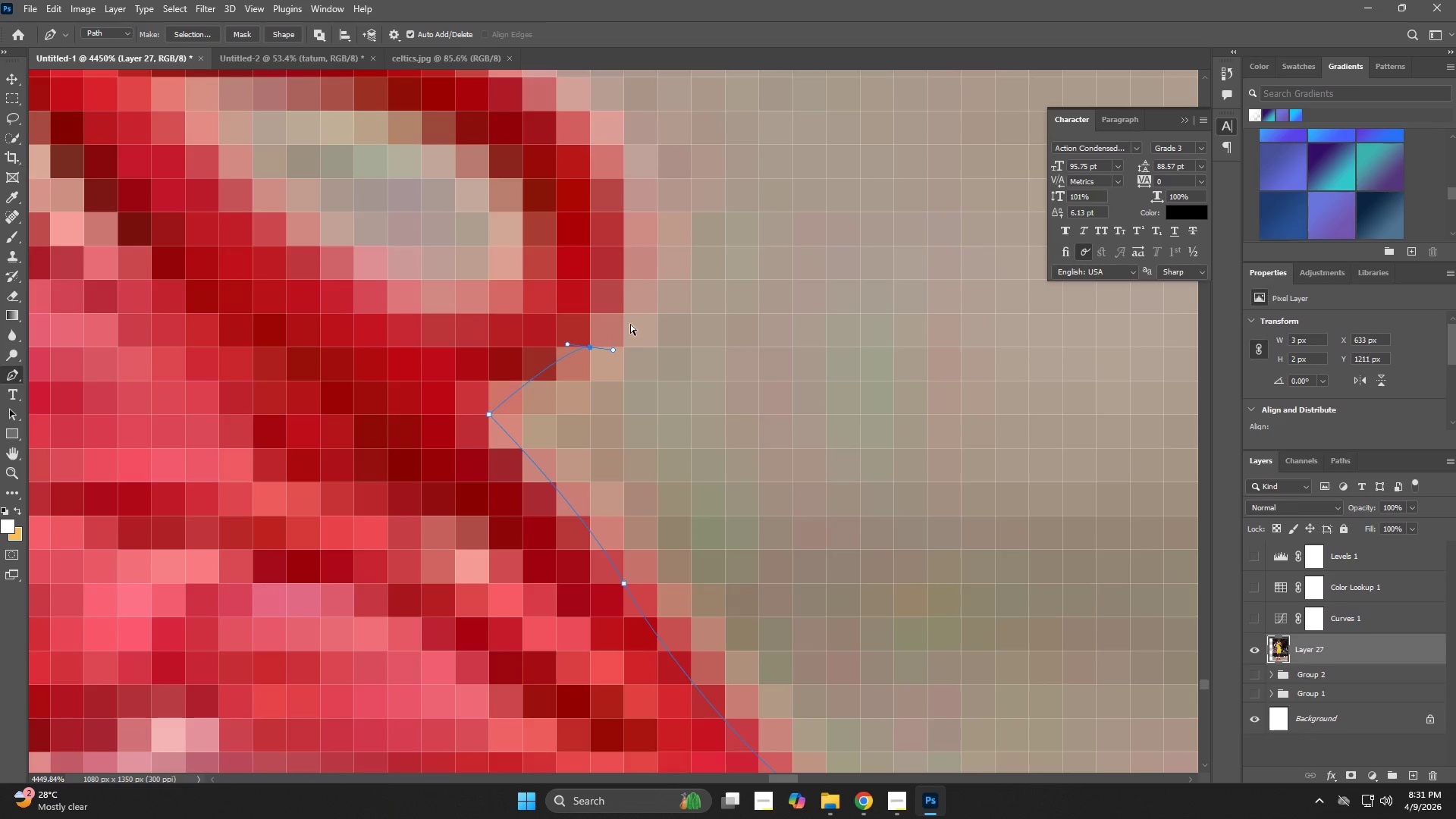 
key(Control+Z)
 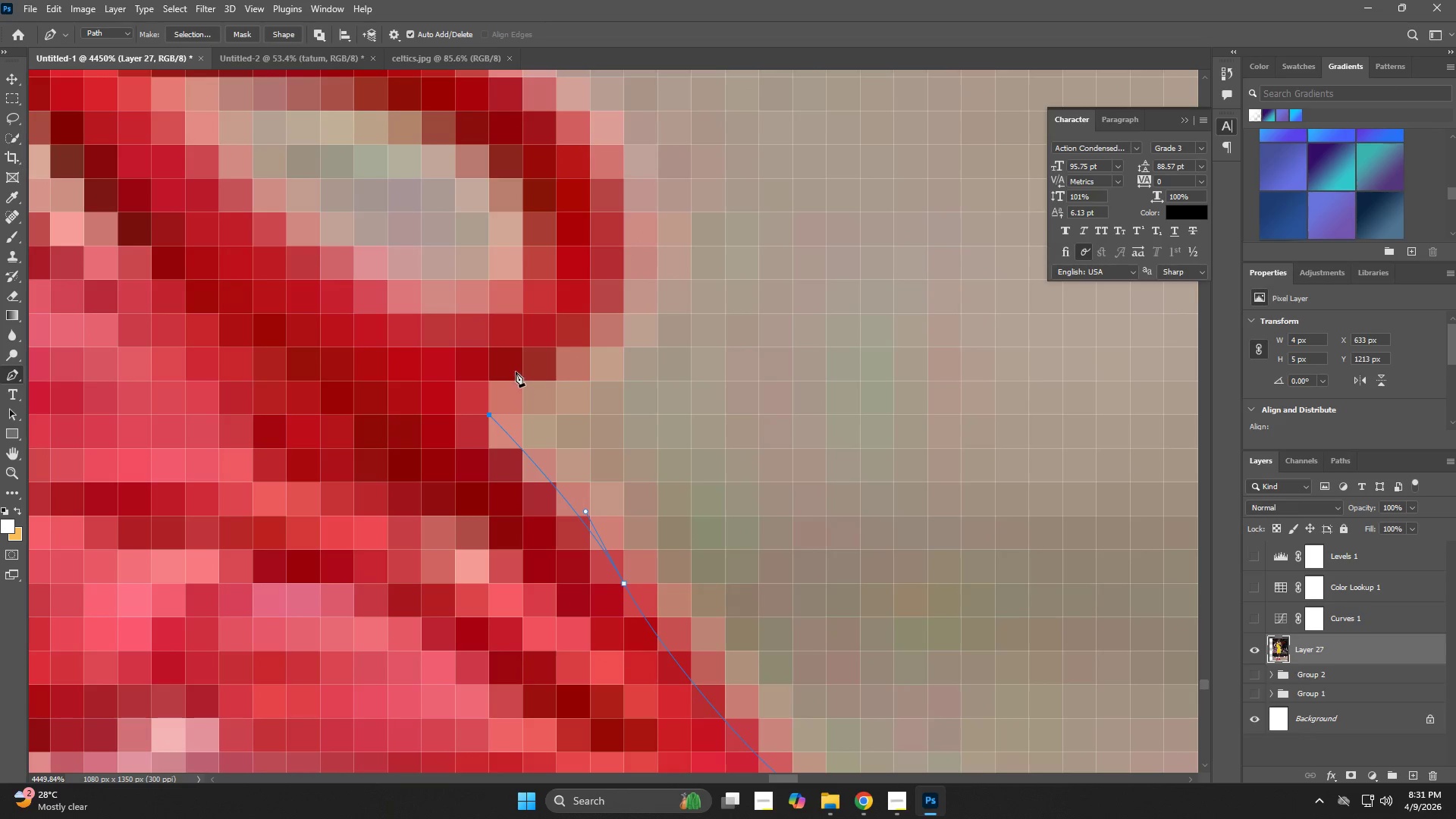 
left_click_drag(start_coordinate=[497, 381], to_coordinate=[516, 369])
 